 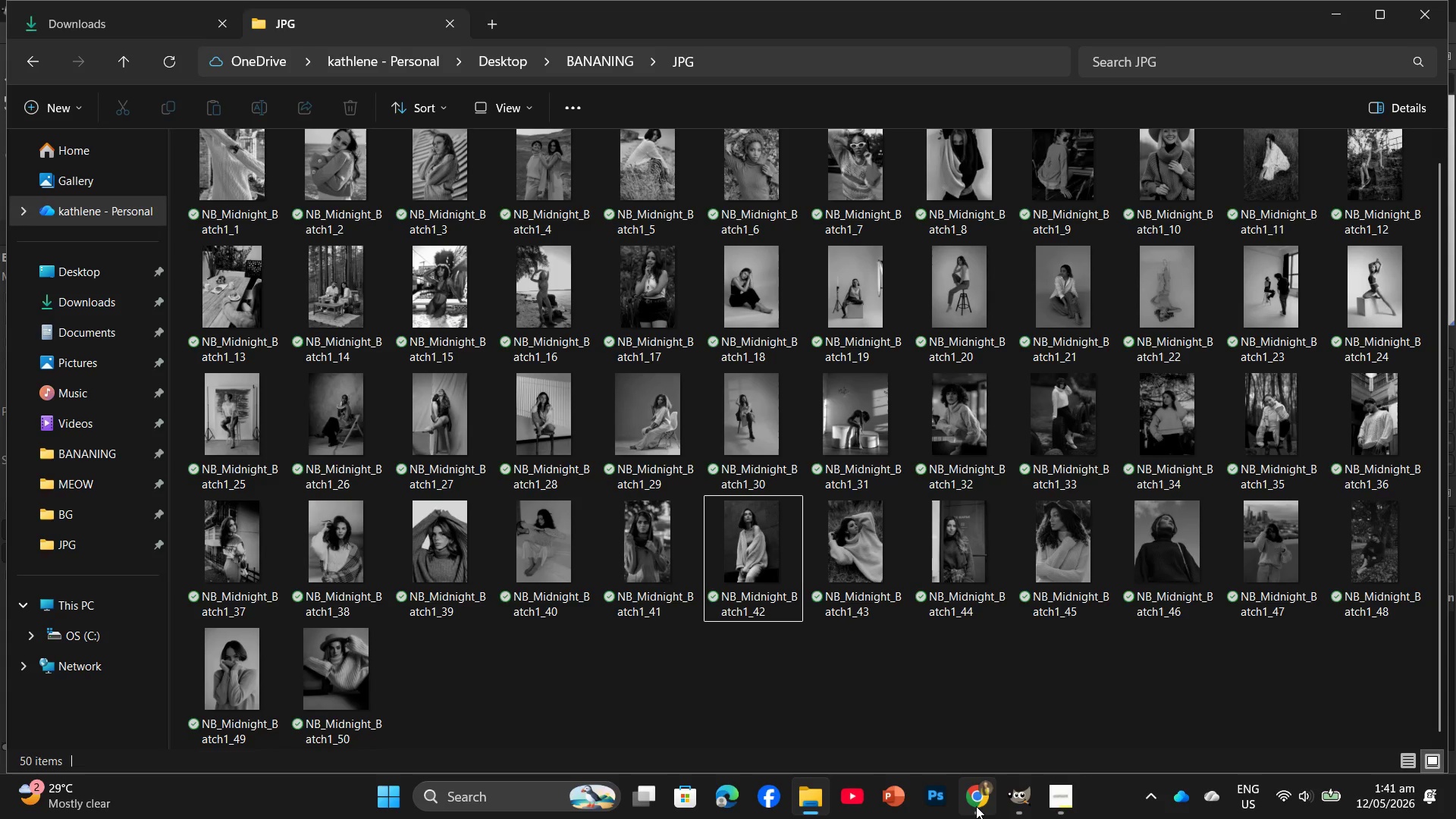 
left_click([181, 29])
 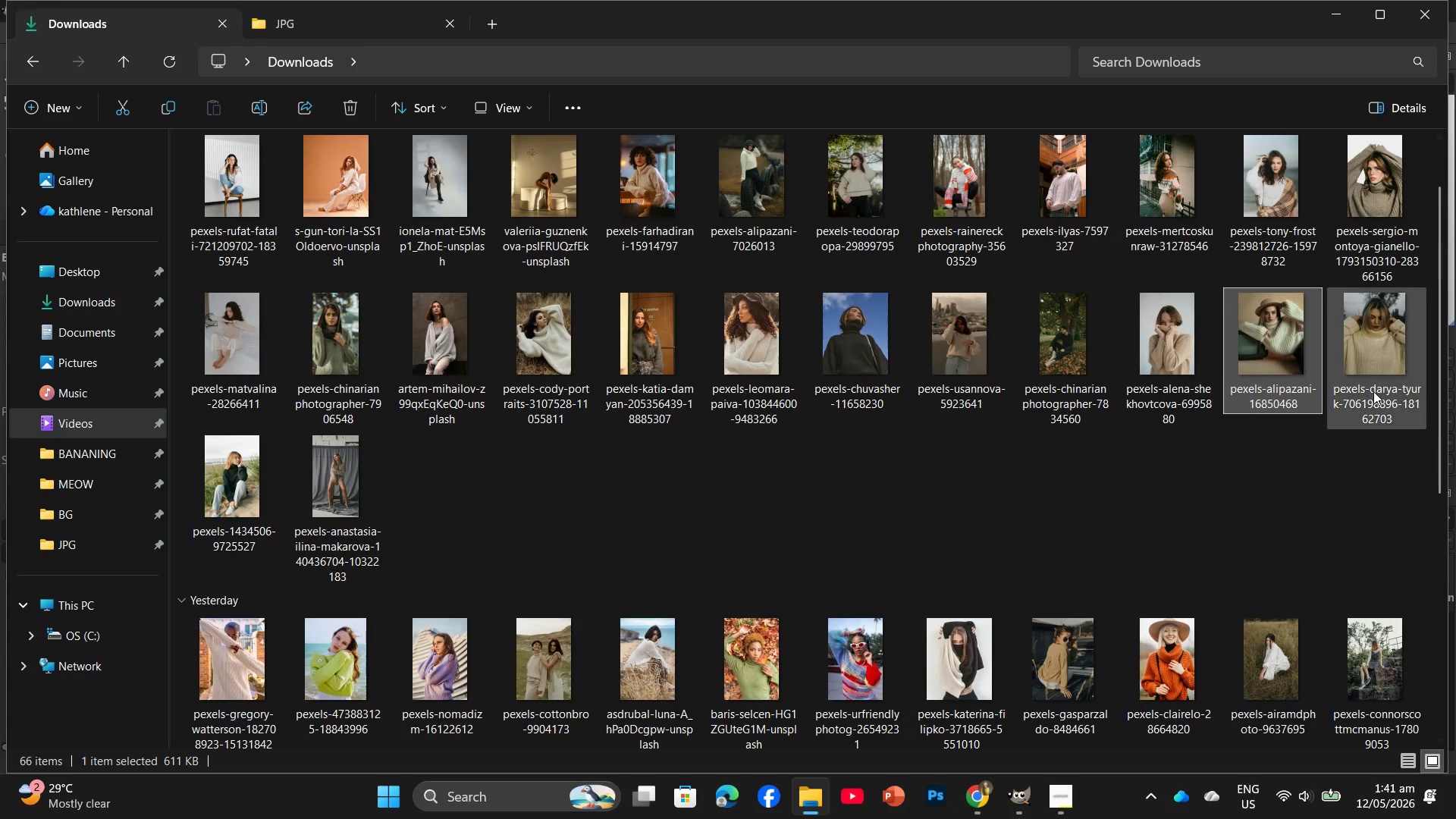 
left_click_drag(start_coordinate=[1405, 378], to_coordinate=[223, 56])
 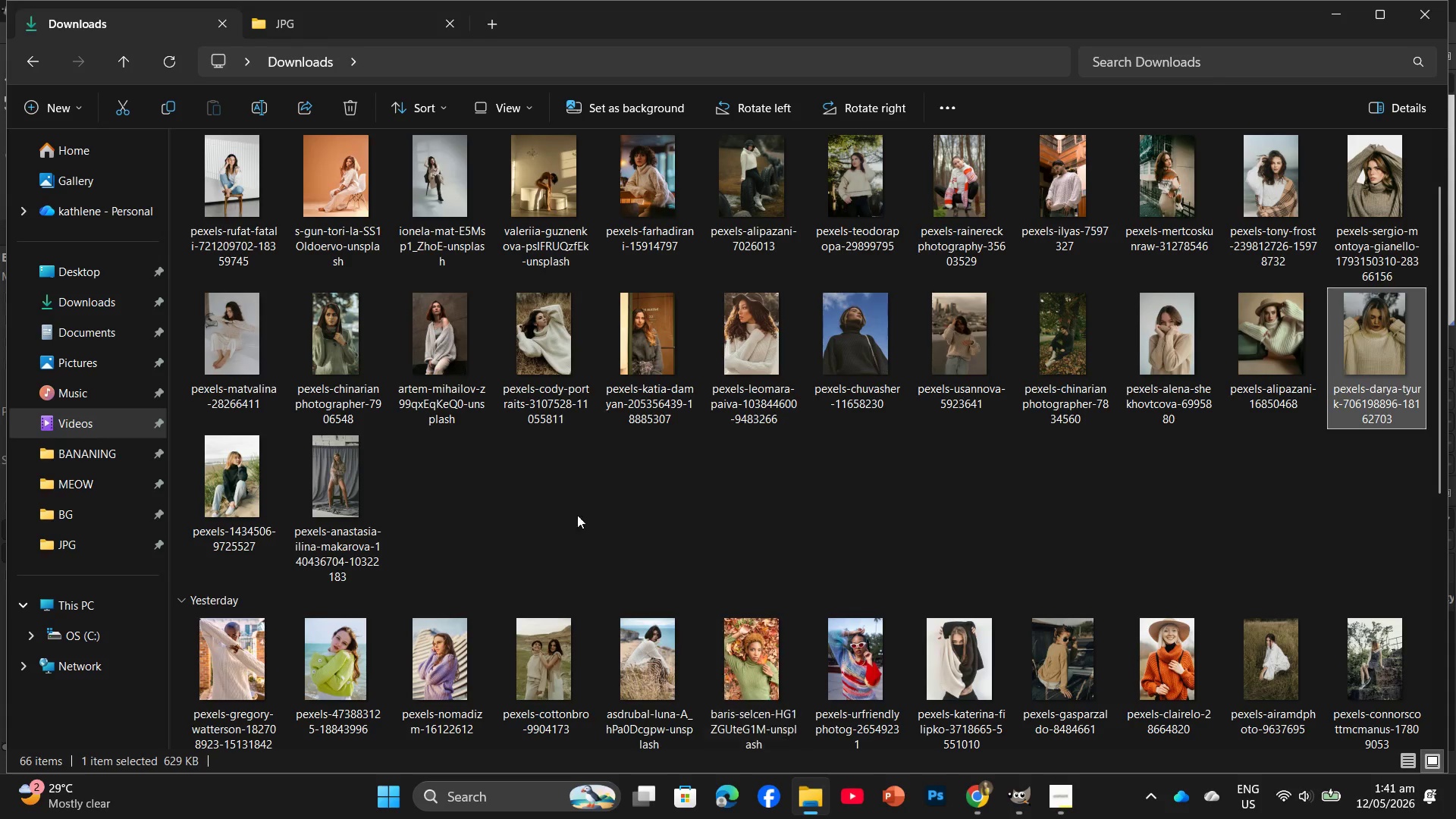 
left_click_drag(start_coordinate=[210, 483], to_coordinate=[268, 56])
 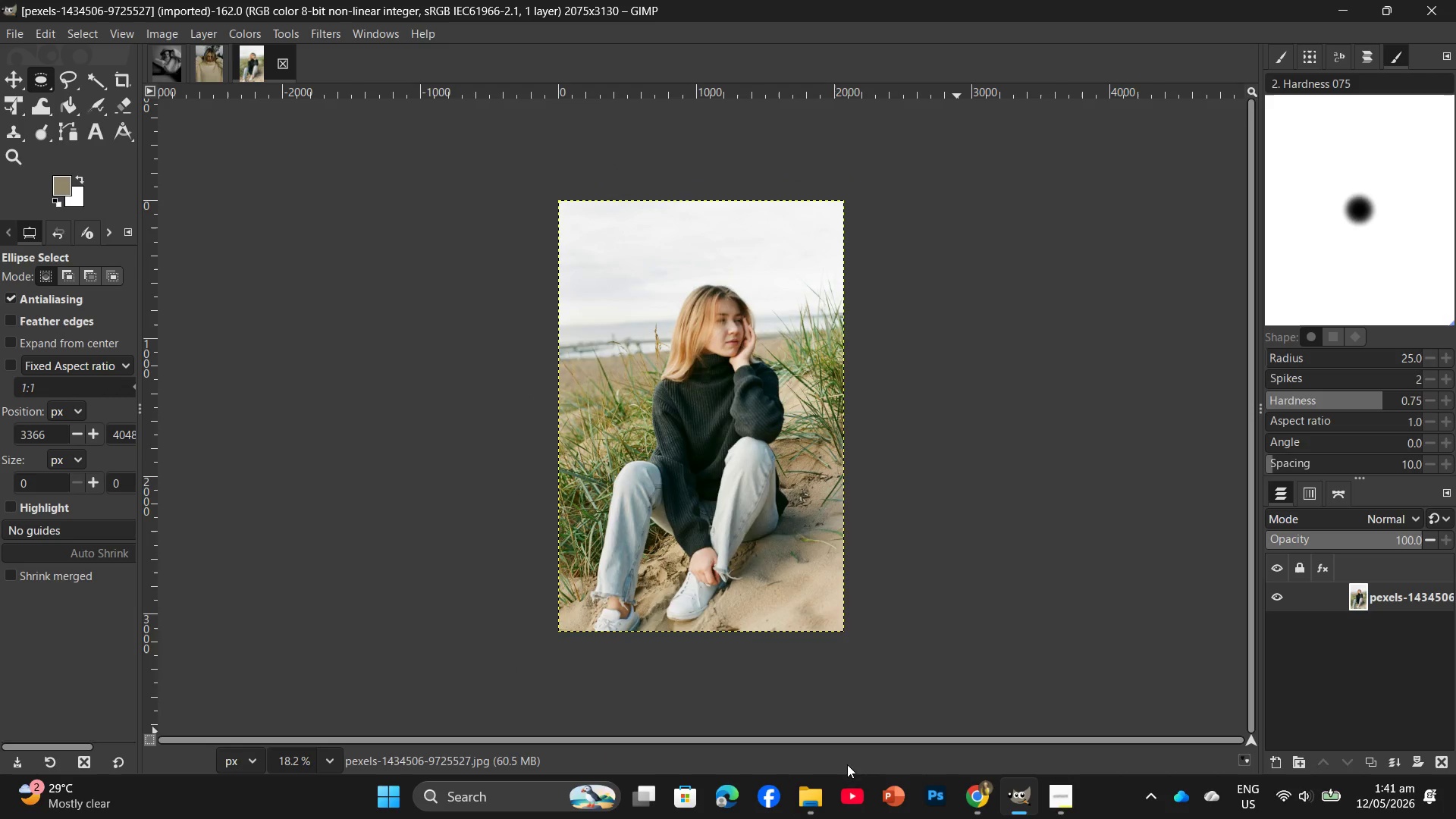 
left_click([812, 802])
 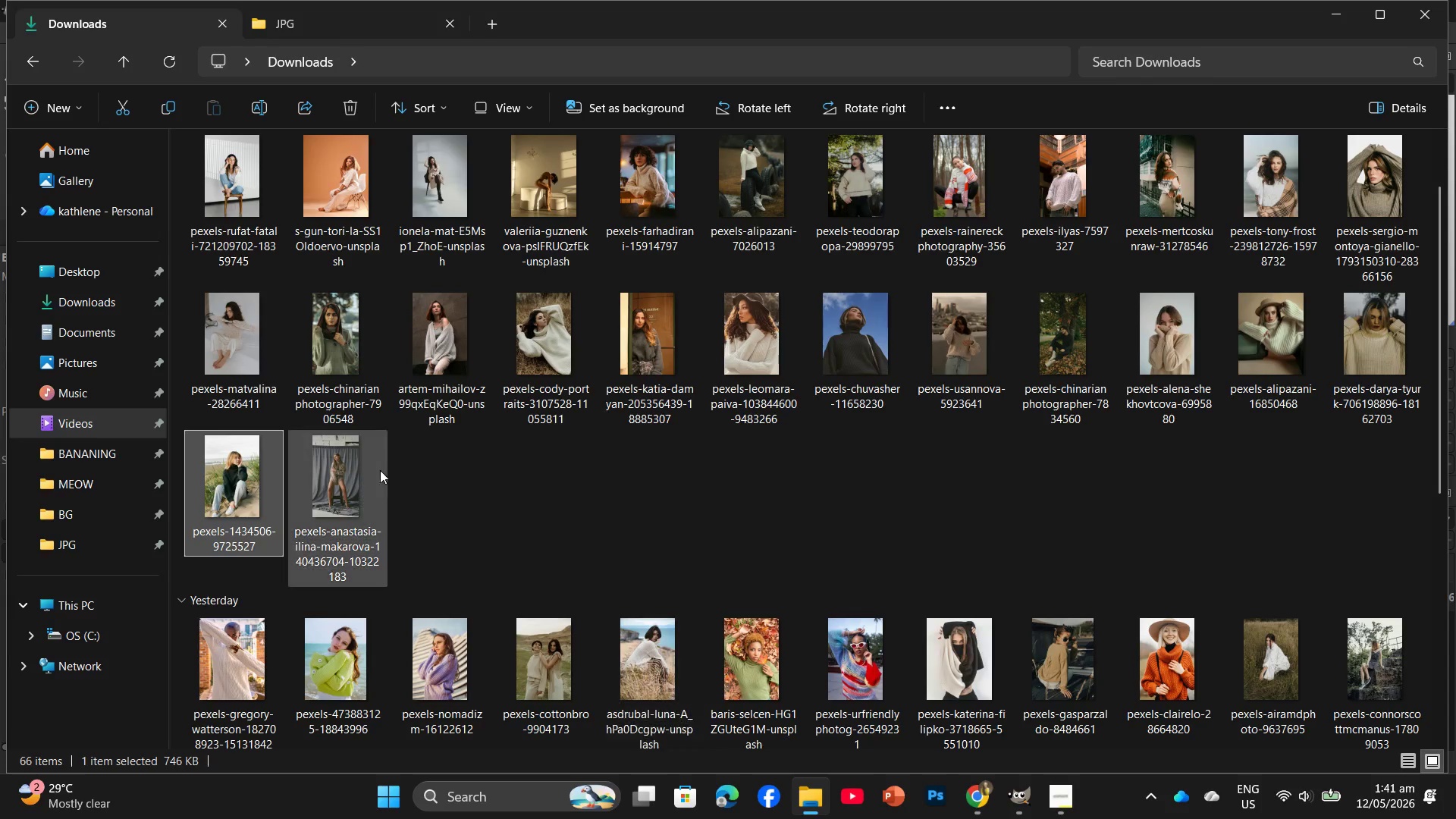 
left_click_drag(start_coordinate=[353, 472], to_coordinate=[325, 55])
 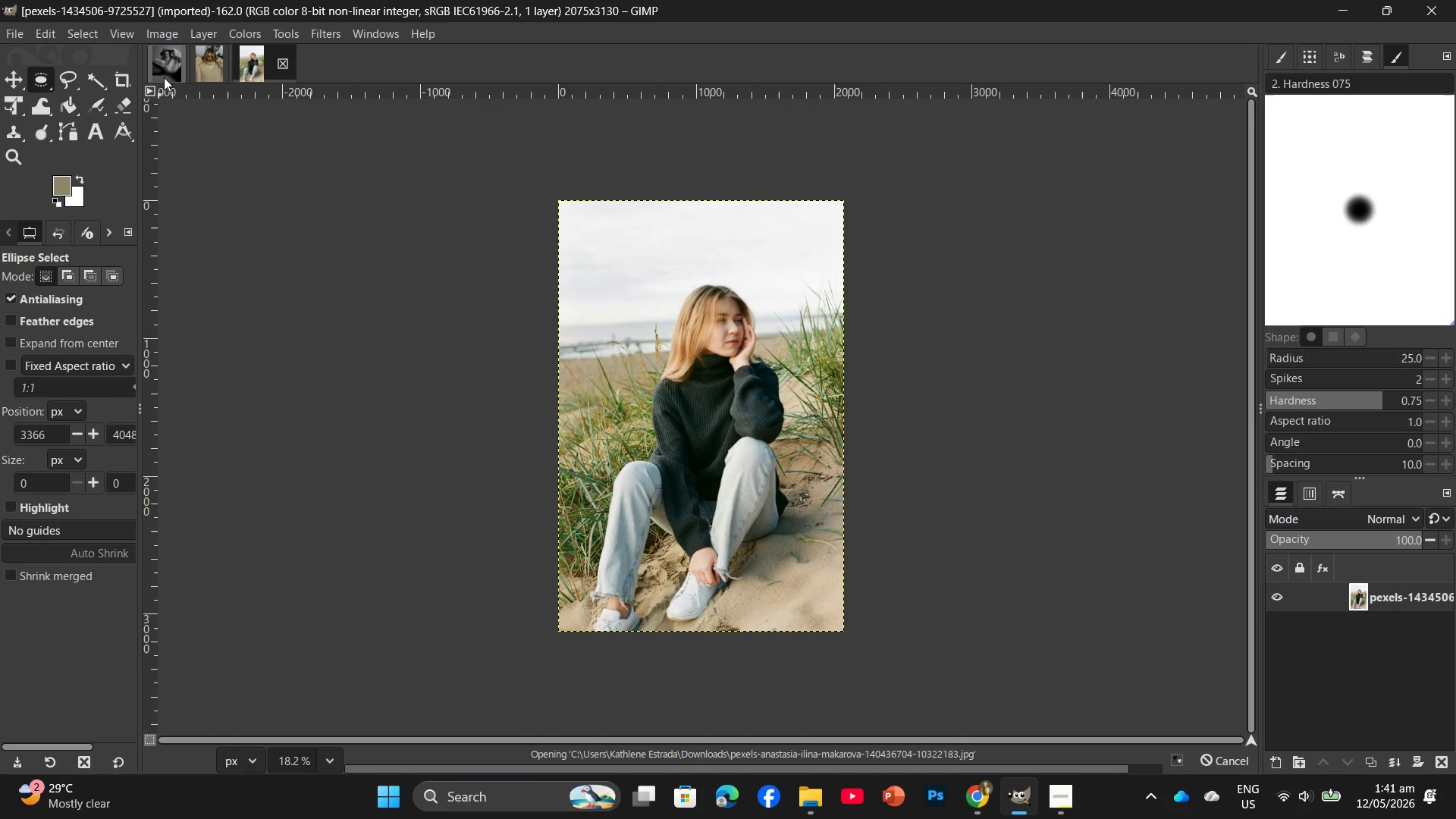 
left_click([171, 69])
 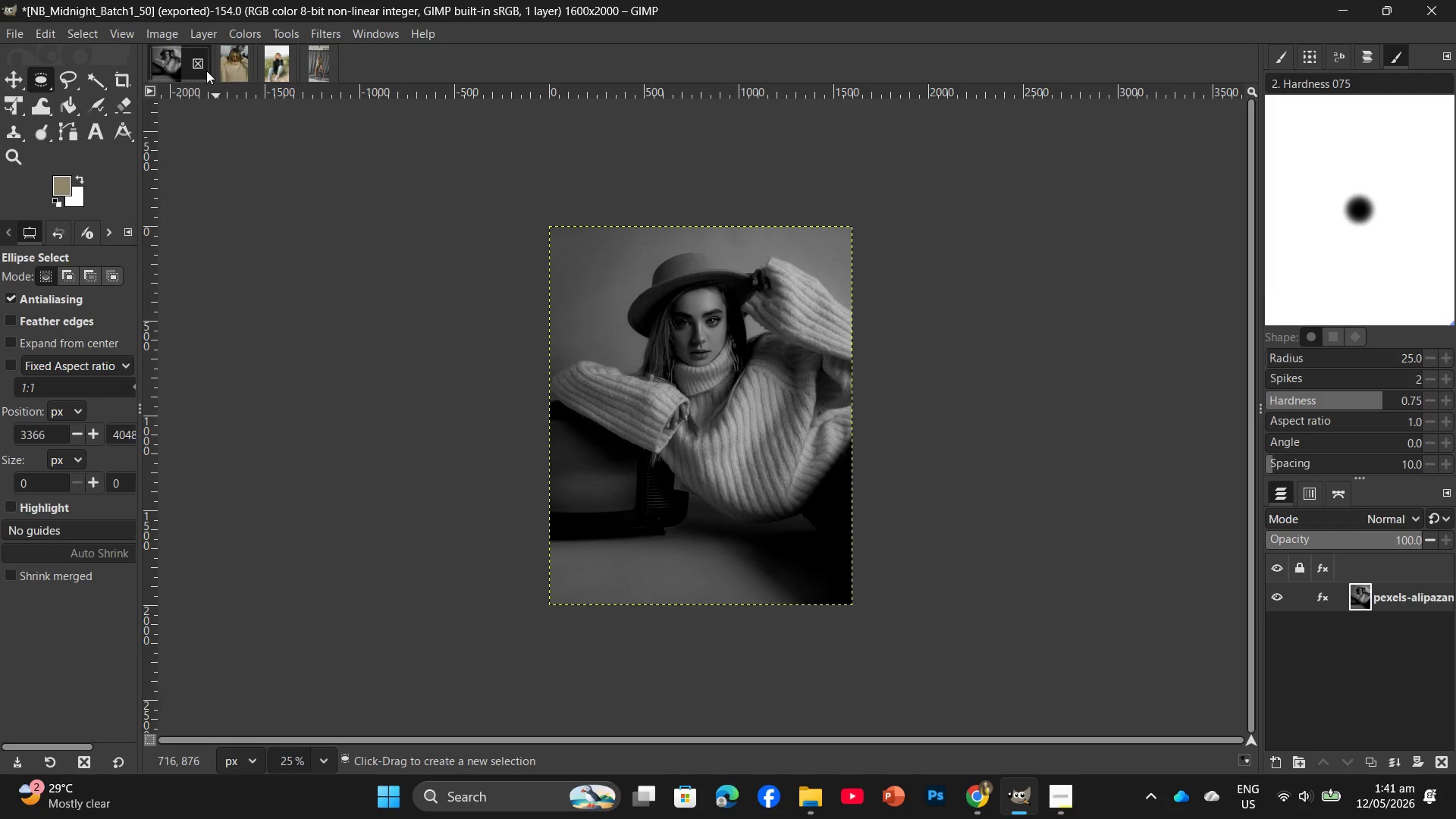 
left_click([195, 67])
 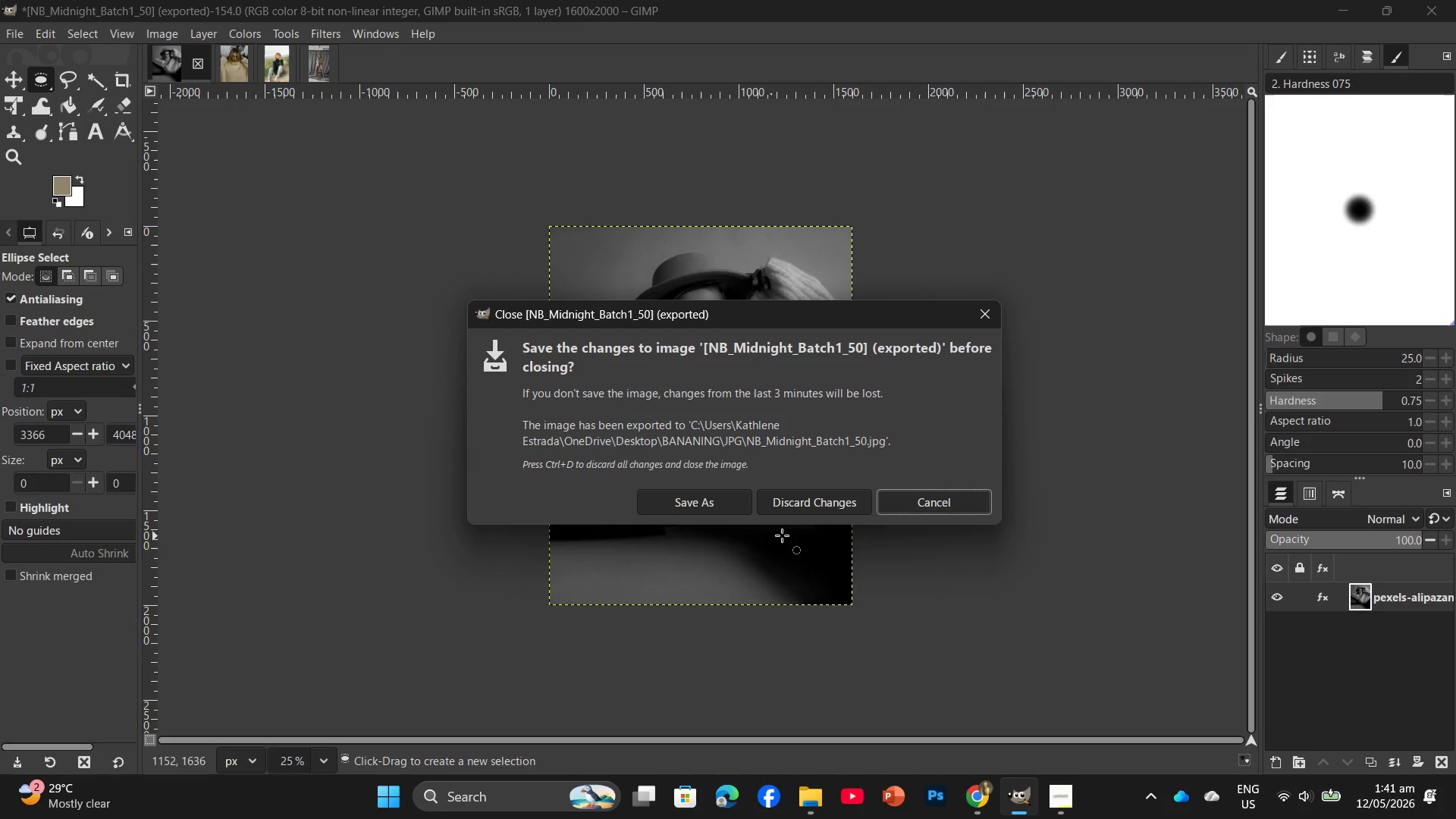 
left_click([838, 500])
 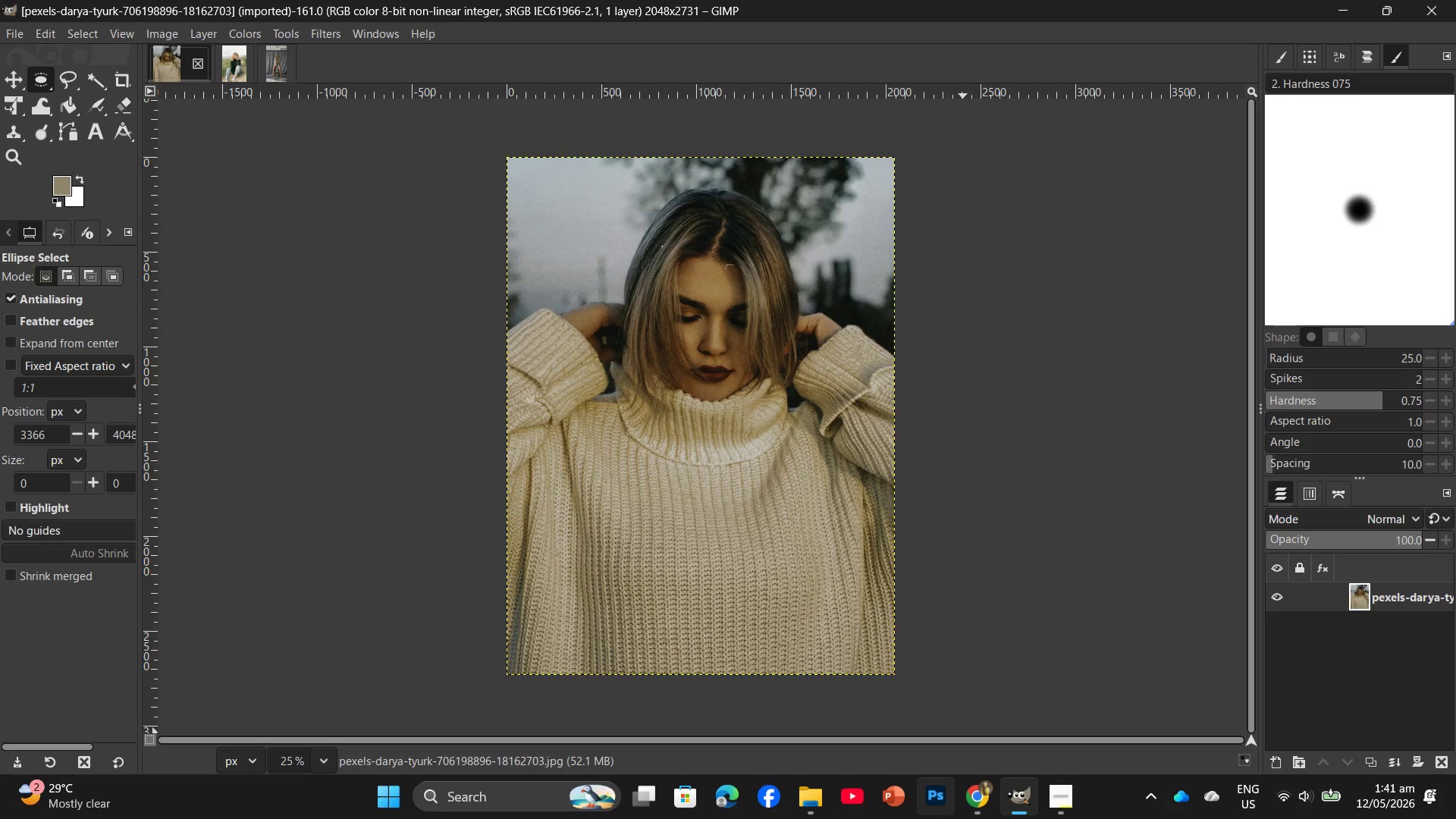 
left_click([807, 796])
 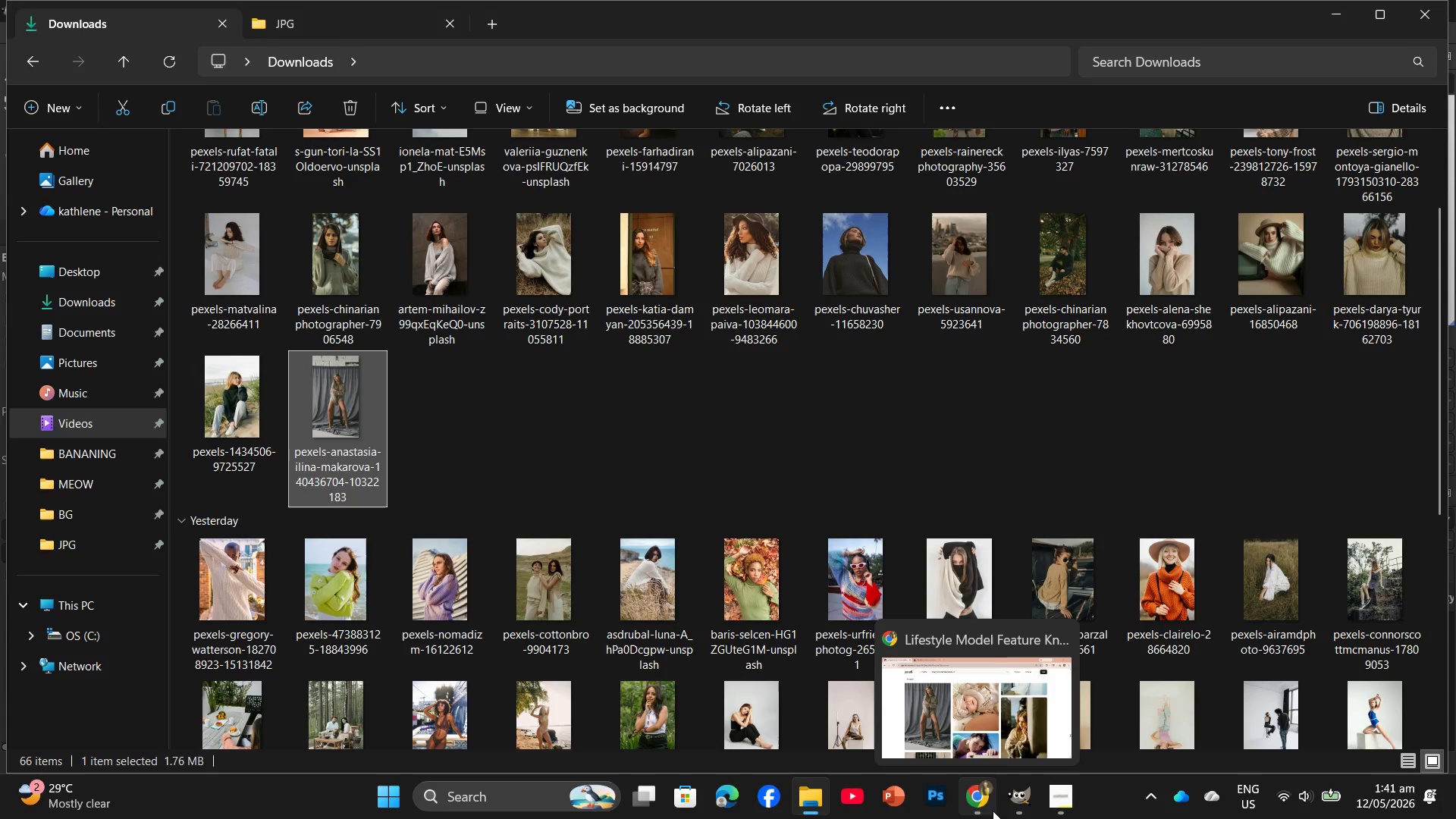 
left_click([967, 806])
 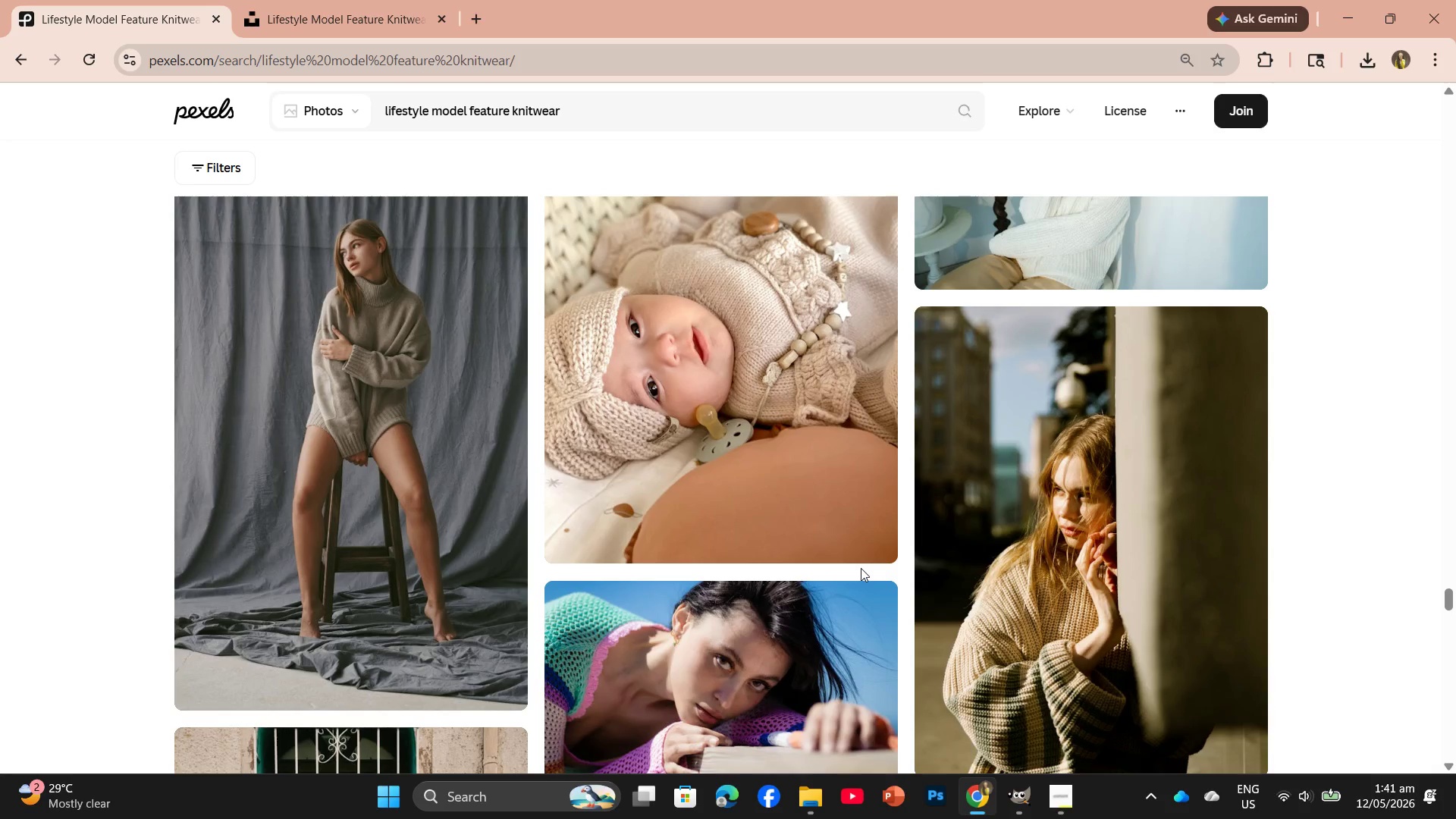 
scroll: coordinate [853, 567], scroll_direction: down, amount: 1.0
 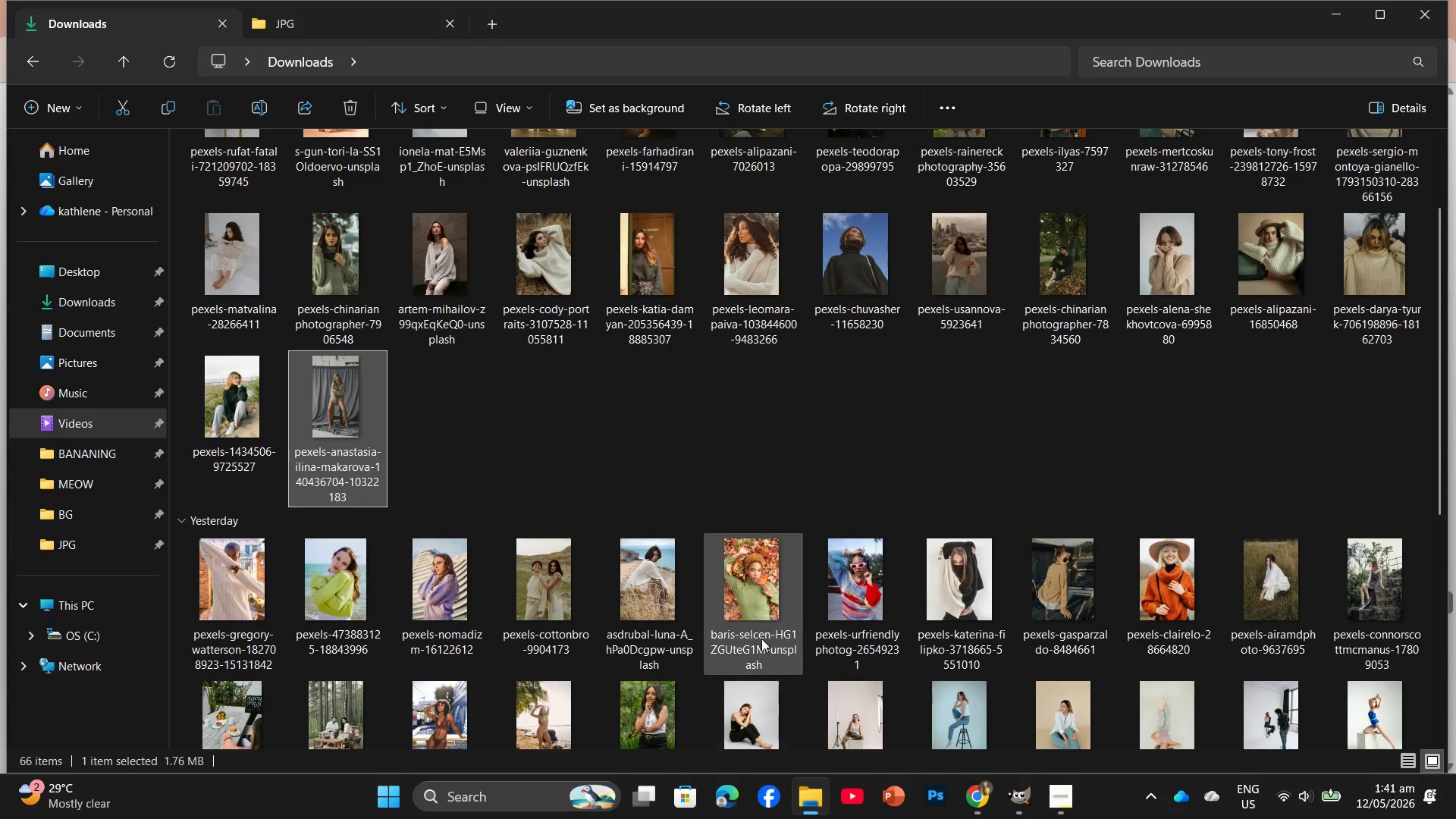 
scroll: coordinate [617, 427], scroll_direction: up, amount: 1.0
 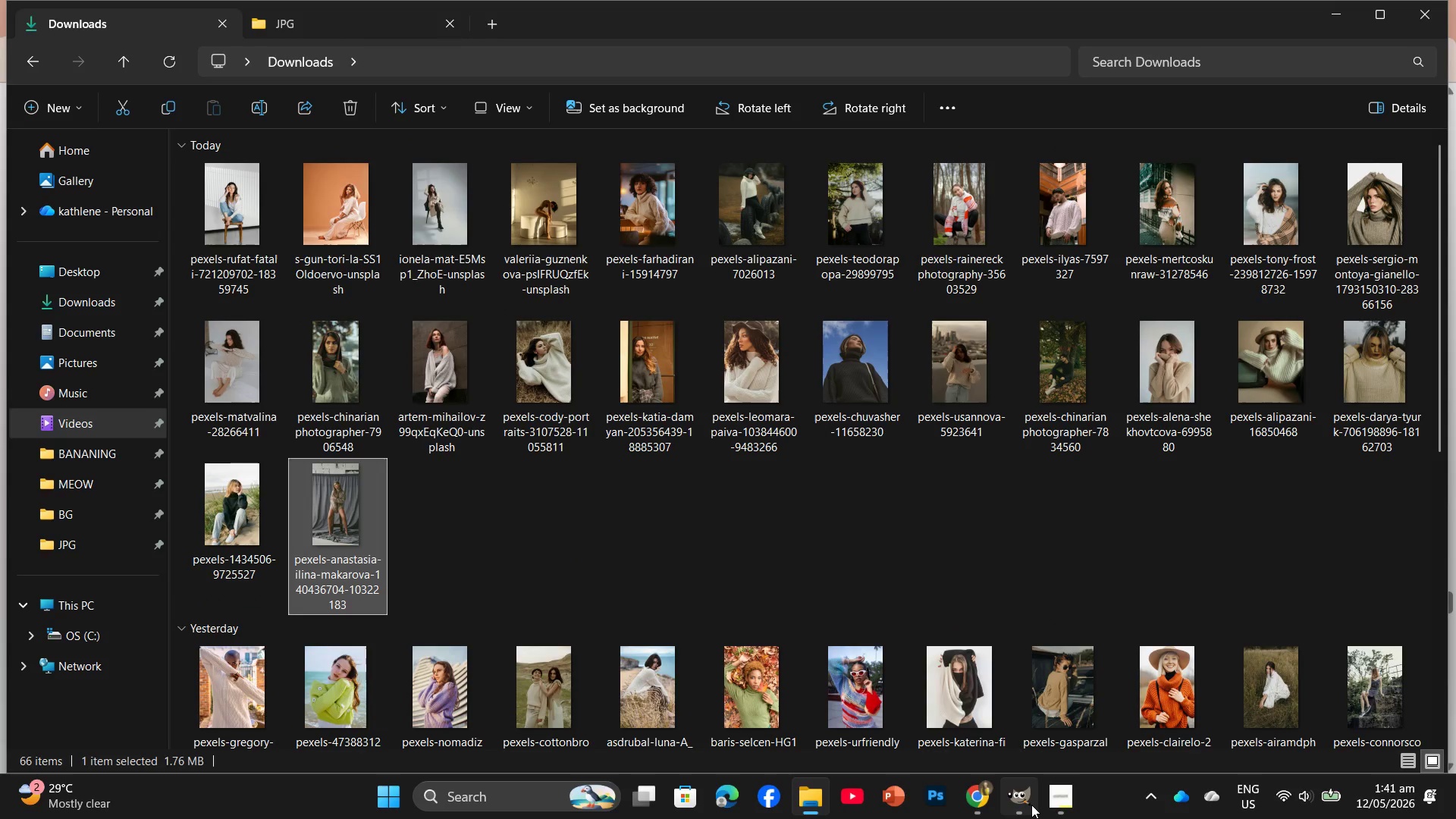 
left_click([1031, 805])
 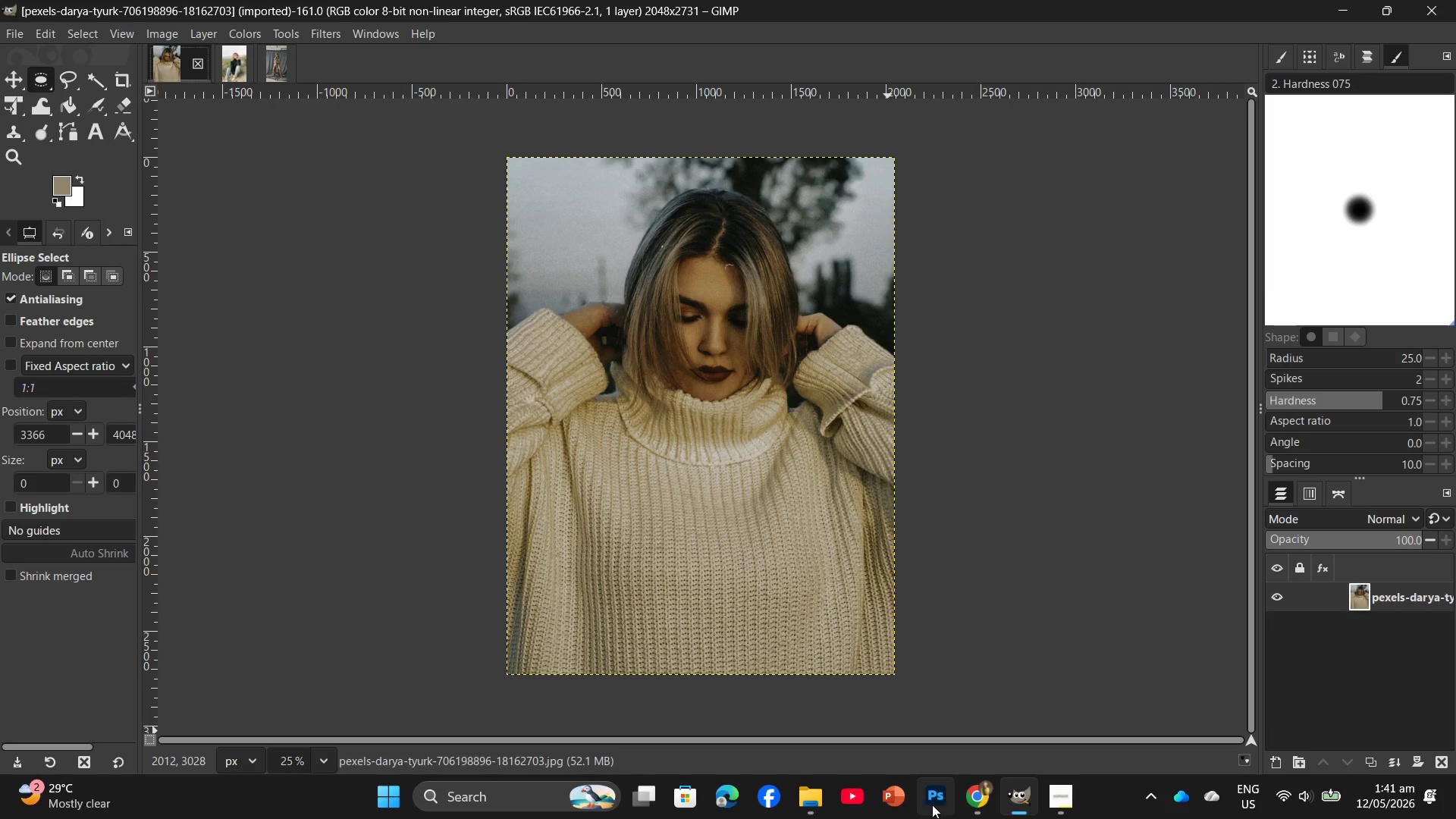 
left_click([989, 800])
 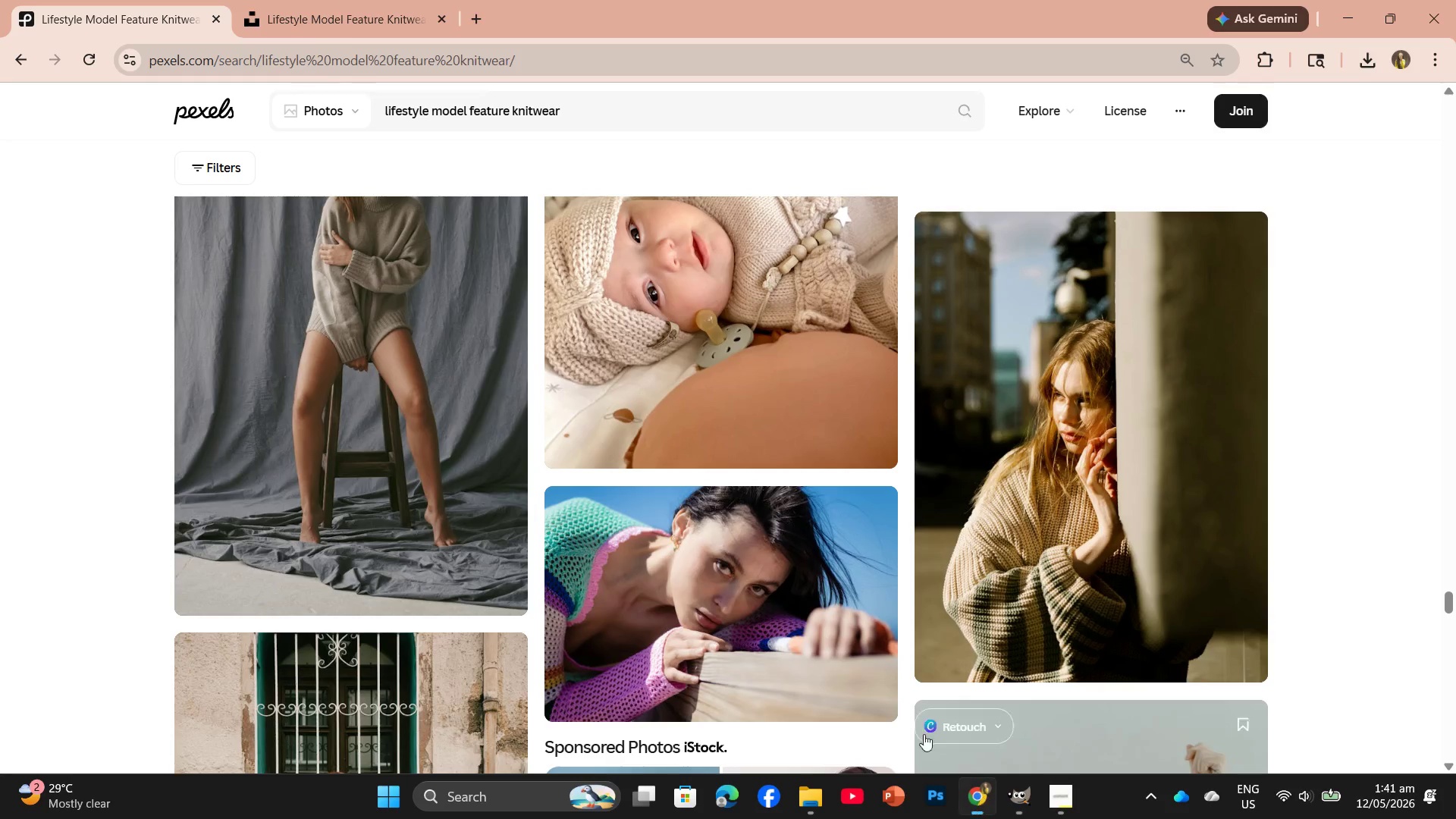 
scroll: coordinate [698, 576], scroll_direction: down, amount: 12.0
 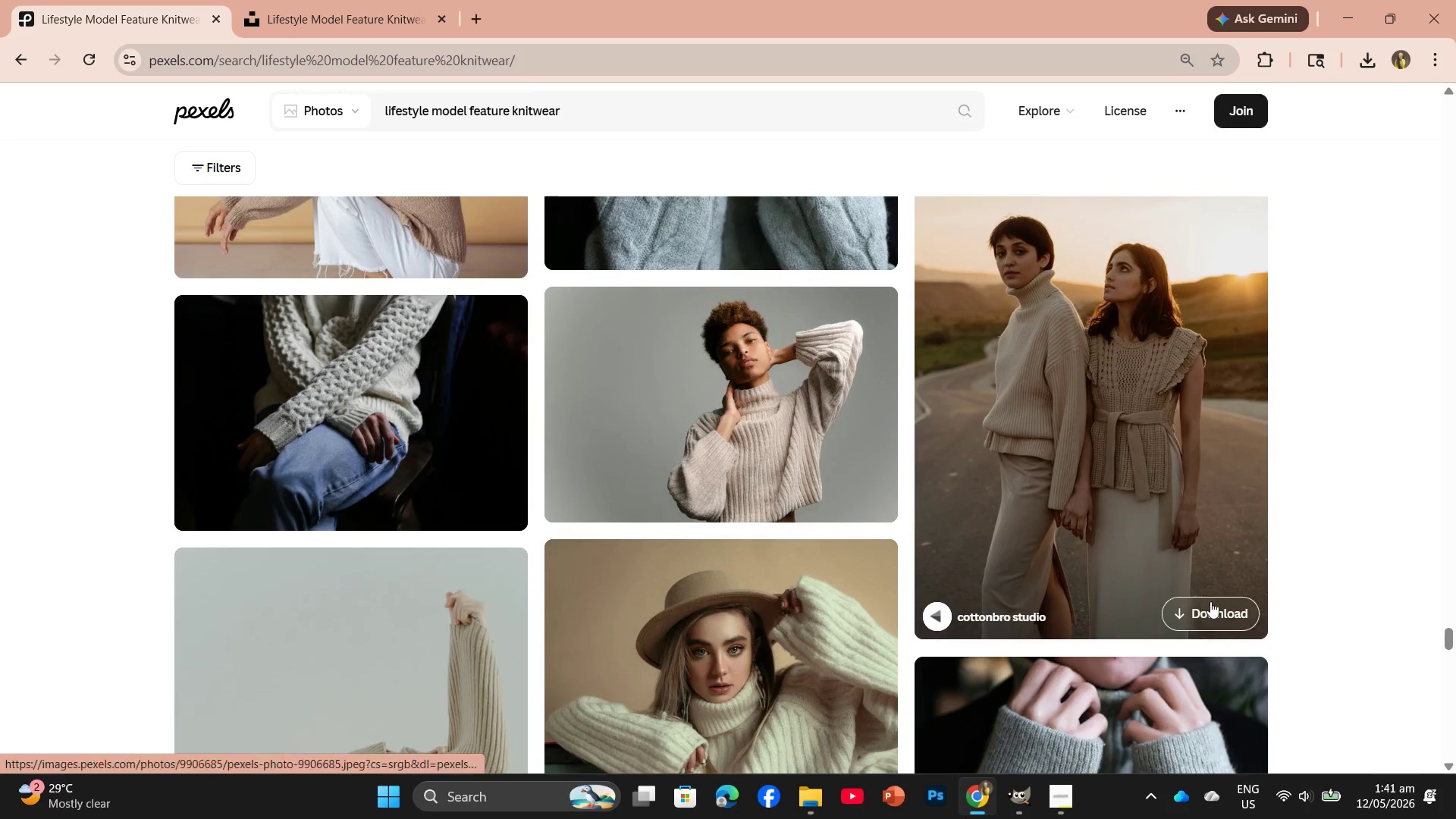 
left_click([1210, 601])
 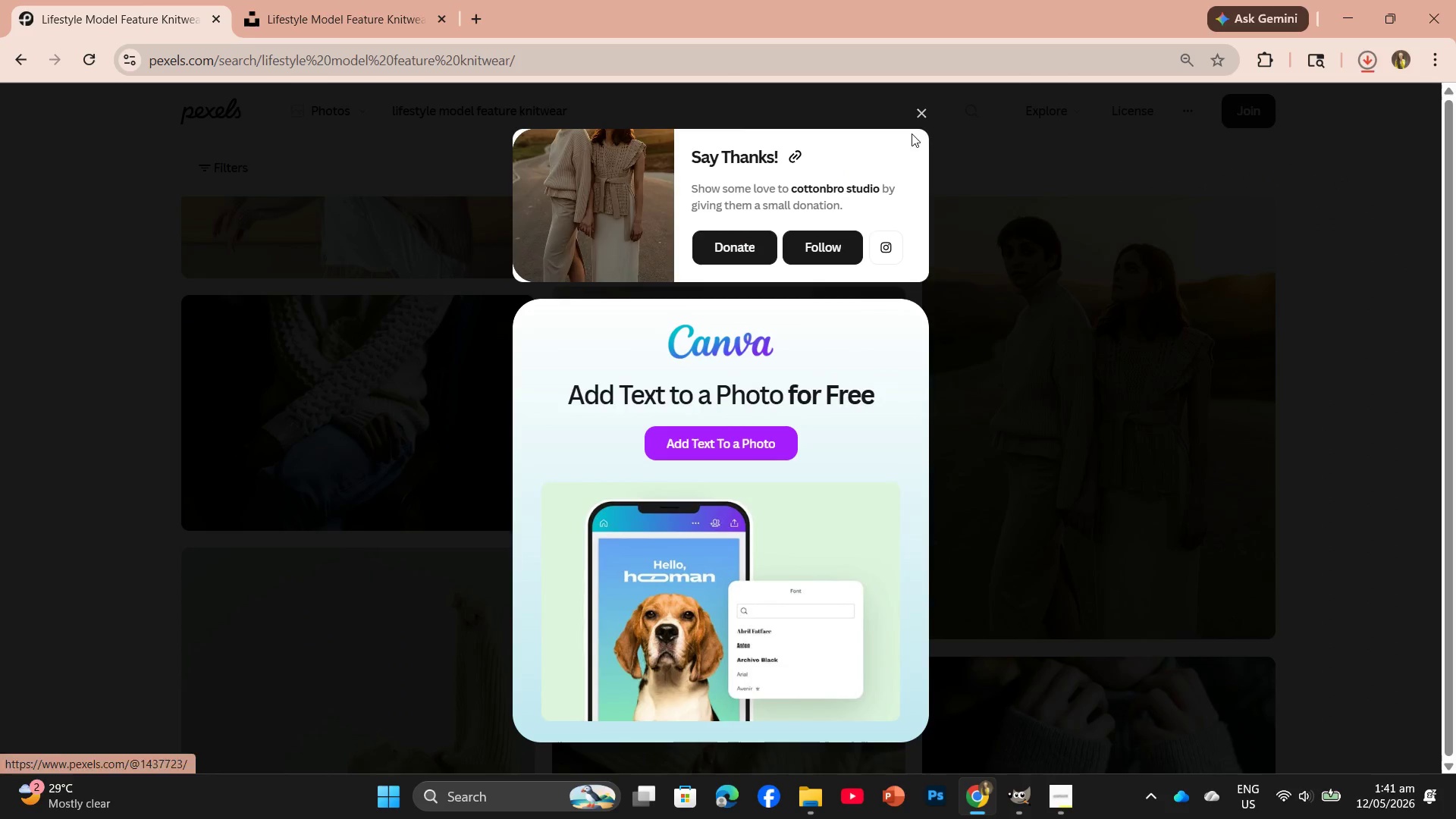 
left_click([923, 118])
 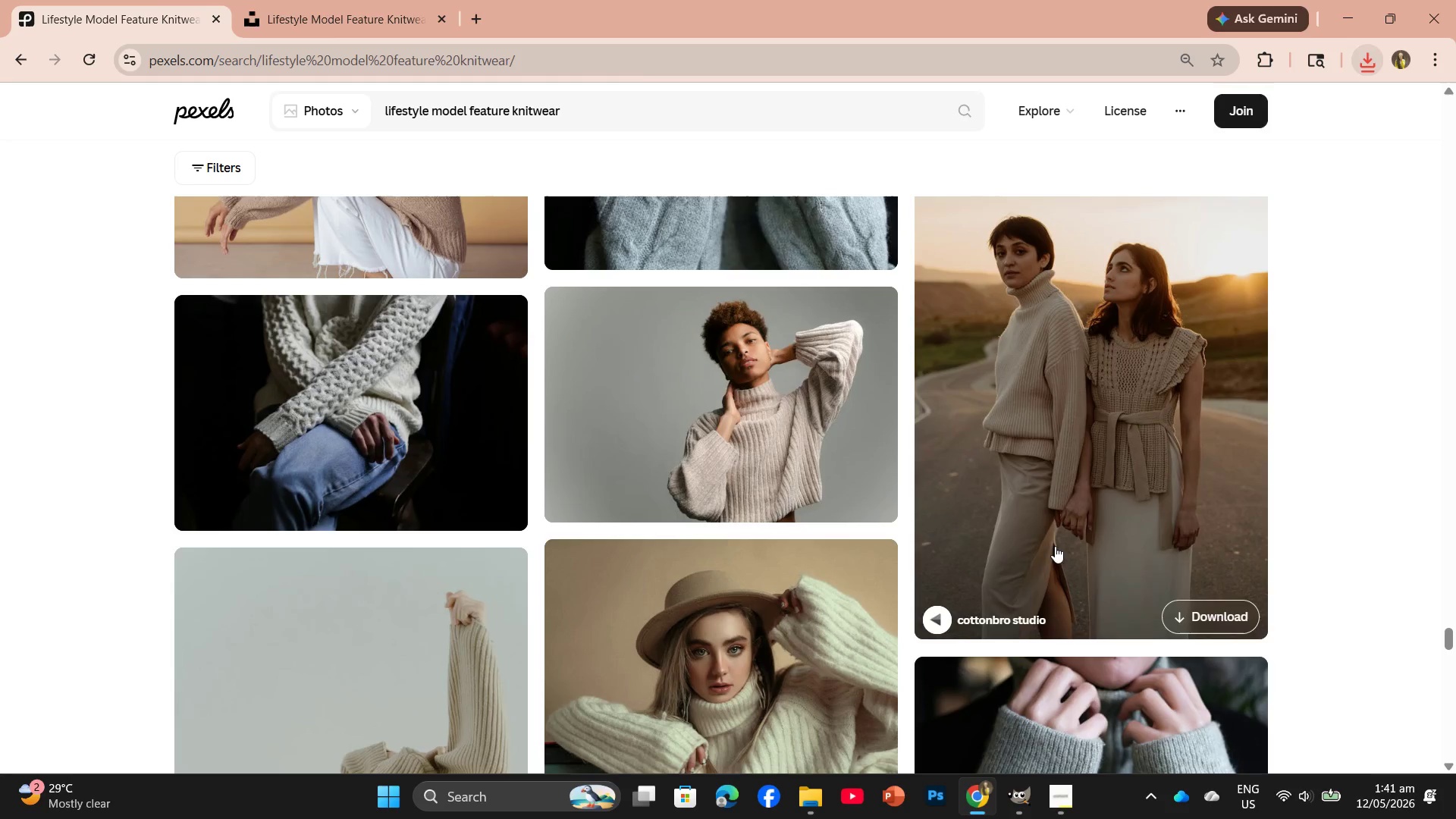 
scroll: coordinate [861, 614], scroll_direction: down, amount: 8.0
 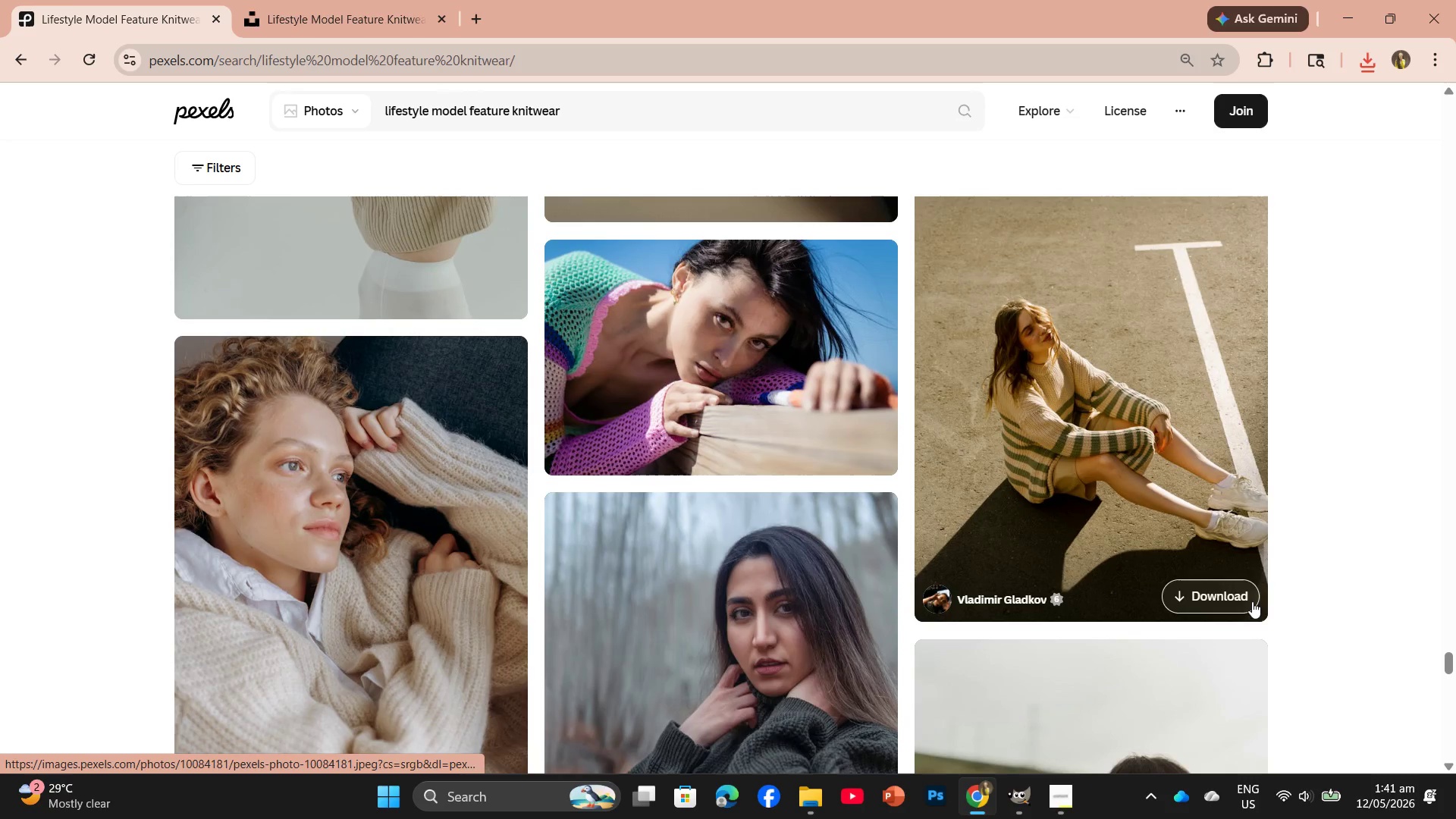 
left_click([1252, 601])
 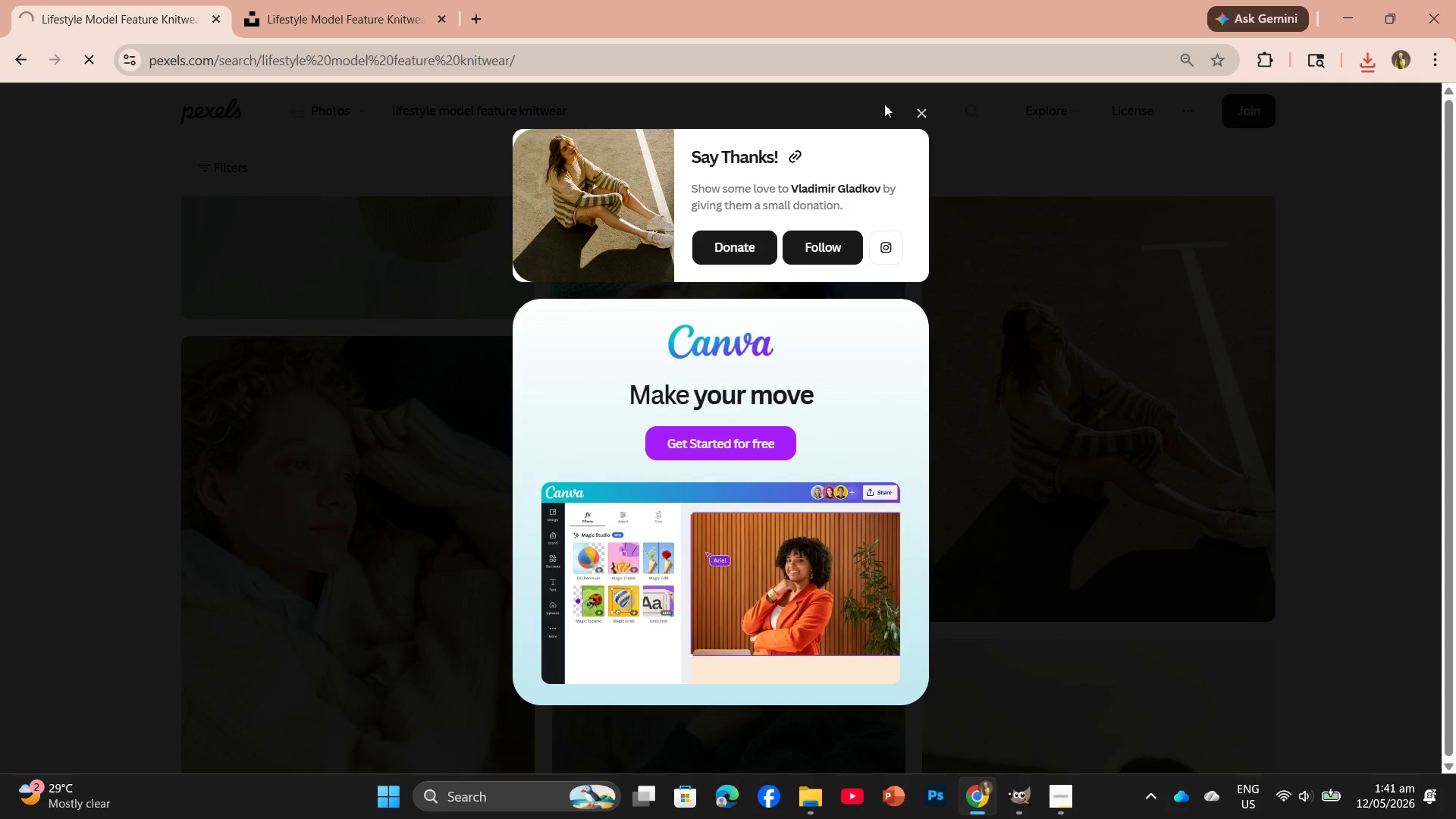 
left_click([924, 108])
 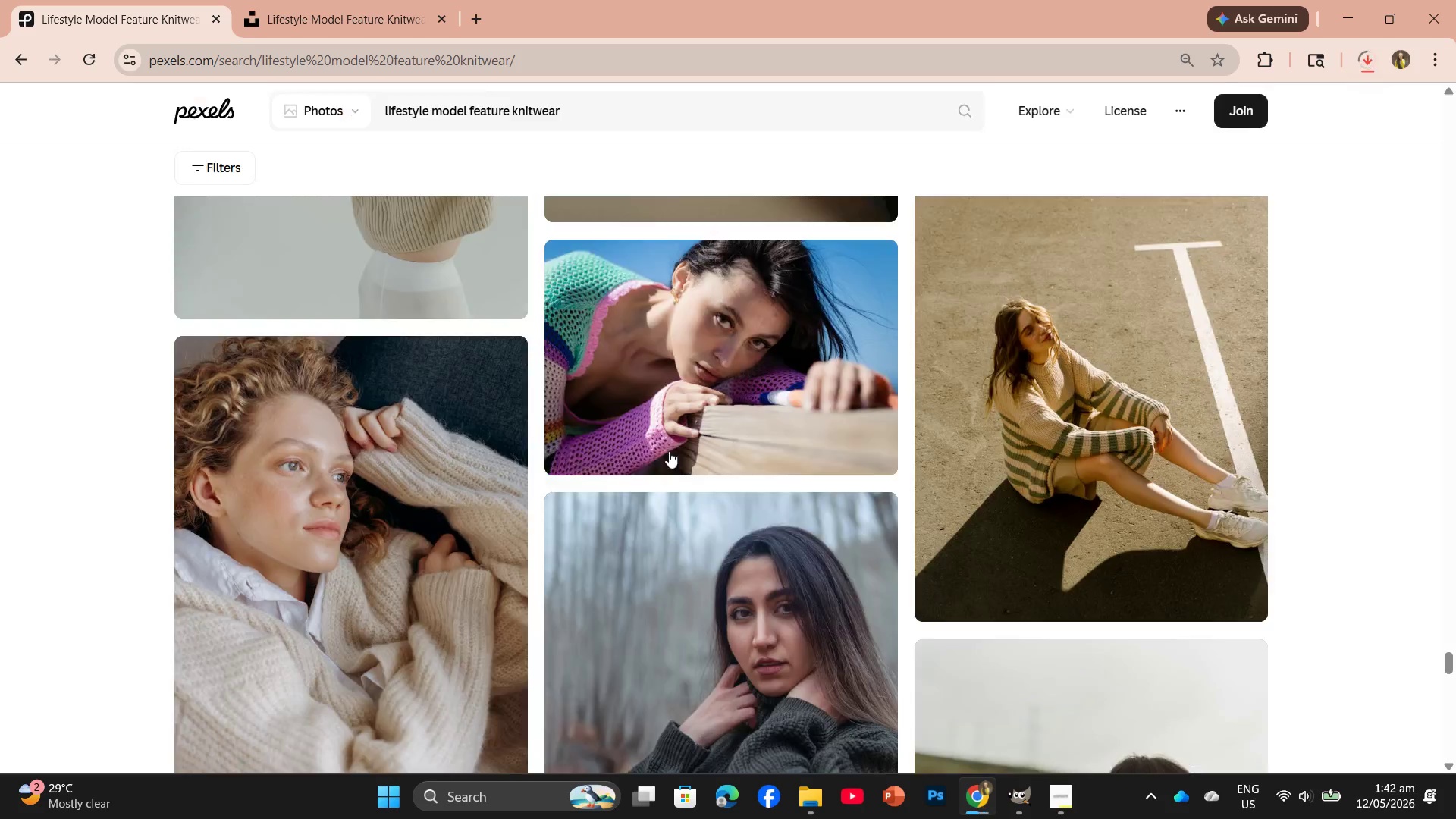 
scroll: coordinate [554, 600], scroll_direction: down, amount: 3.0
 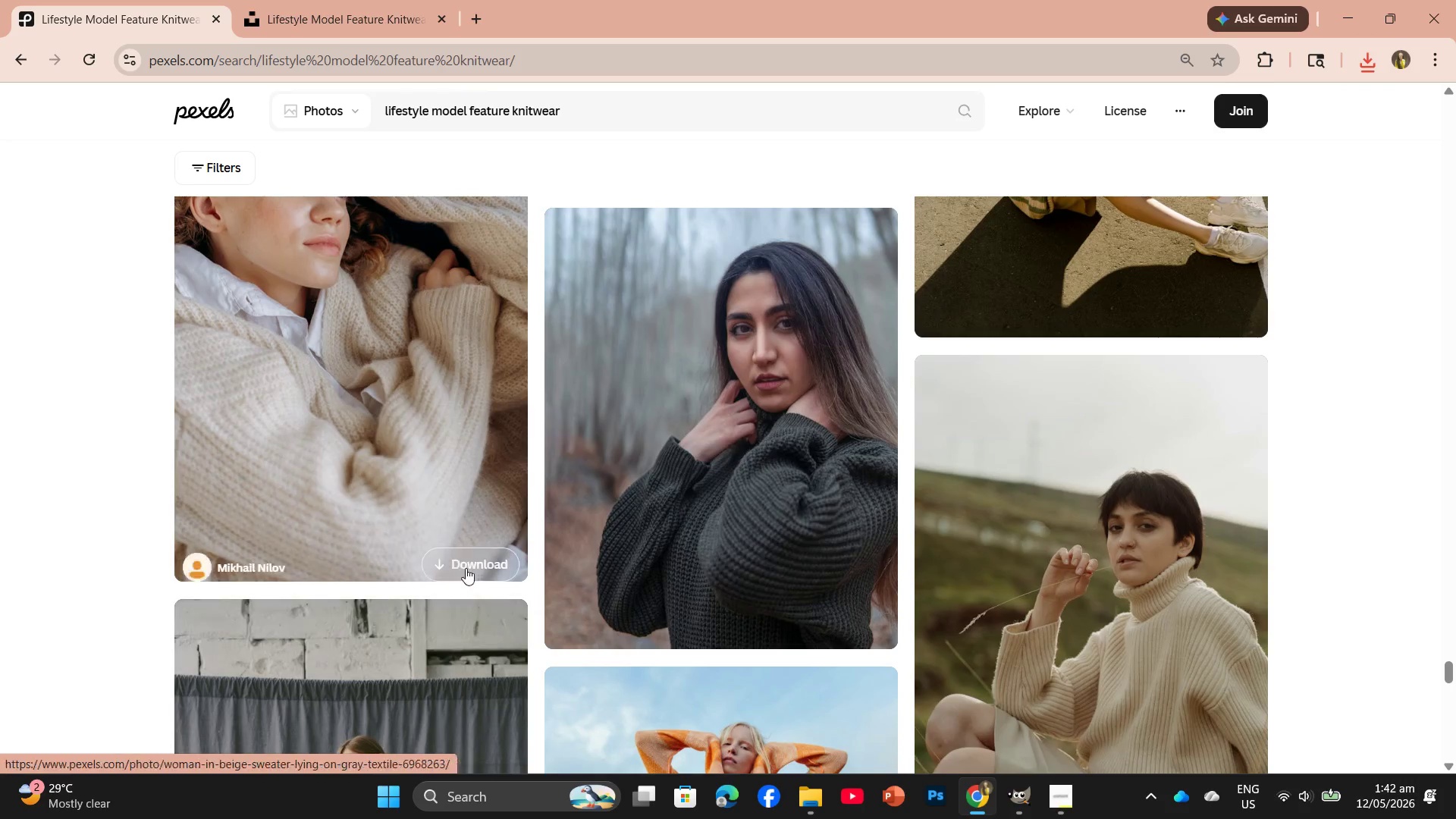 
left_click([469, 551])
 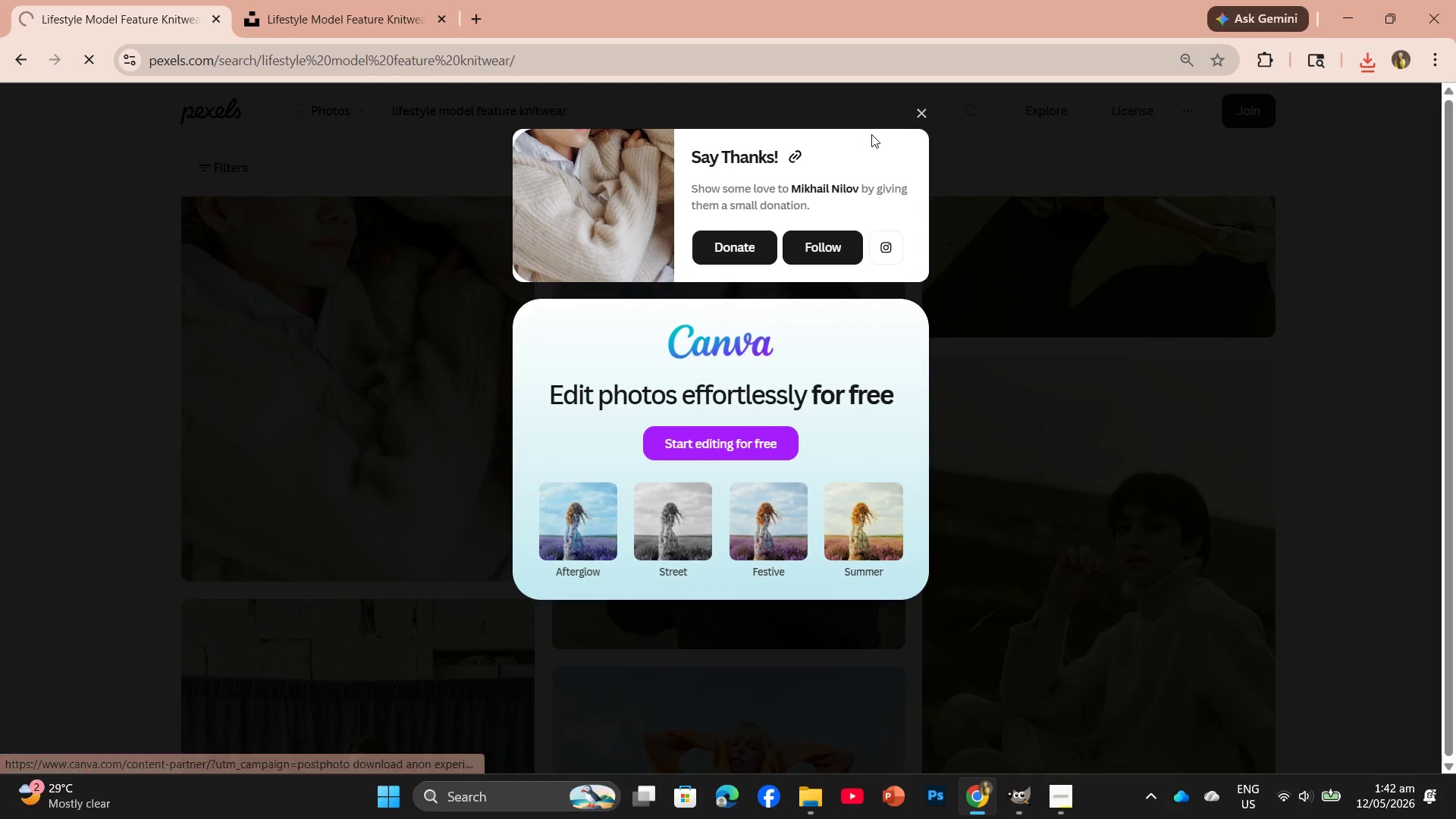 
left_click([916, 115])
 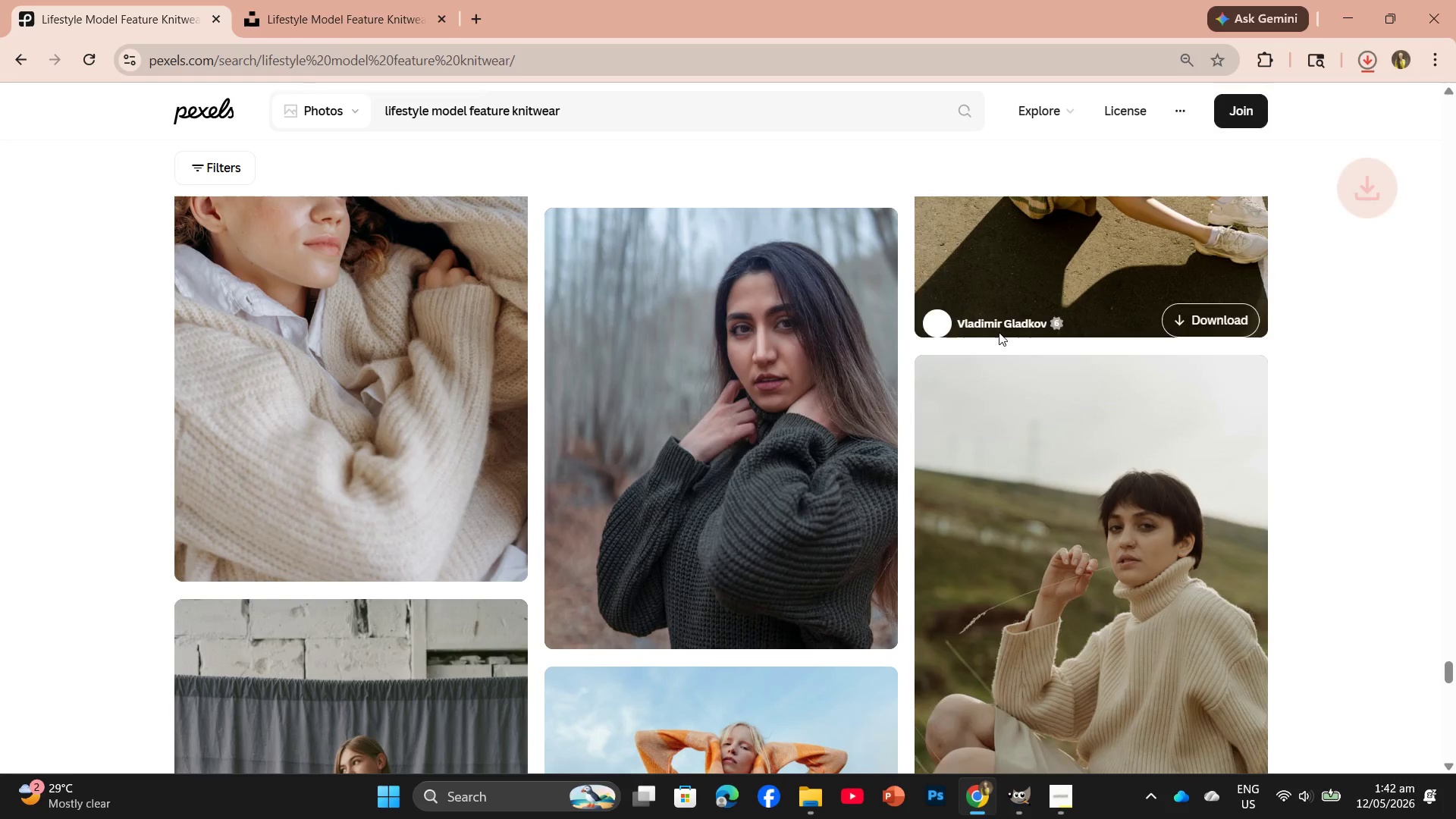 
scroll: coordinate [811, 538], scroll_direction: down, amount: 7.0
 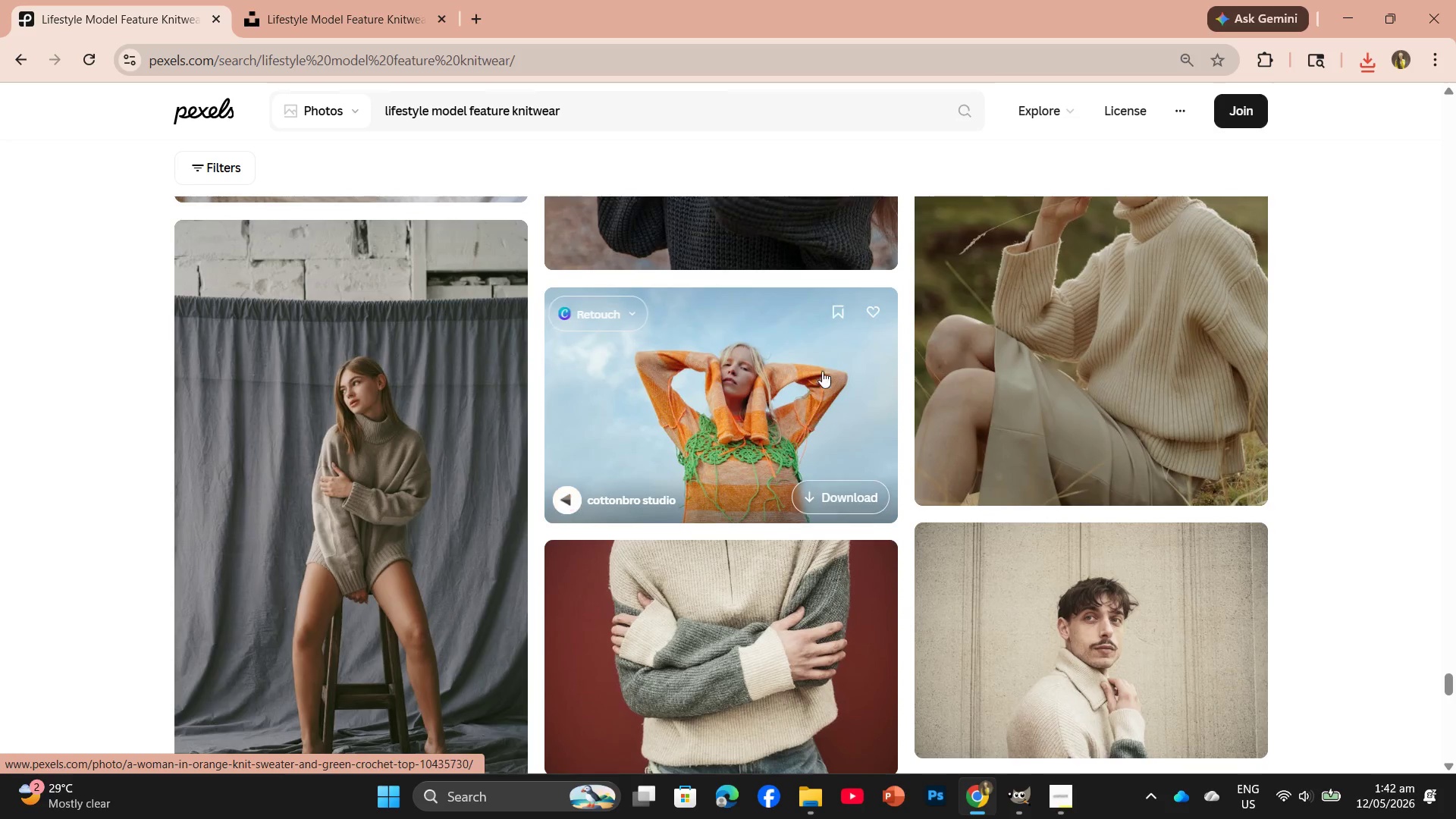 
scroll: coordinate [832, 364], scroll_direction: up, amount: 2.0
 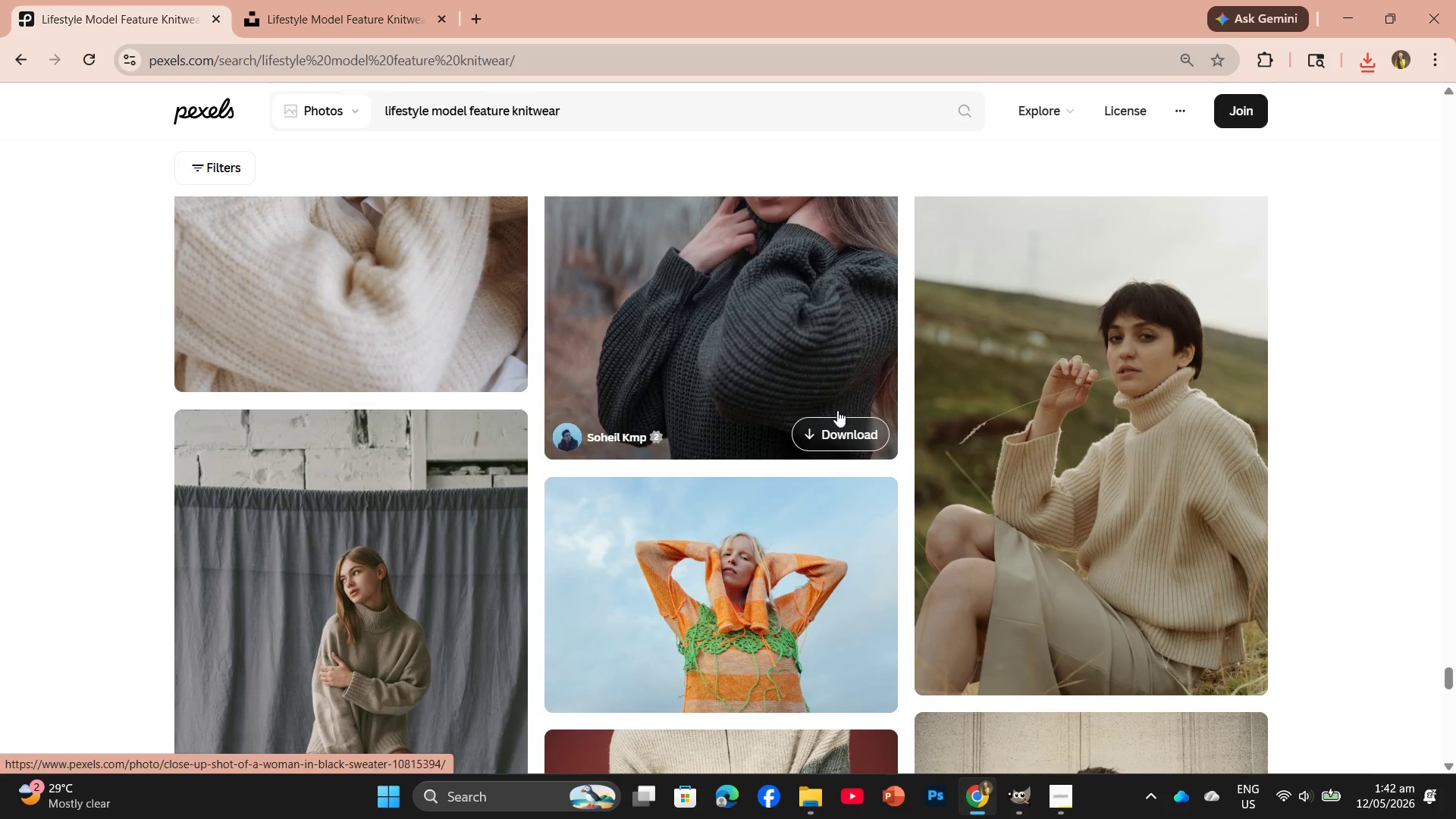 
left_click([836, 435])
 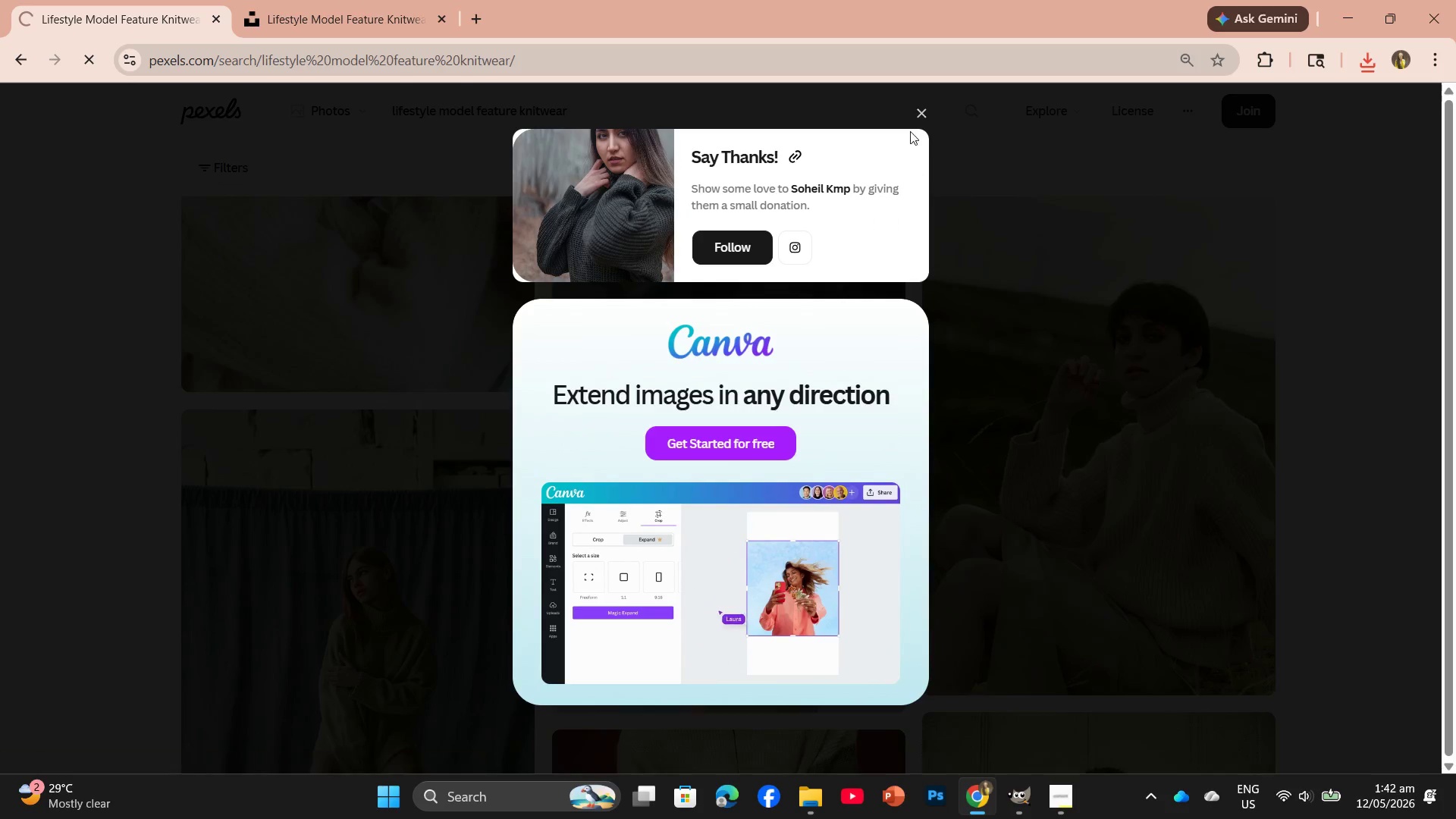 
left_click([922, 110])
 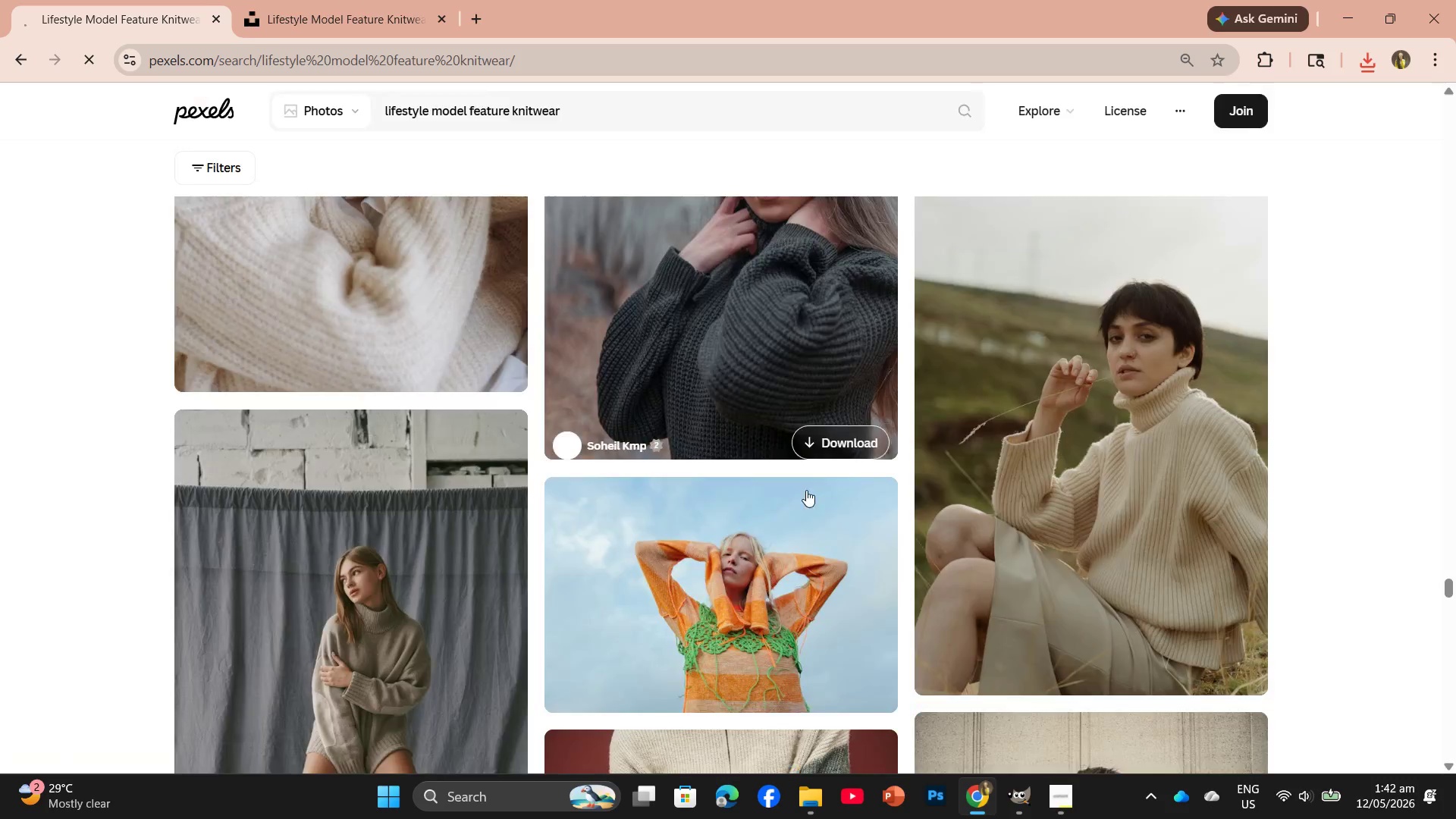 
scroll: coordinate [770, 601], scroll_direction: down, amount: 12.0
 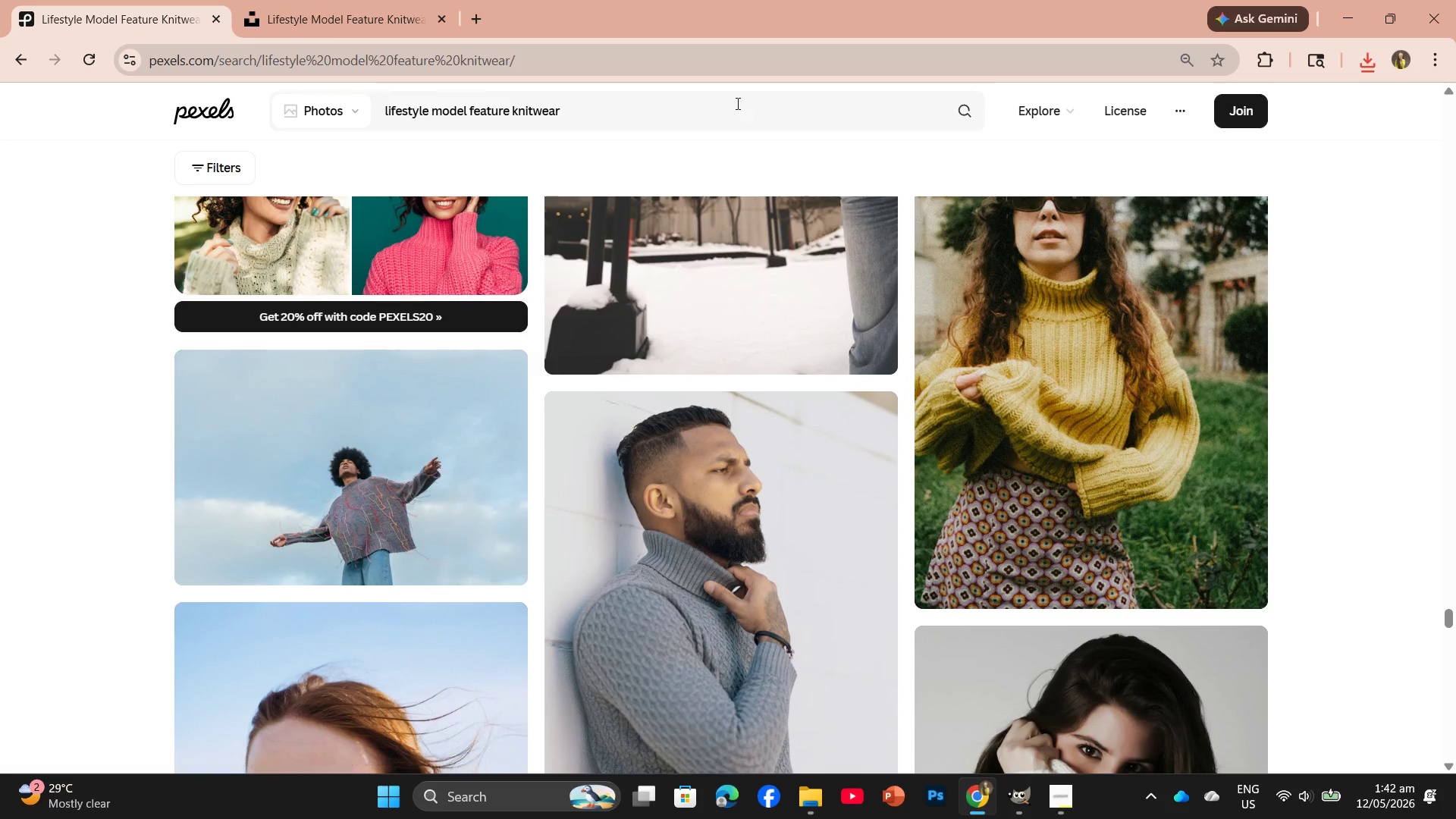 
left_click_drag(start_coordinate=[824, 108], to_coordinate=[377, 127])
 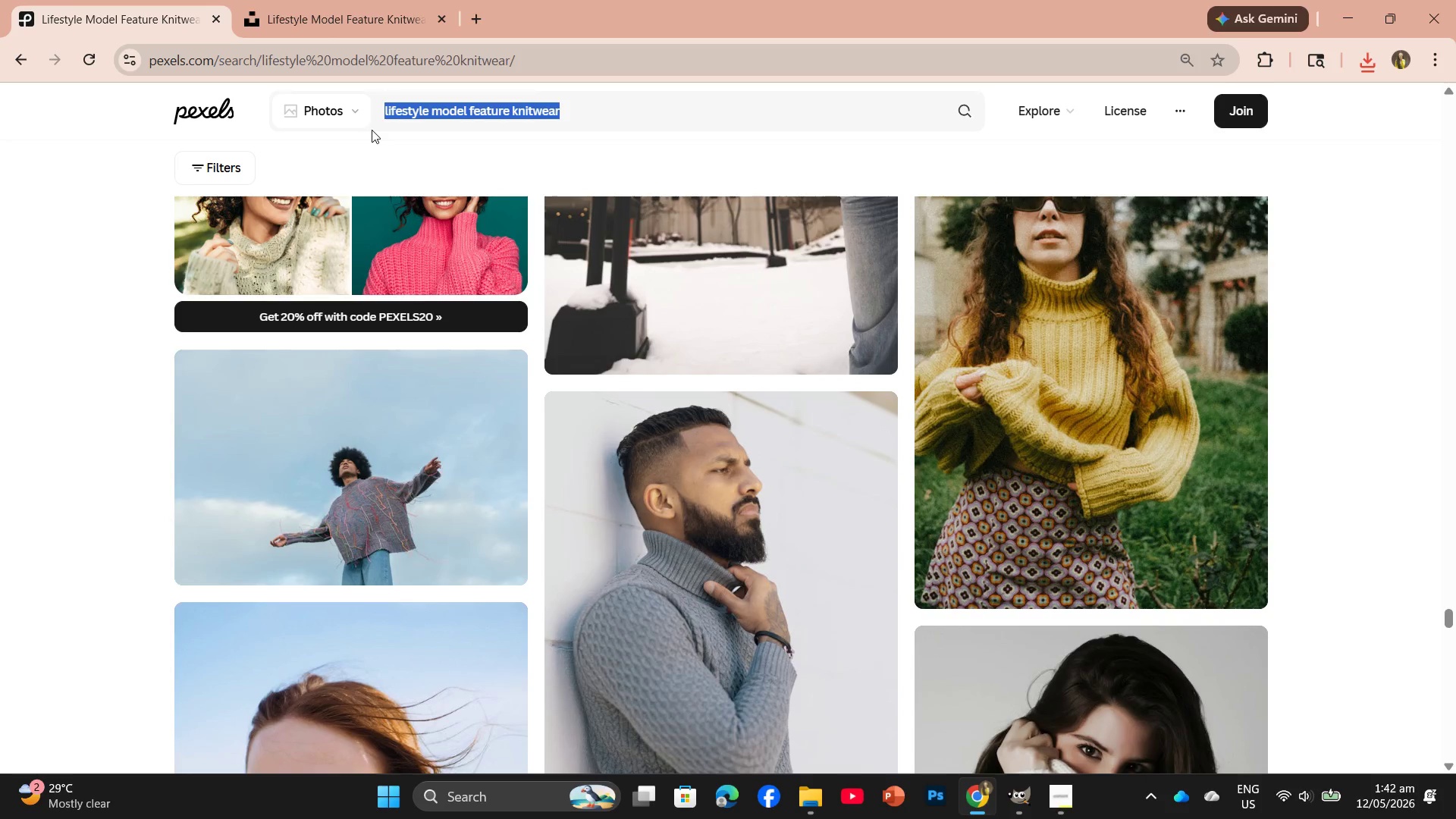 
key(Backspace)
 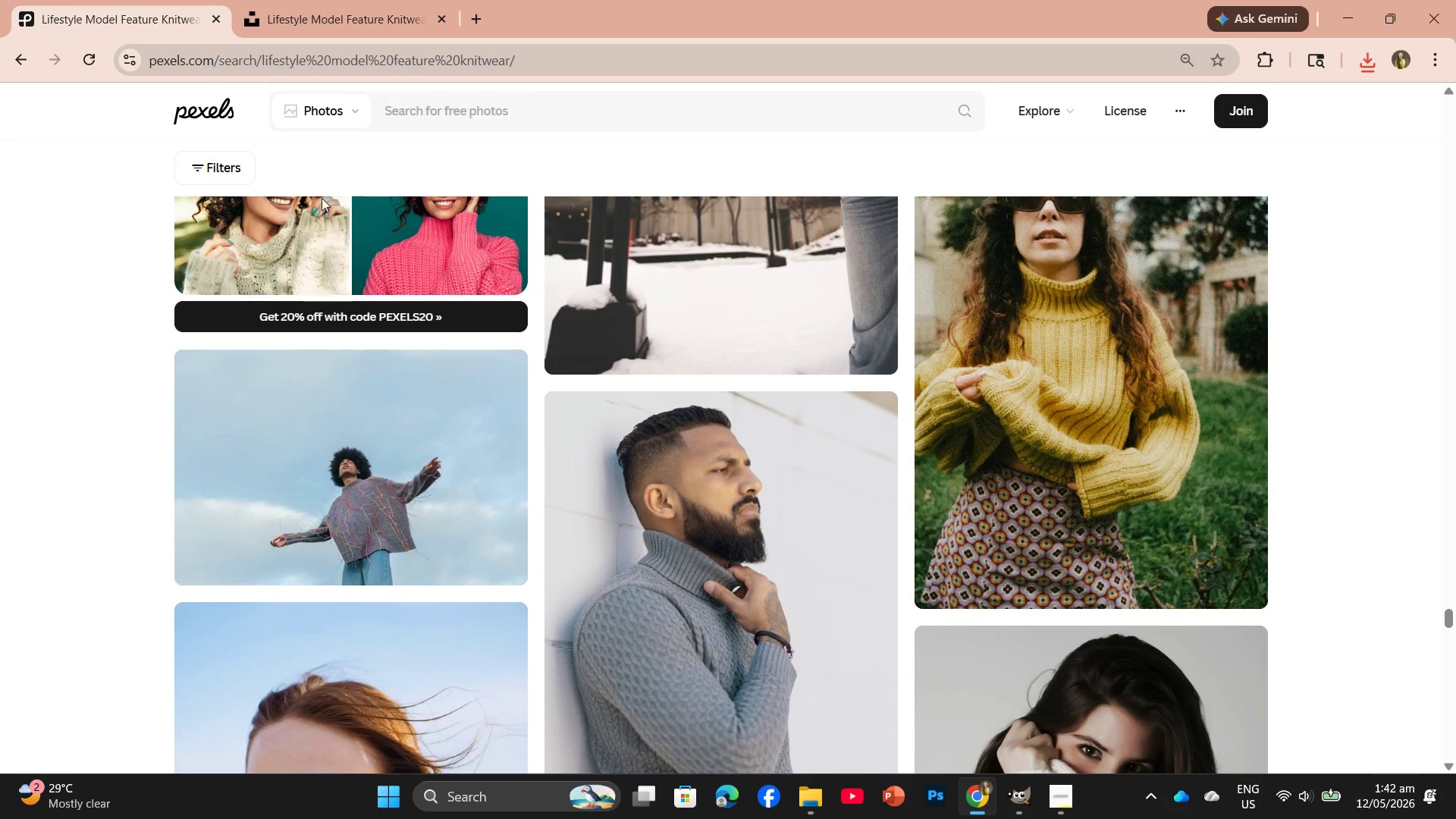 
left_click([27, 253])
 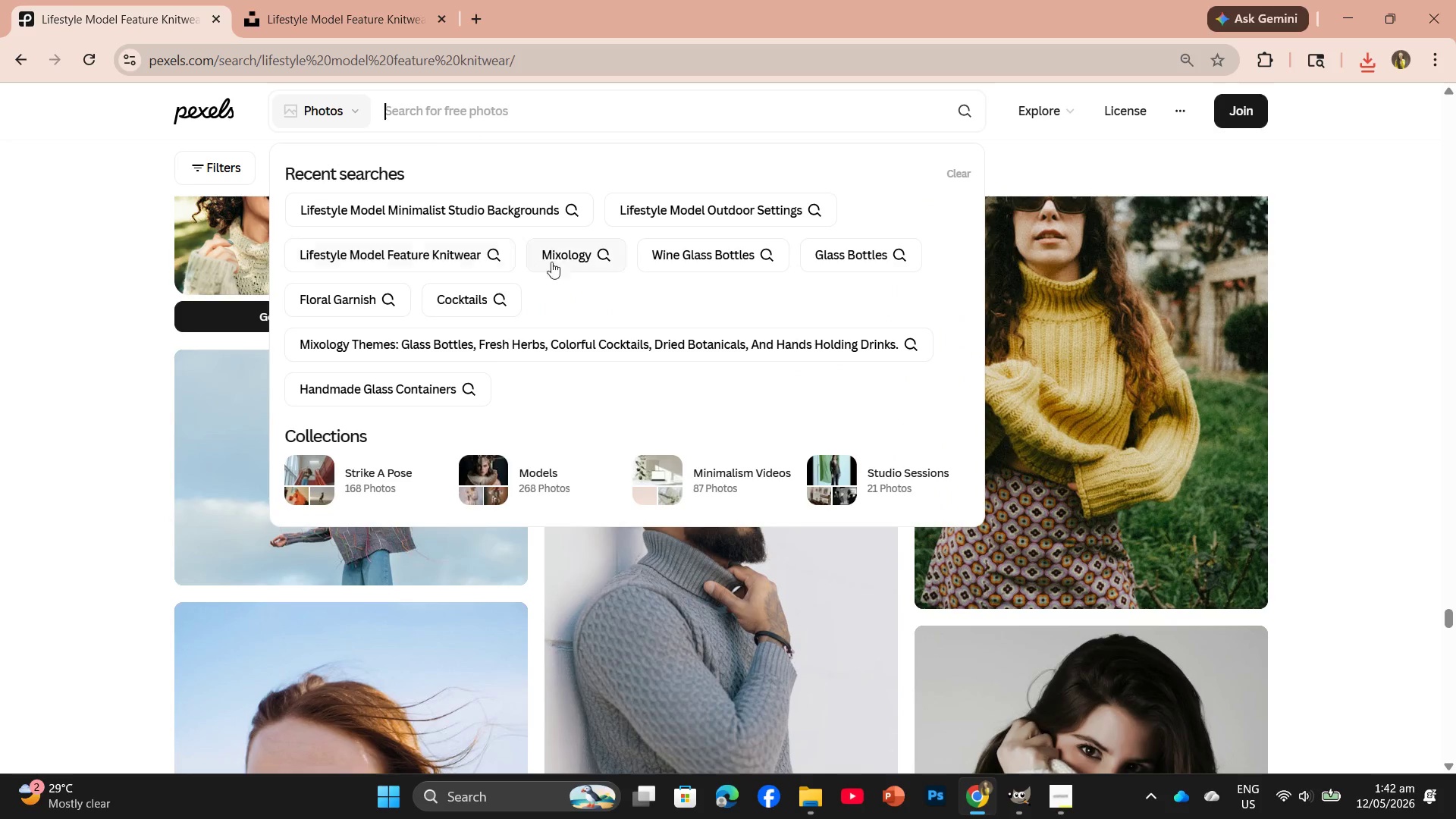 
left_click([750, 206])
 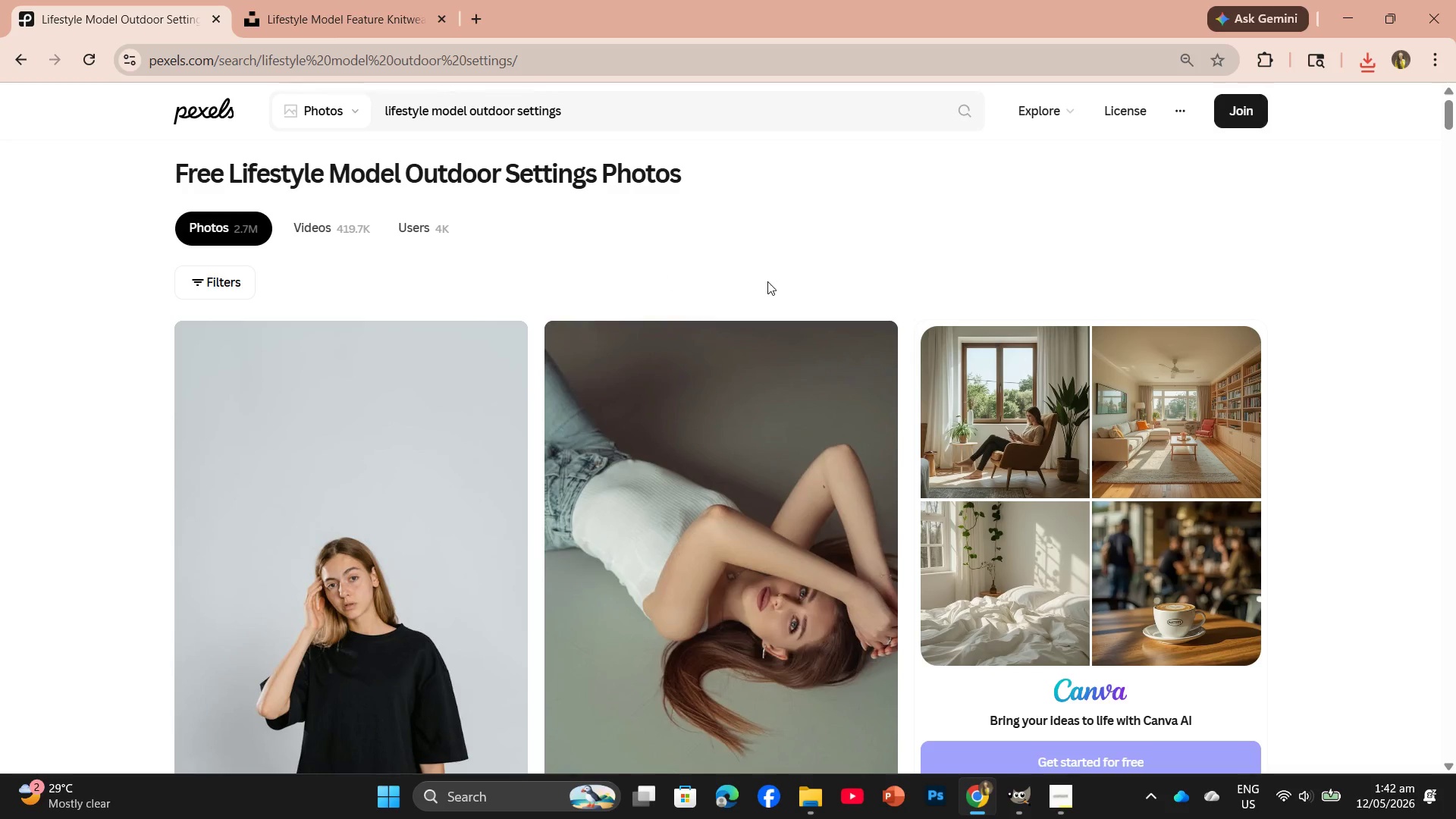 
scroll: coordinate [763, 413], scroll_direction: down, amount: 11.0
 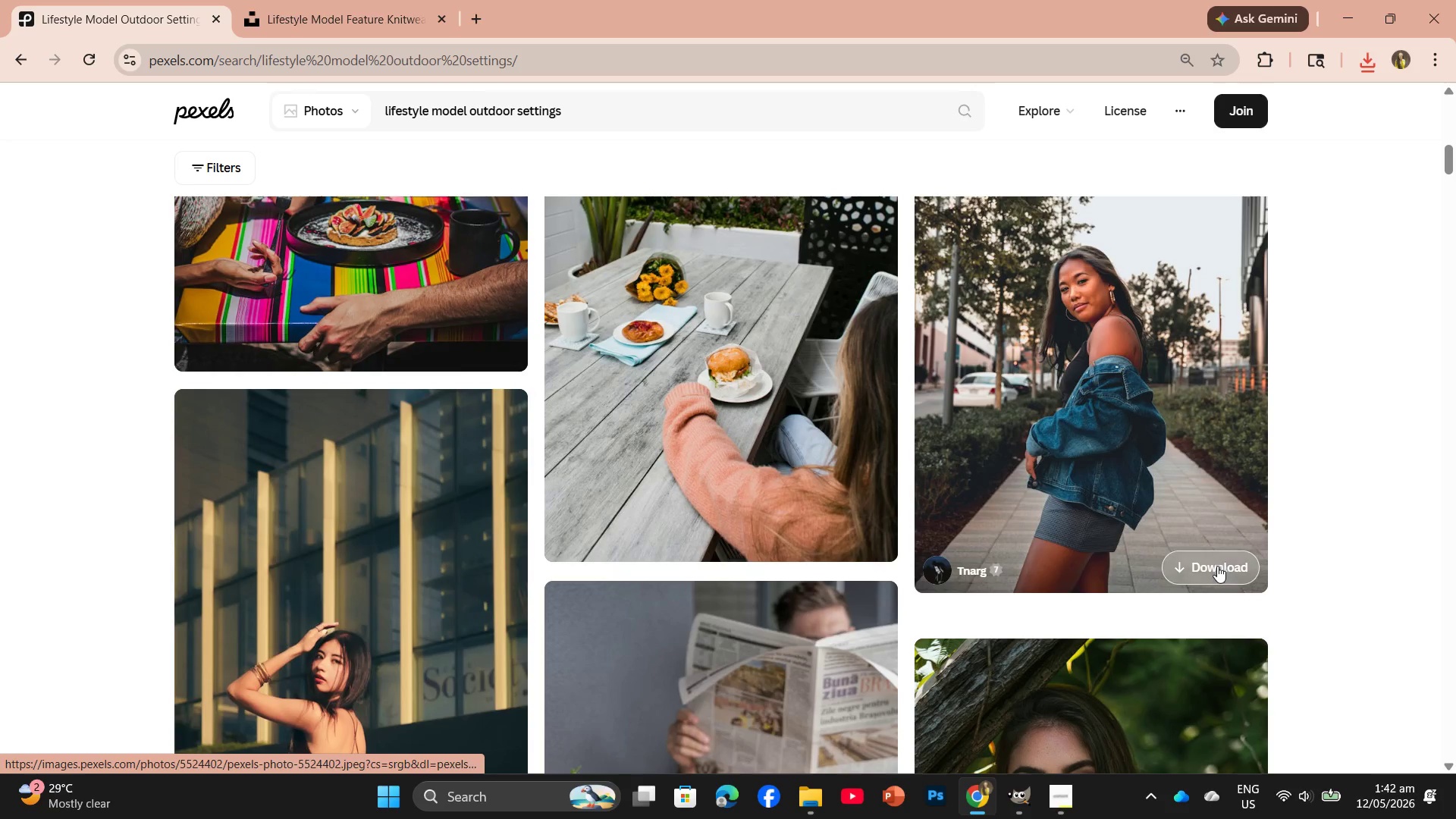 
left_click([1217, 566])
 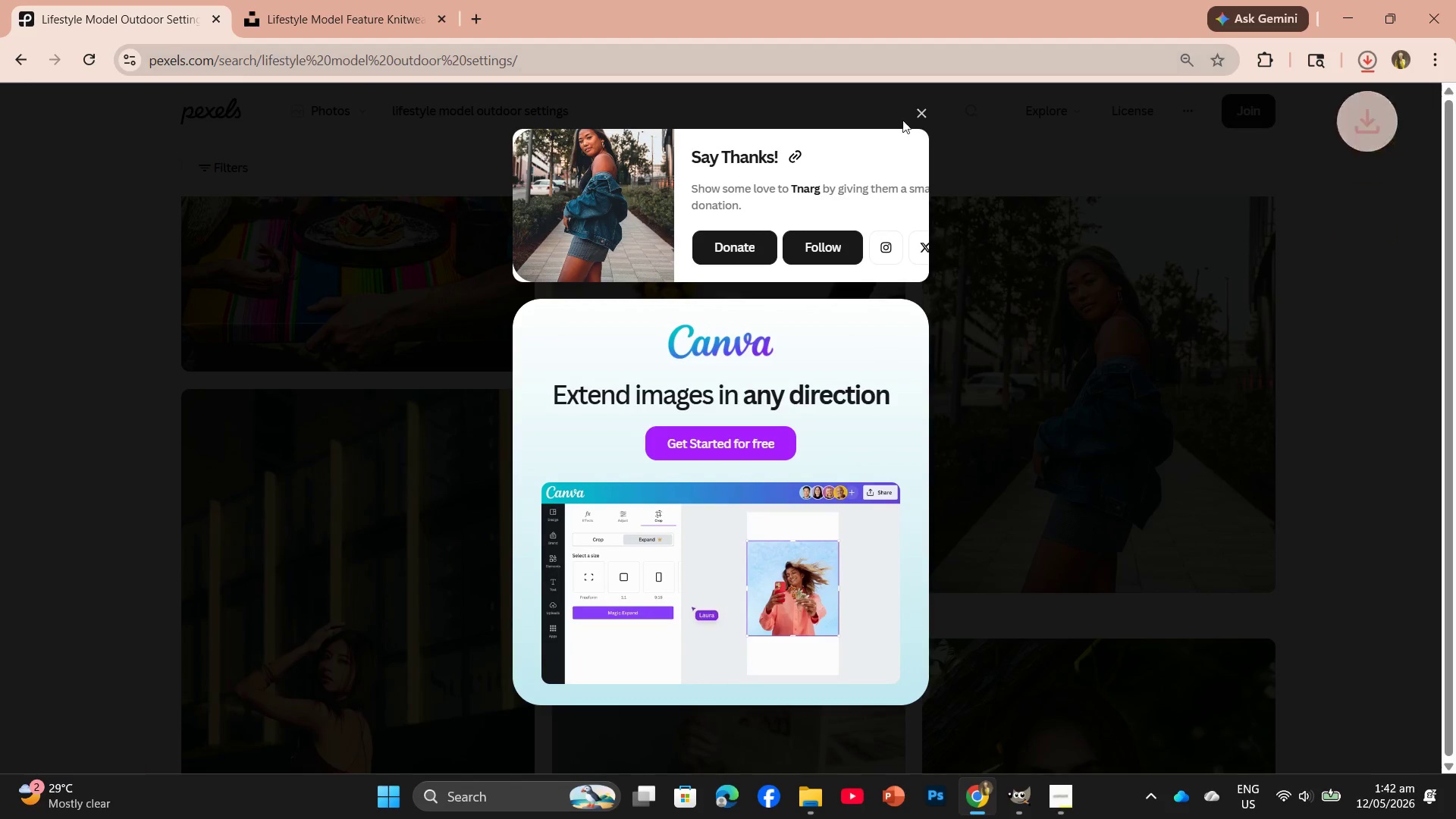 
left_click([915, 111])
 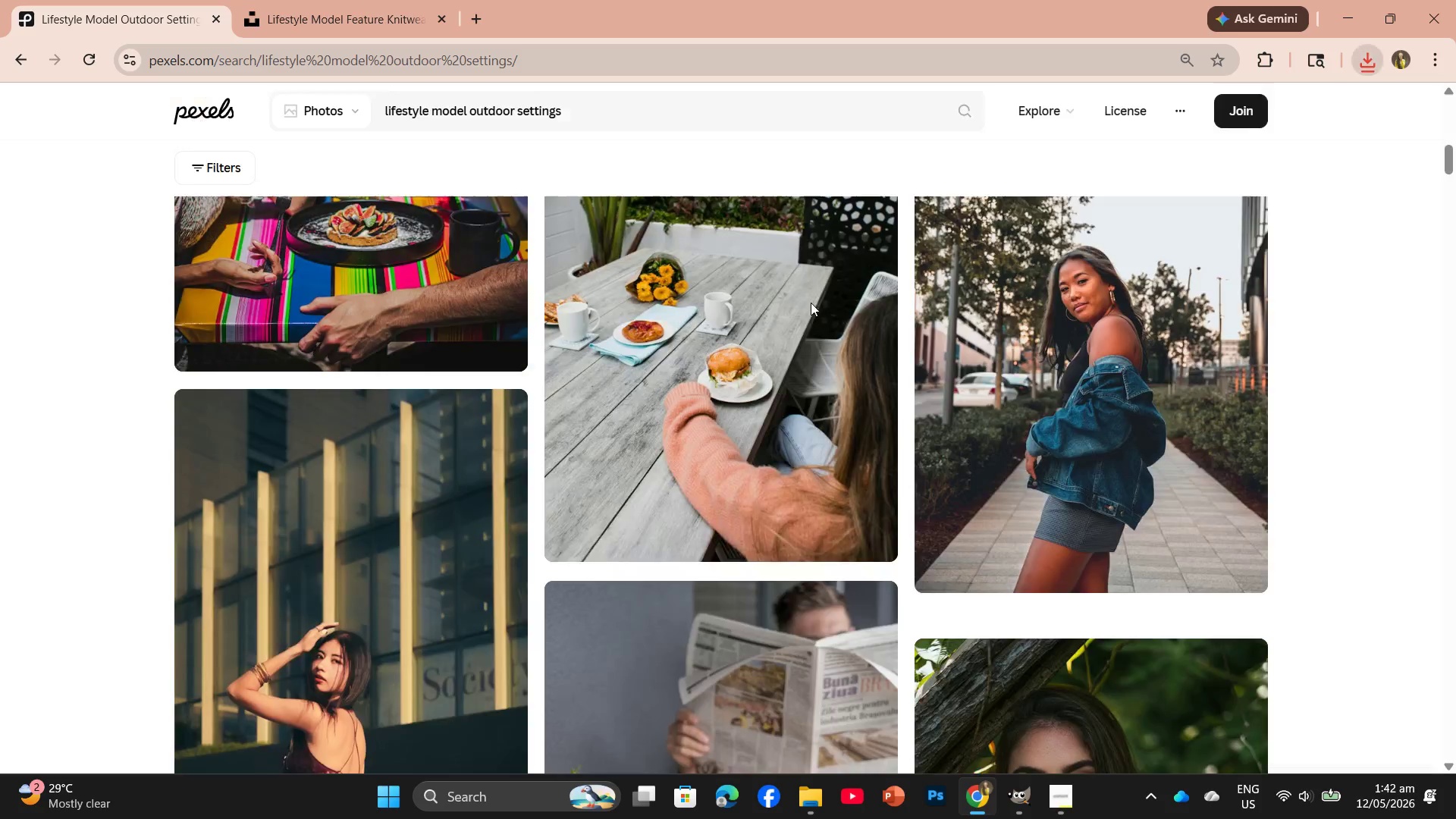 
scroll: coordinate [516, 542], scroll_direction: down, amount: 22.0
 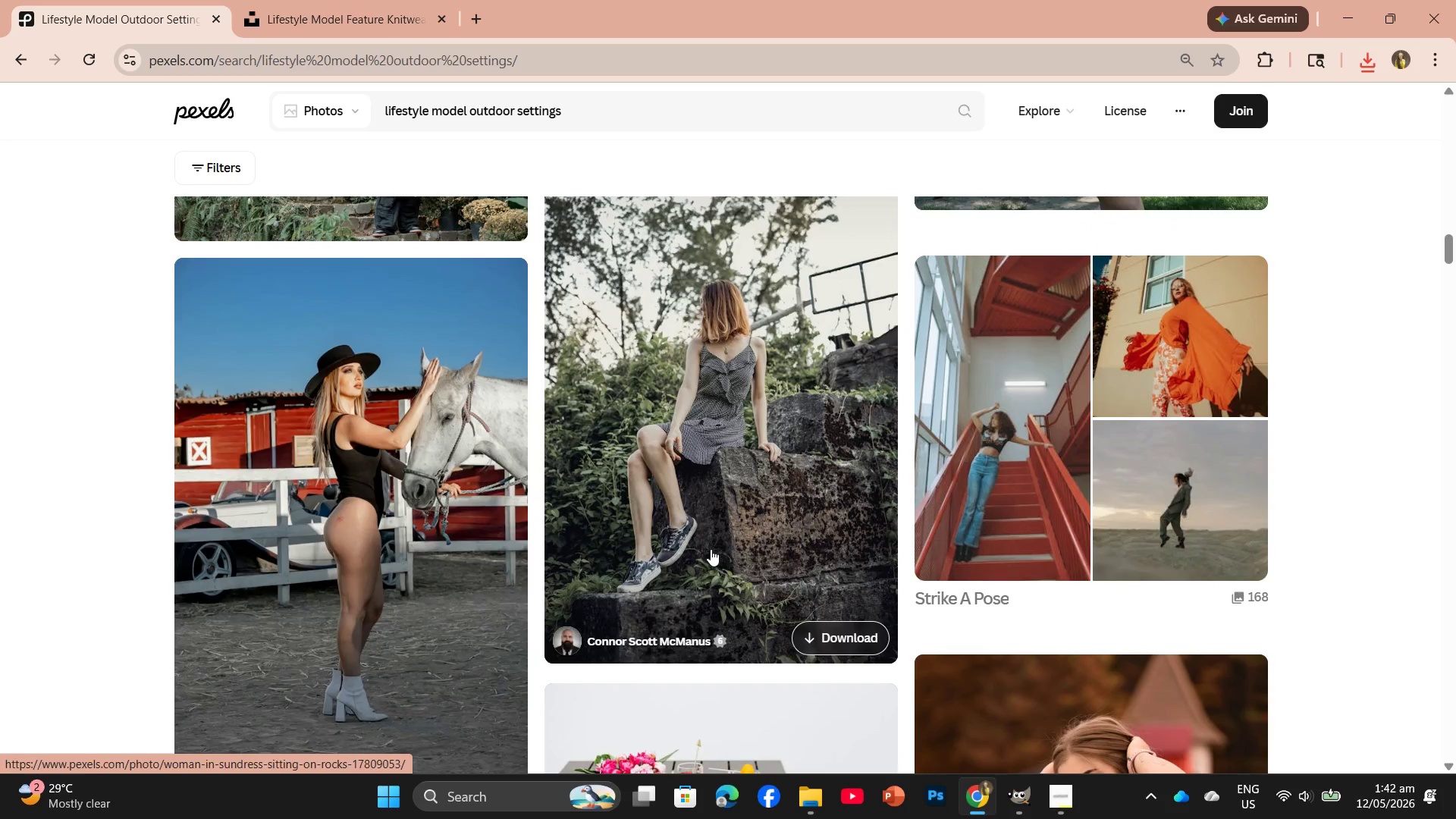 
scroll: coordinate [678, 561], scroll_direction: down, amount: 1.0
 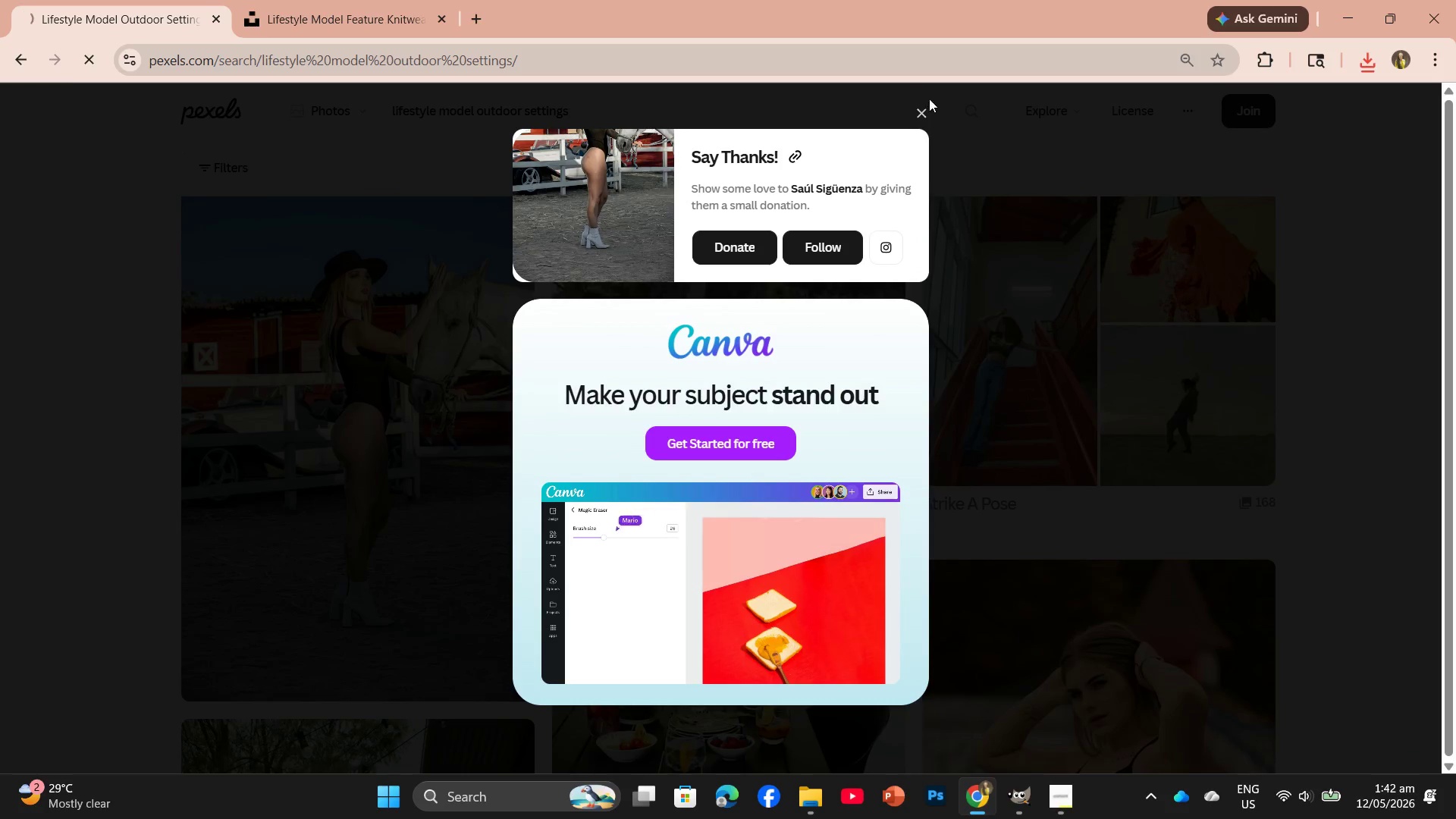 
left_click([921, 120])
 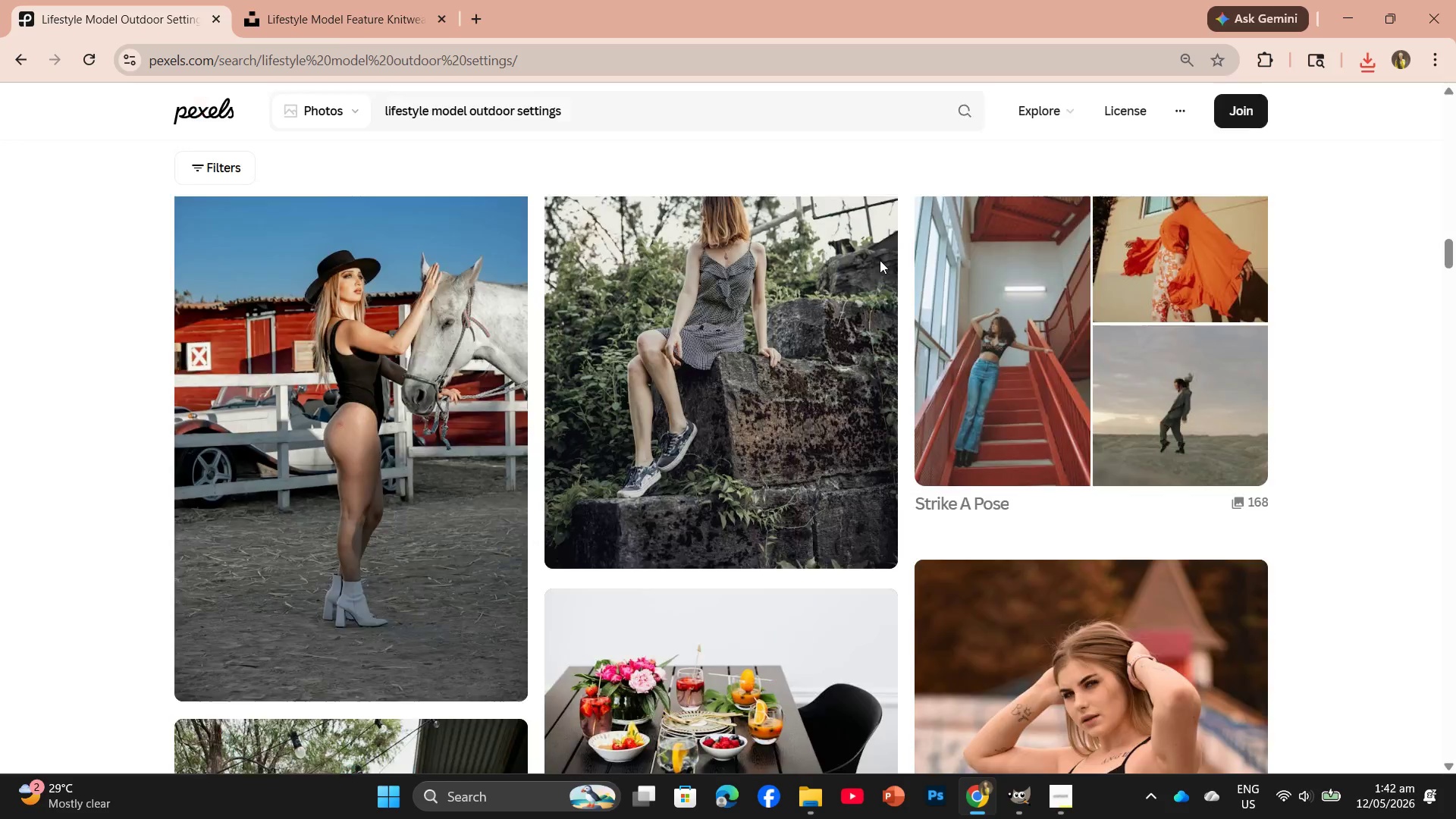 
scroll: coordinate [915, 439], scroll_direction: down, amount: 8.0
 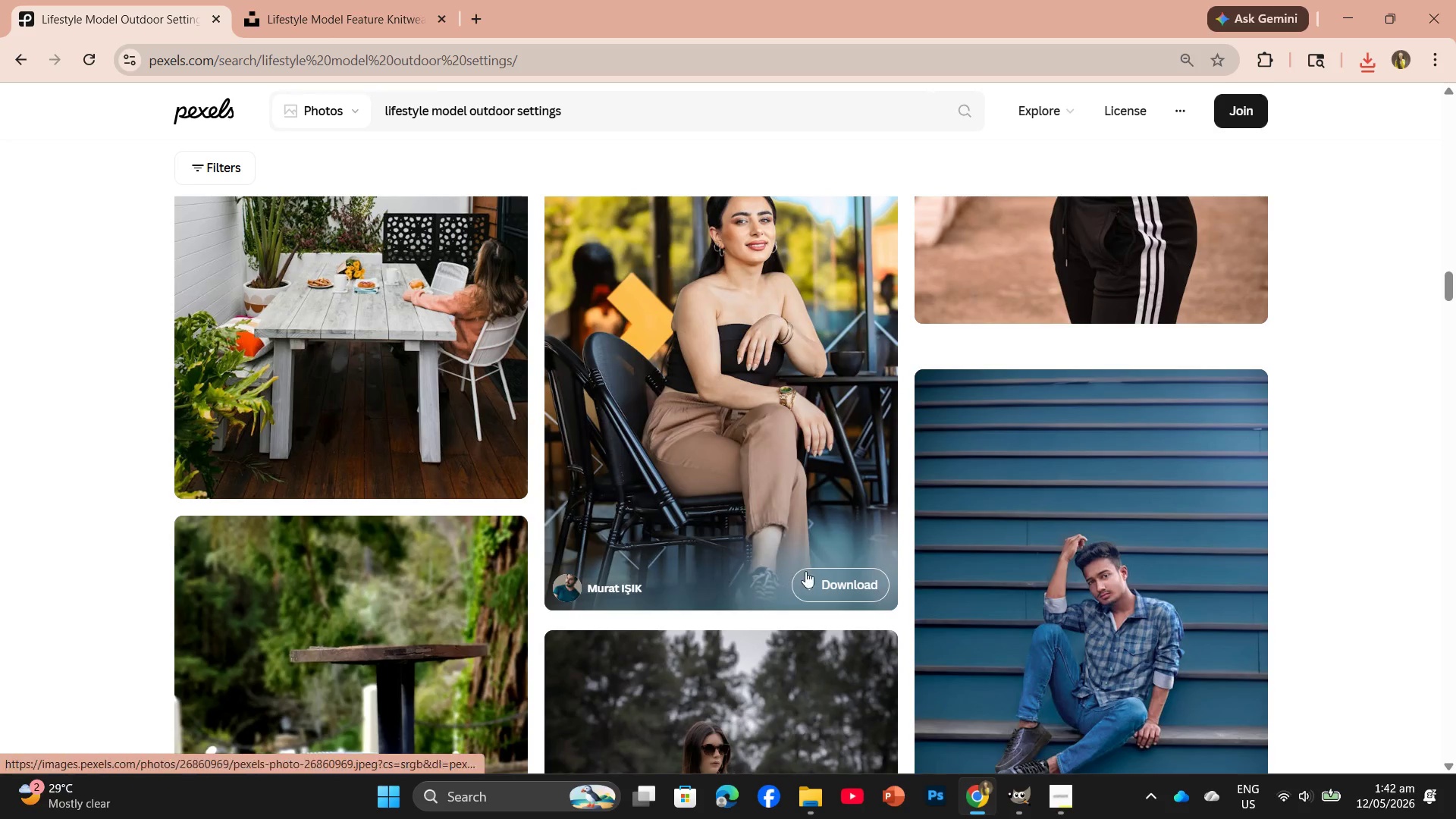 
left_click([805, 571])
 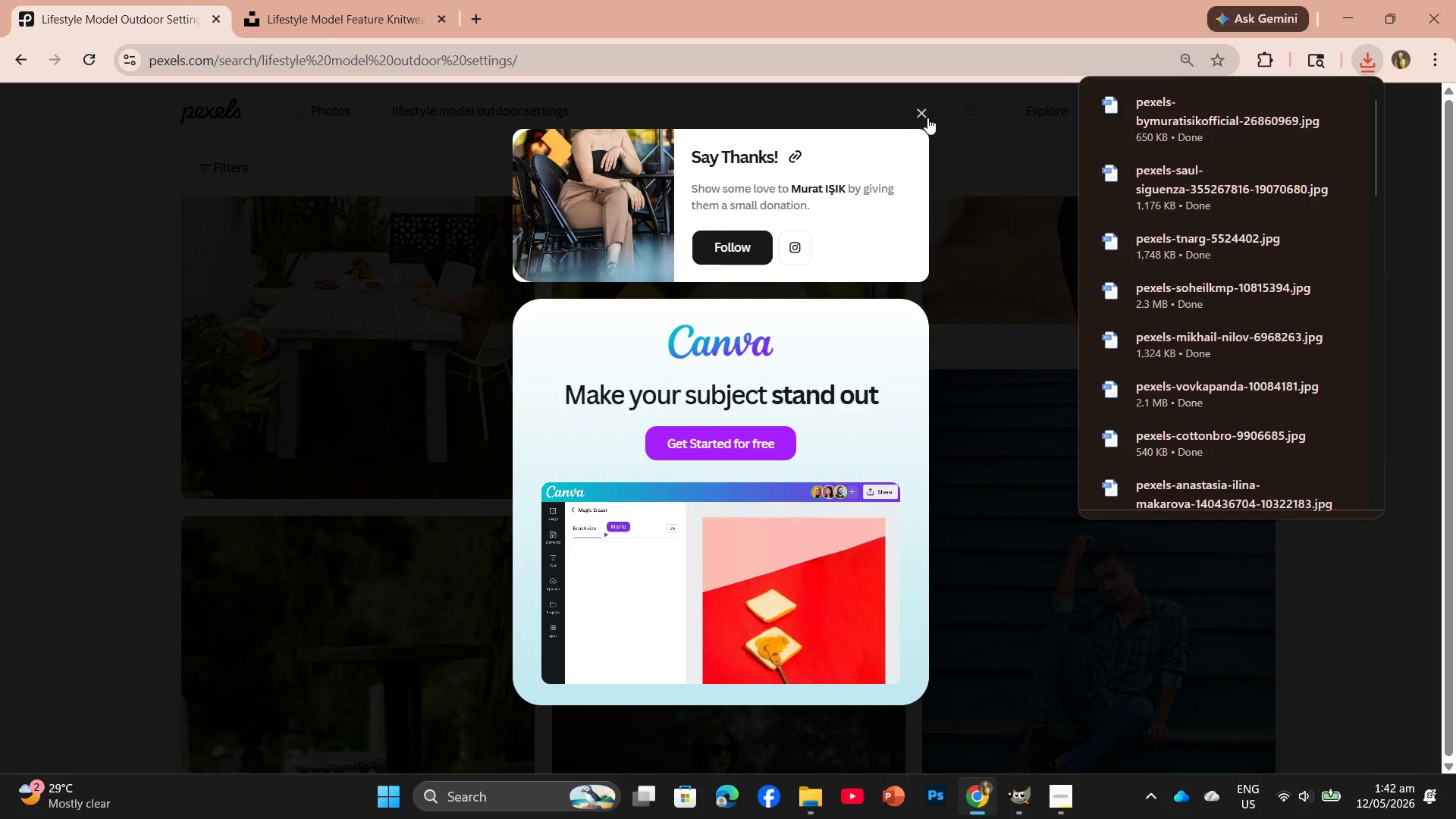 
left_click([925, 117])
 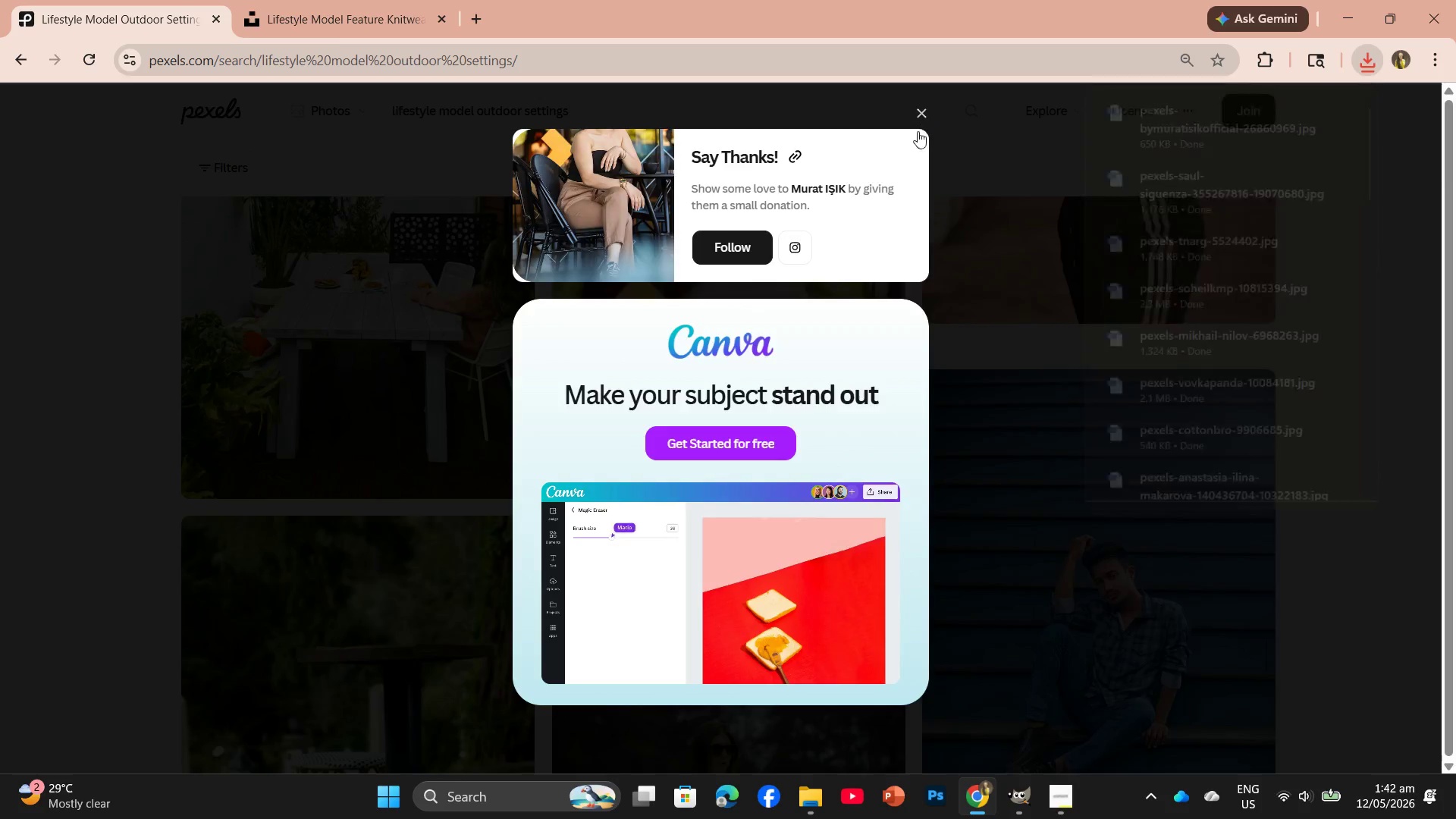 
scroll: coordinate [738, 486], scroll_direction: down, amount: 6.0
 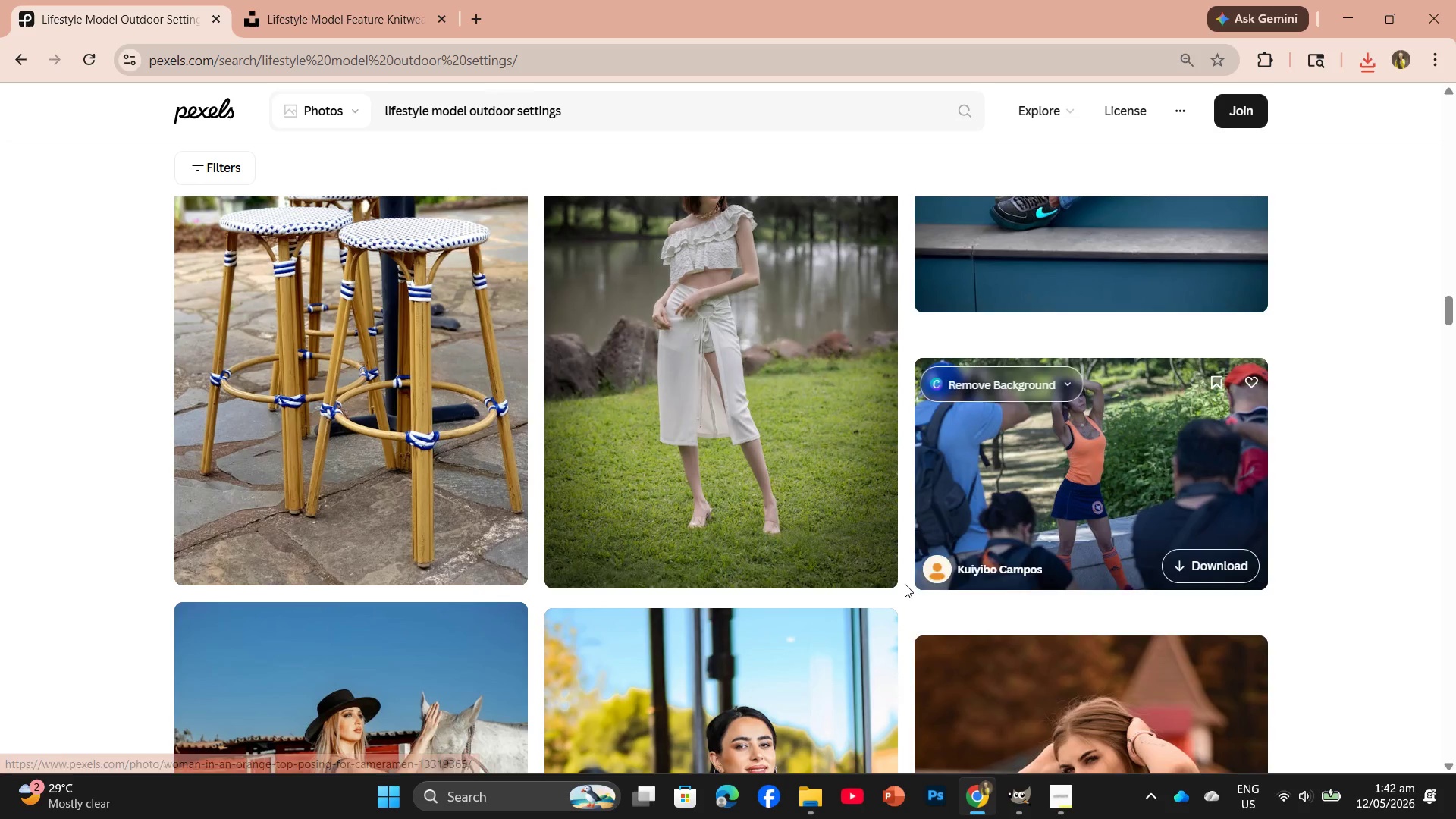 
scroll: coordinate [815, 561], scroll_direction: up, amount: 1.0
 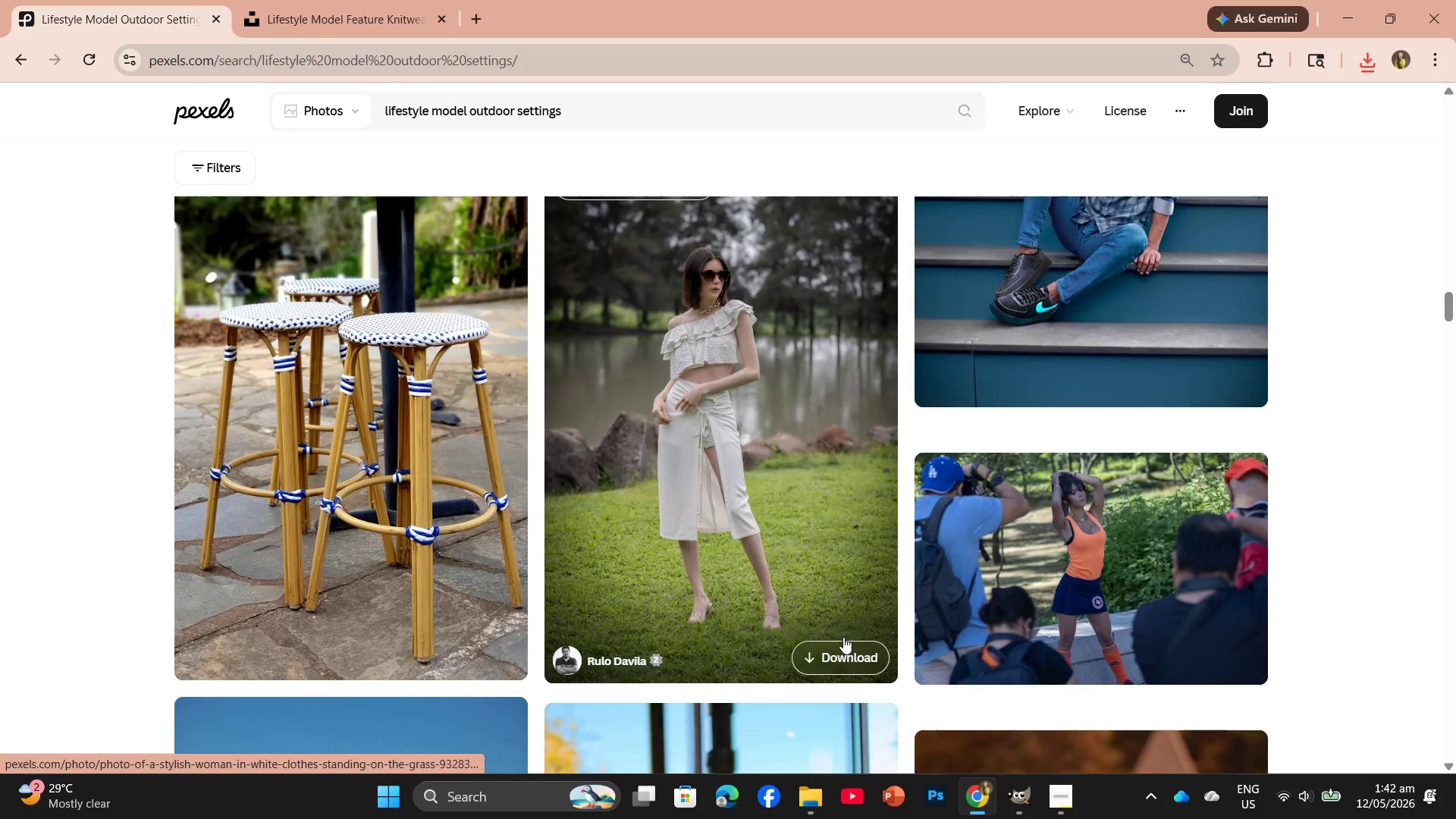 
scroll: coordinate [789, 532], scroll_direction: down, amount: 12.0
 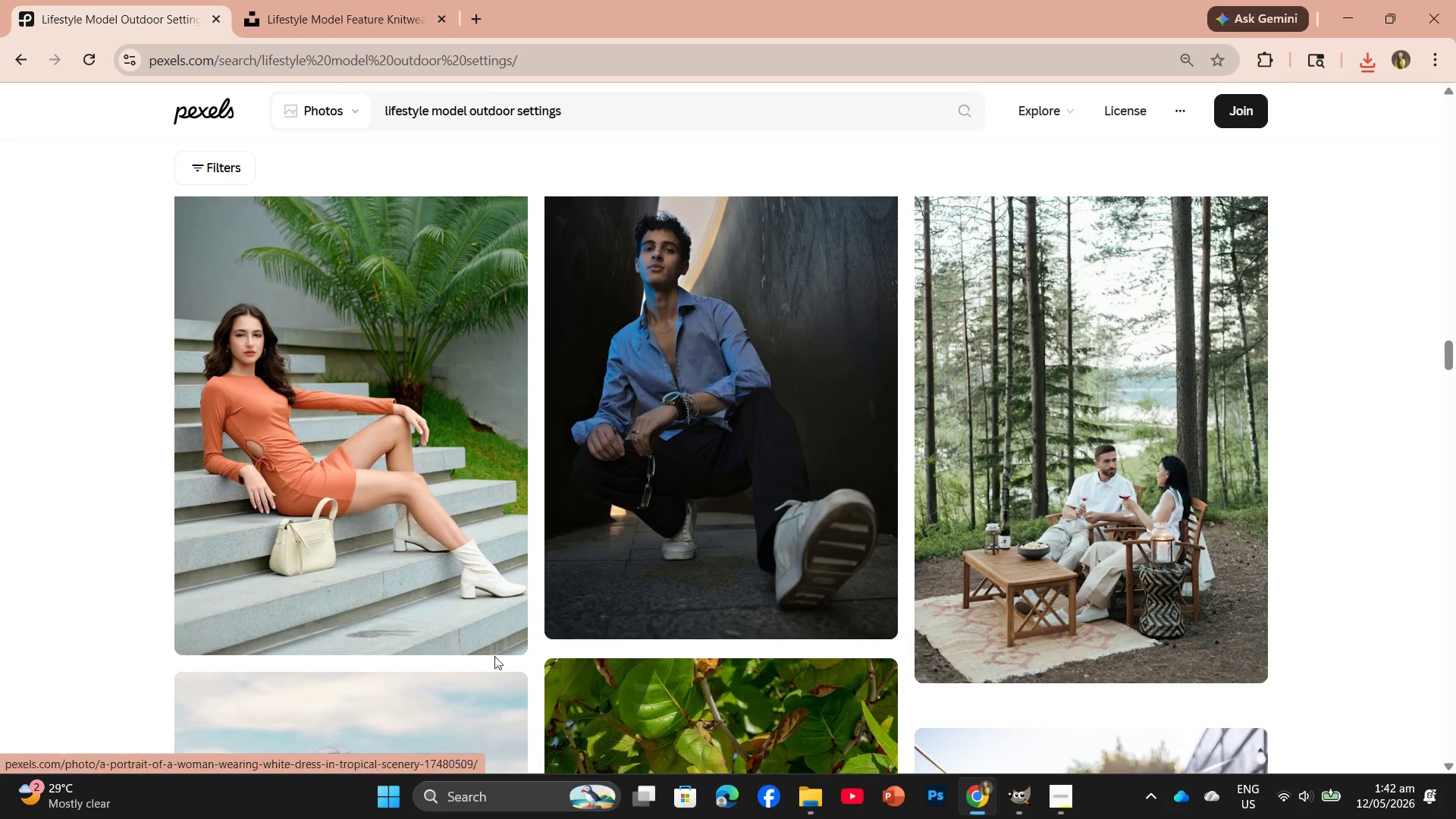 
left_click([482, 635])
 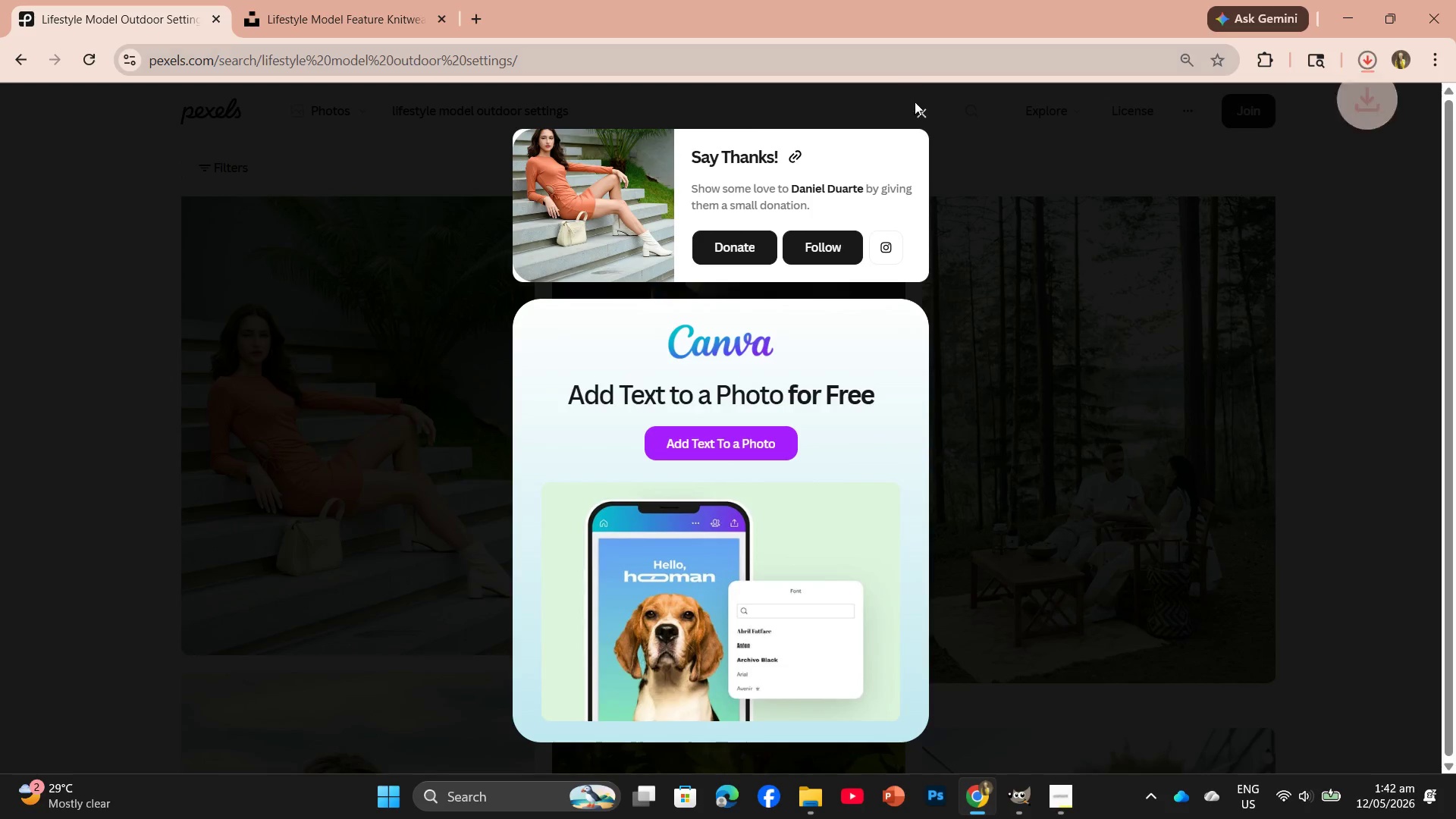 
left_click([914, 113])
 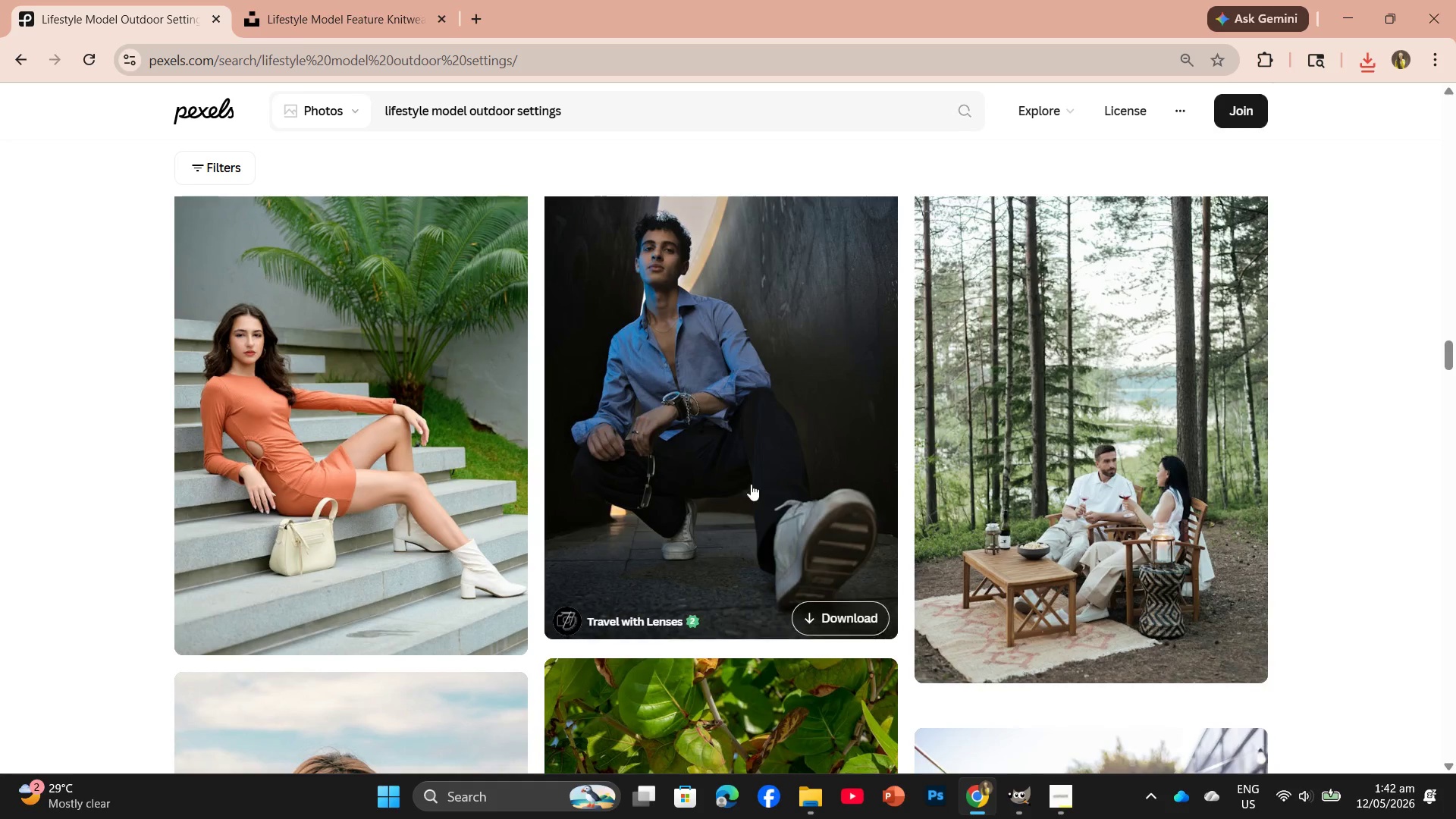 
scroll: coordinate [729, 535], scroll_direction: down, amount: 15.0
 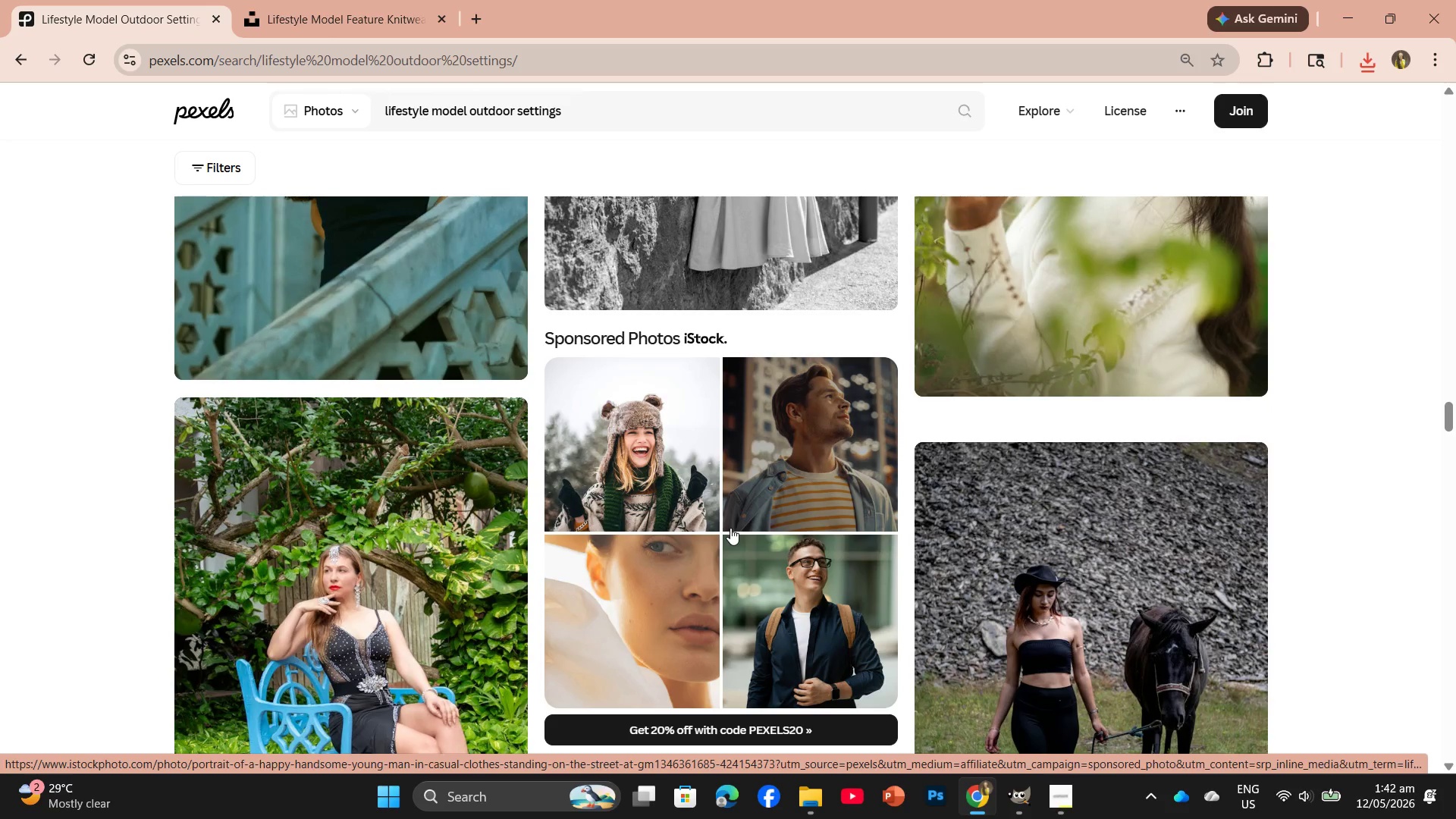 
wait(8.14)
 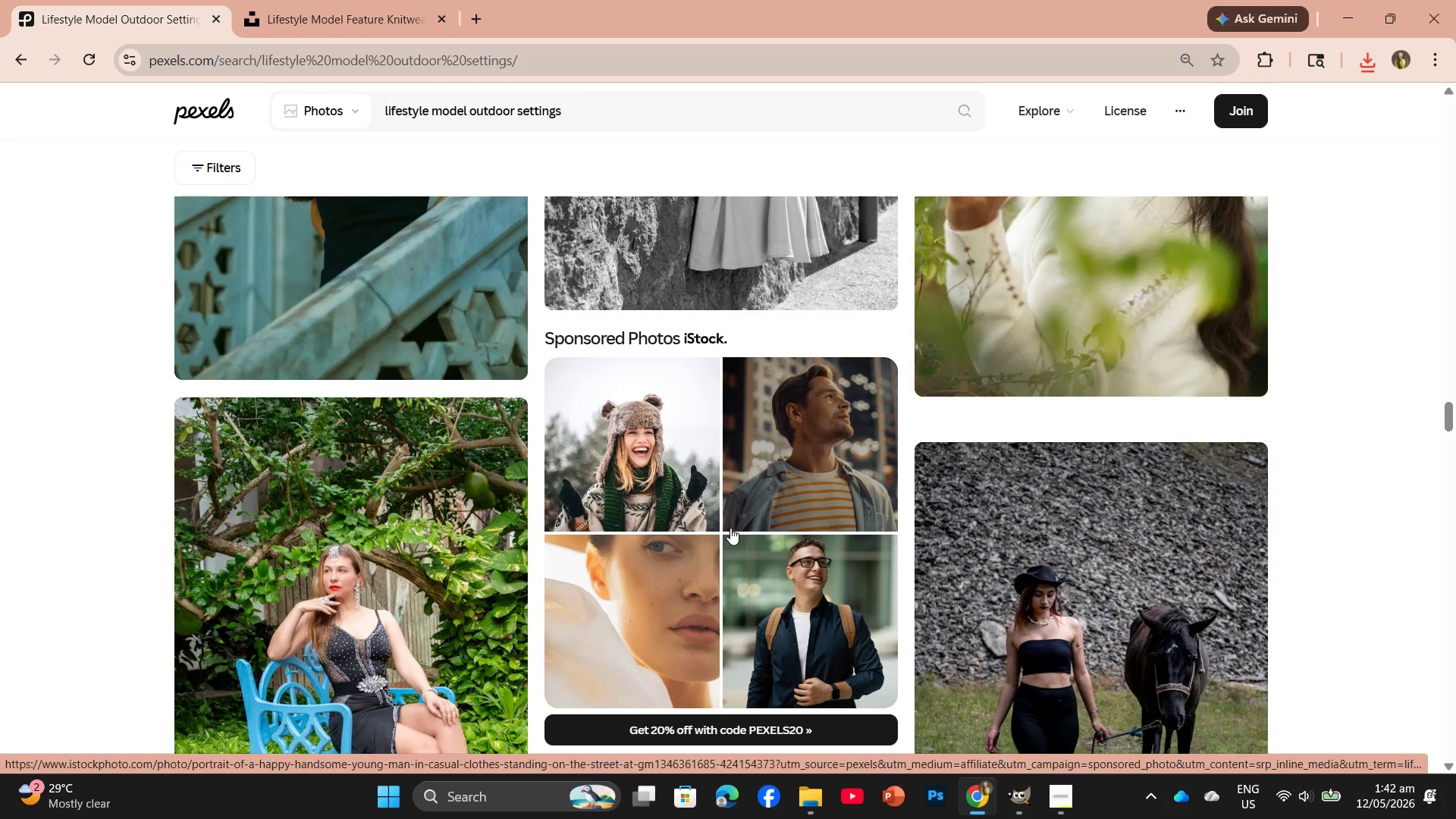 
scroll: coordinate [730, 528], scroll_direction: down, amount: 7.0
 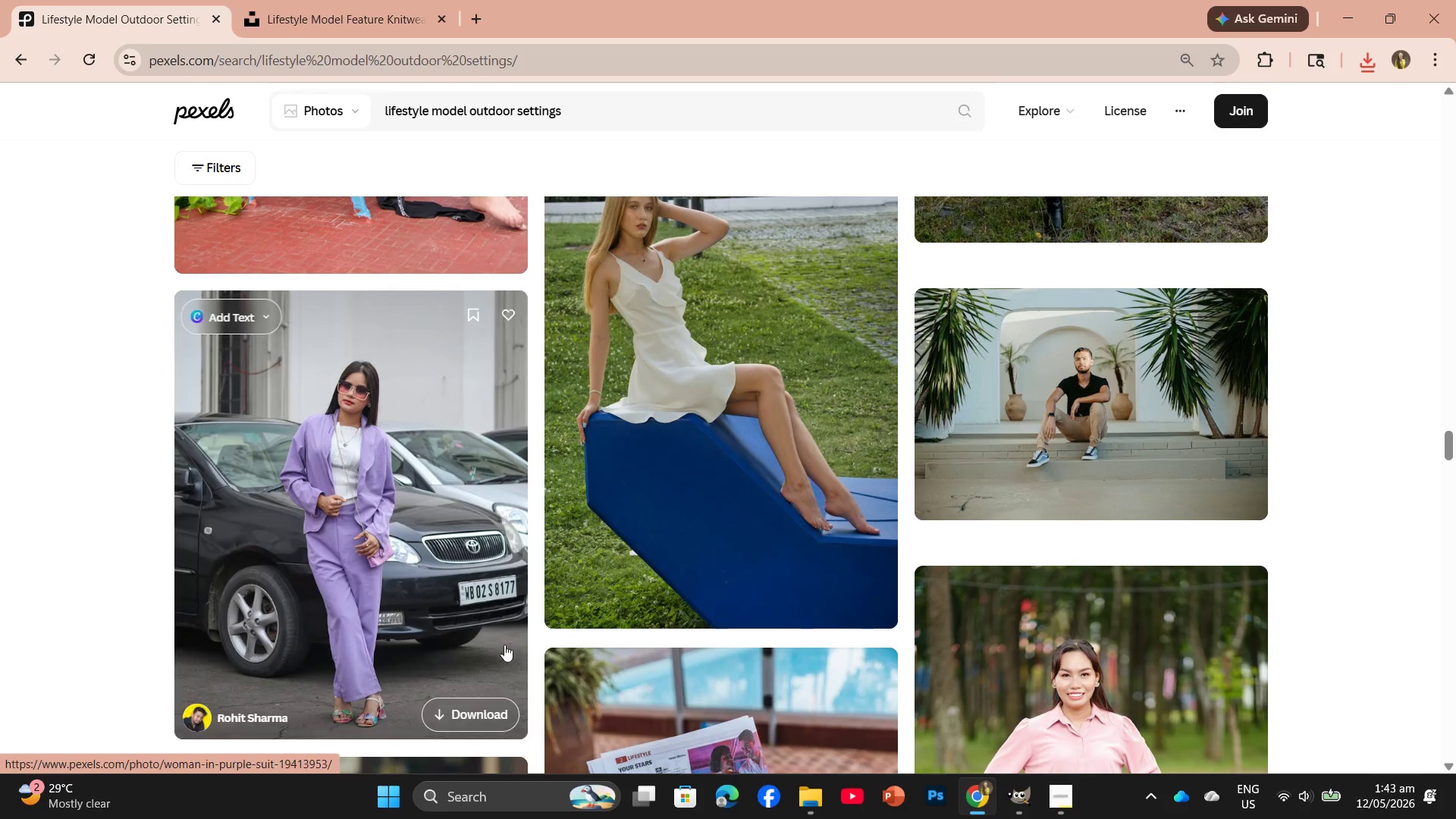 
left_click([476, 708])
 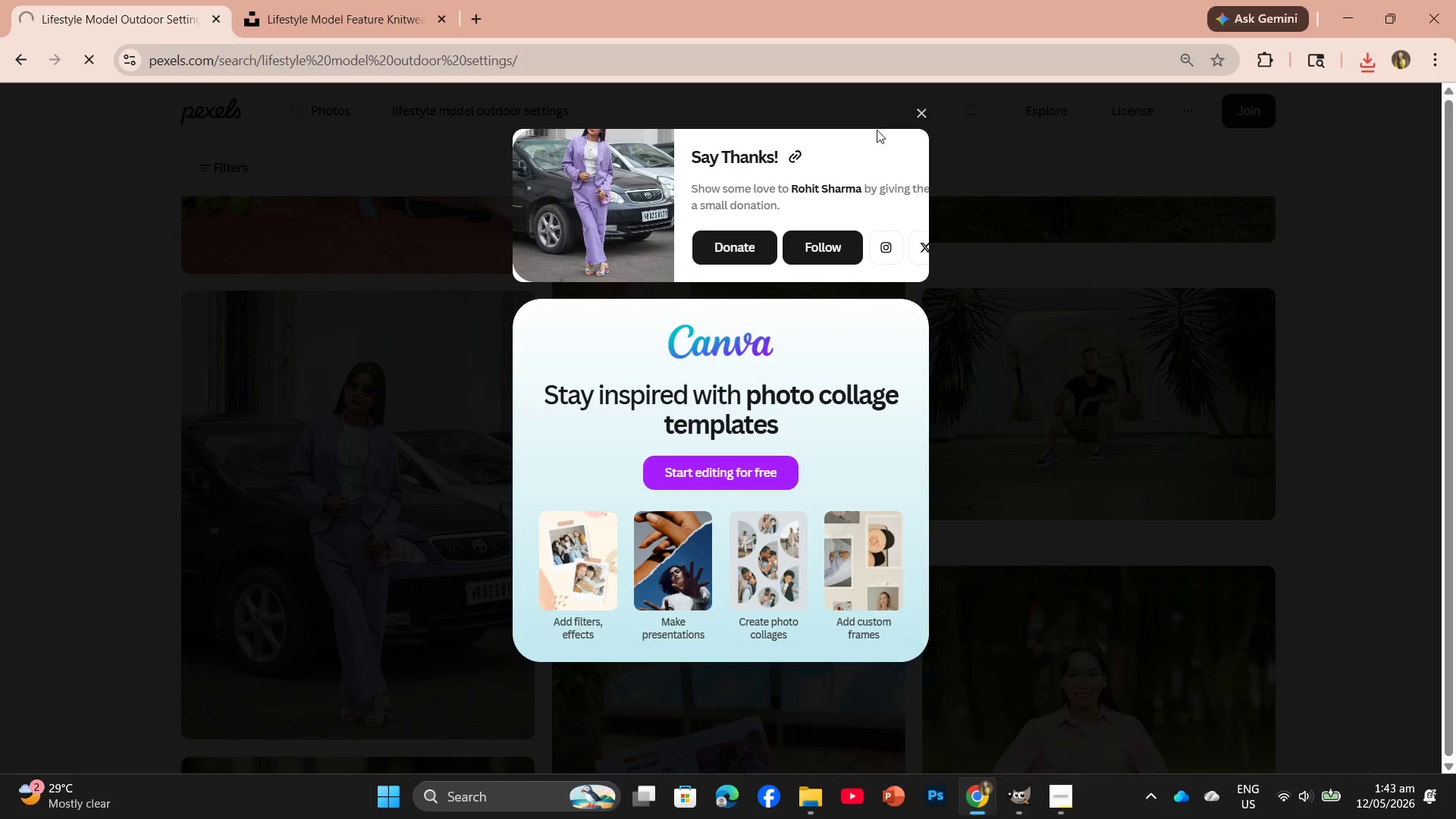 
left_click([920, 117])
 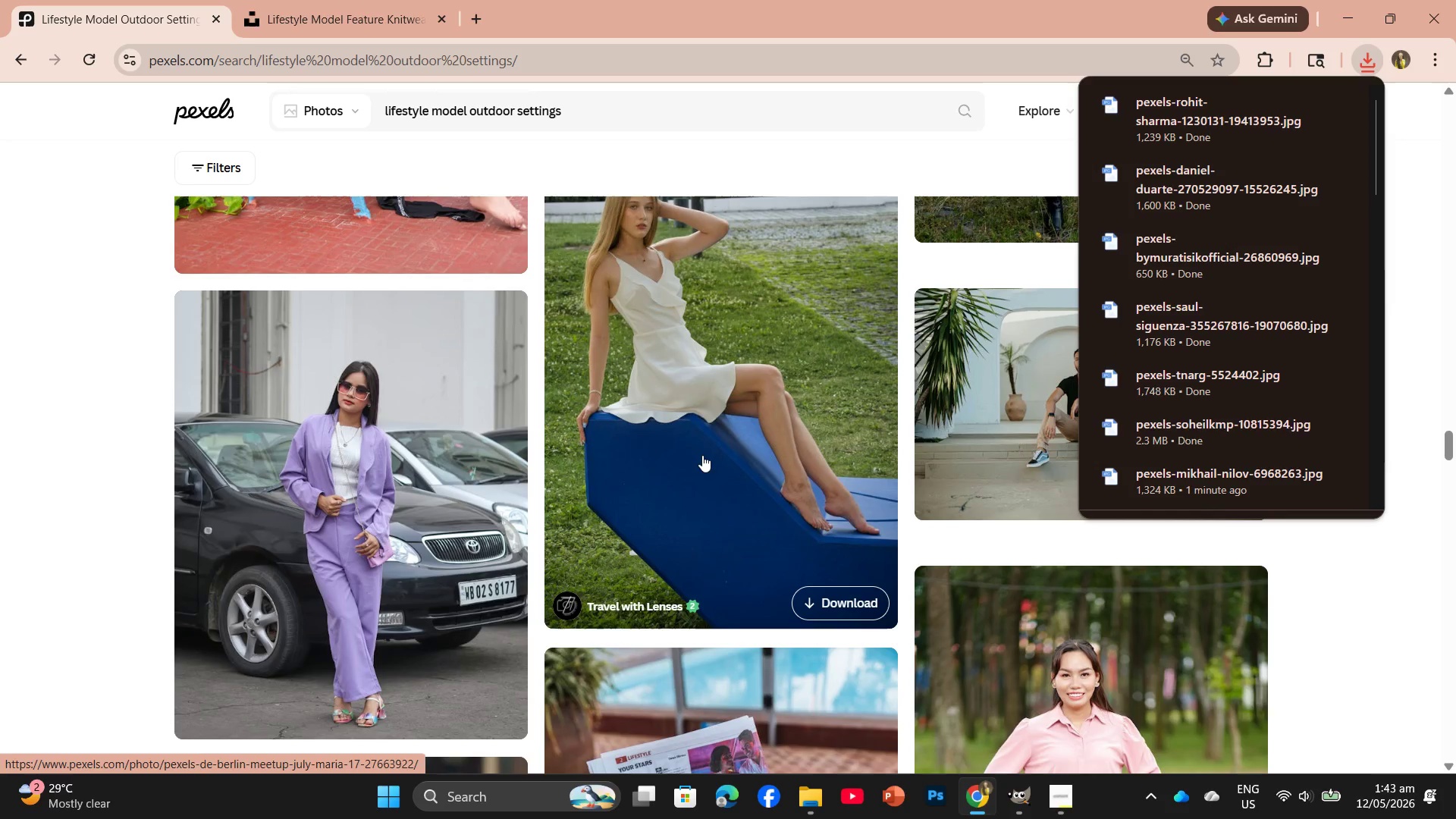 
scroll: coordinate [814, 485], scroll_direction: down, amount: 15.0
 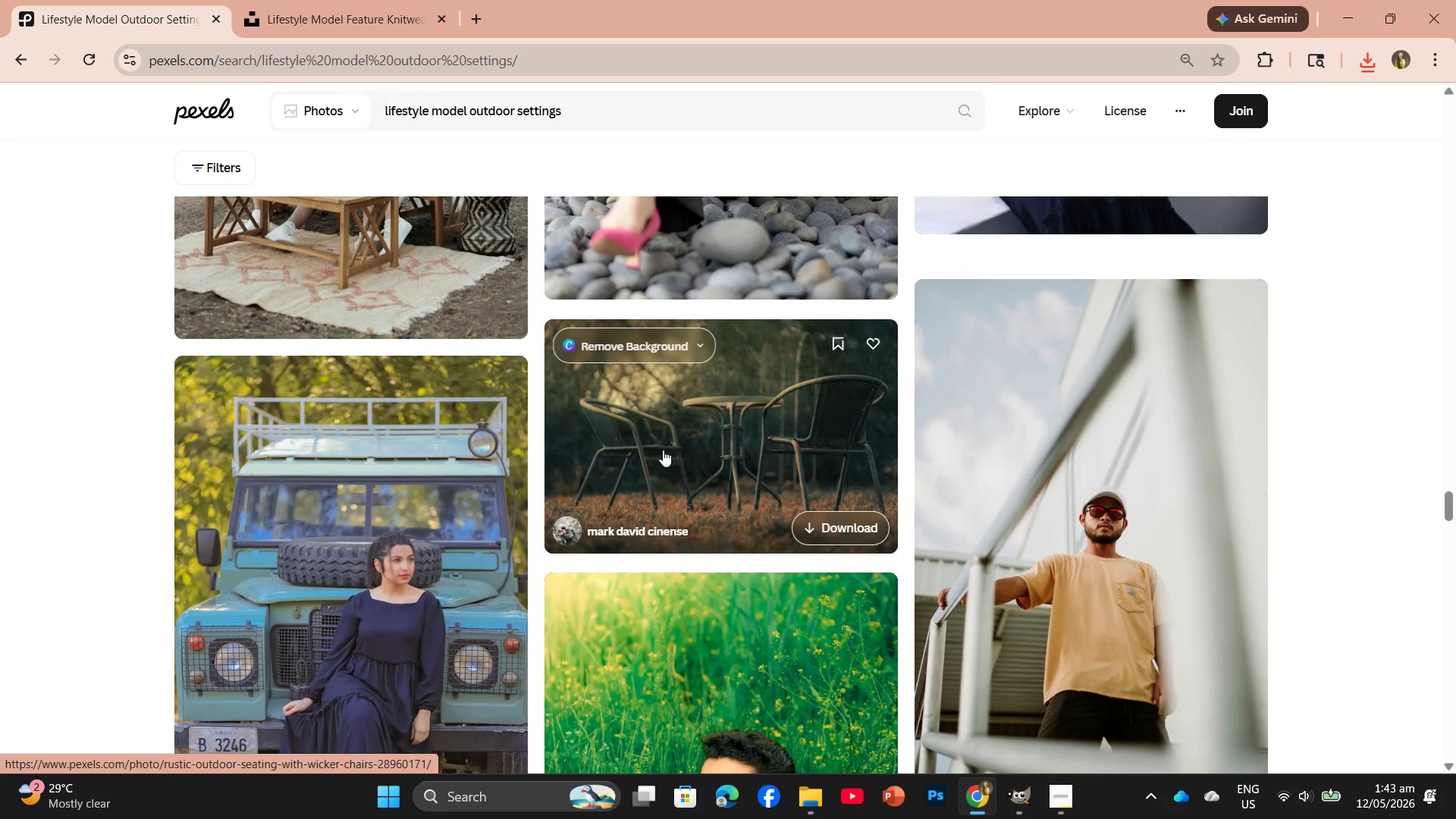 
scroll: coordinate [659, 447], scroll_direction: up, amount: 3.0
 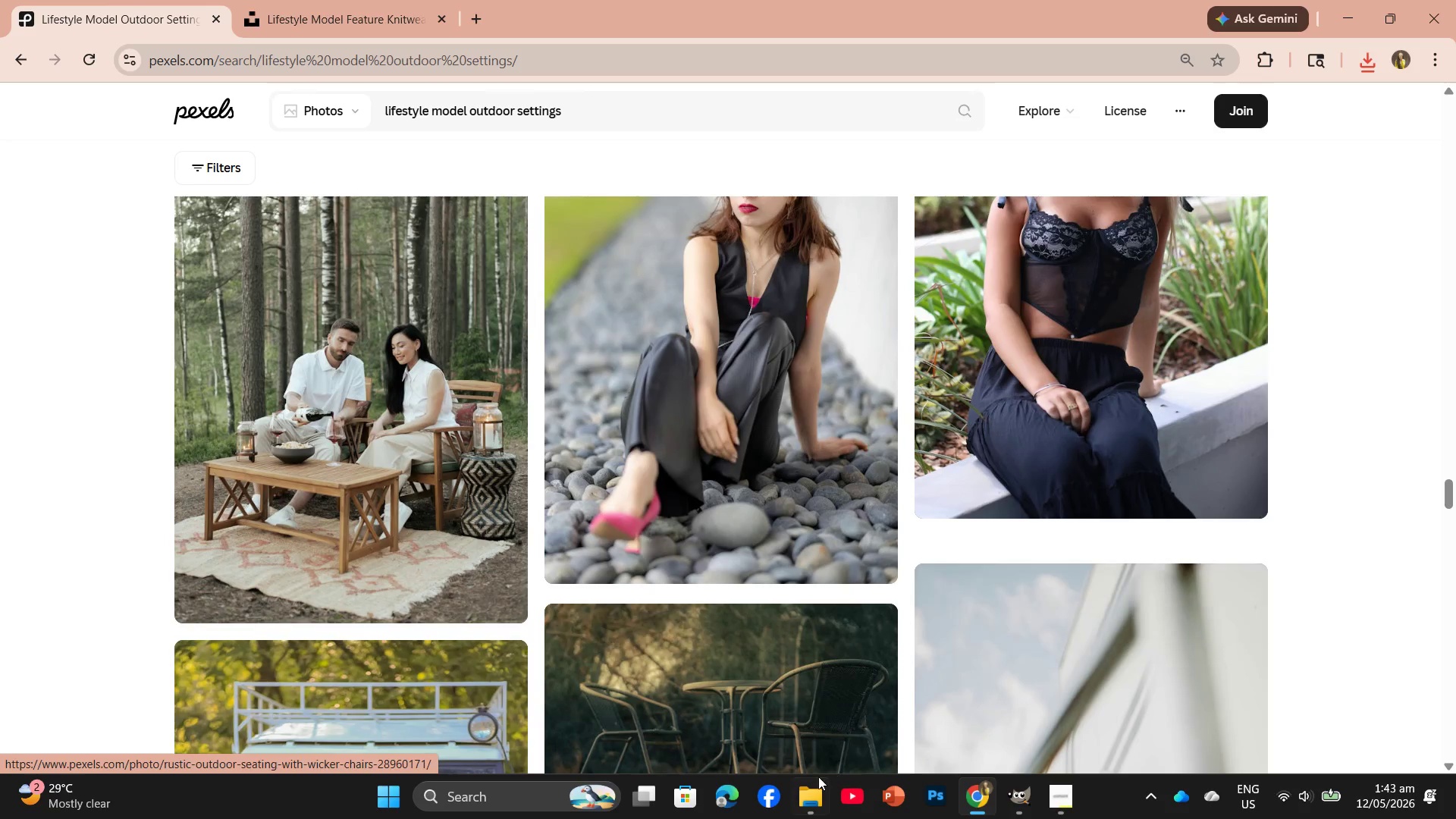 
left_click_drag(start_coordinate=[808, 786], to_coordinate=[807, 780])
 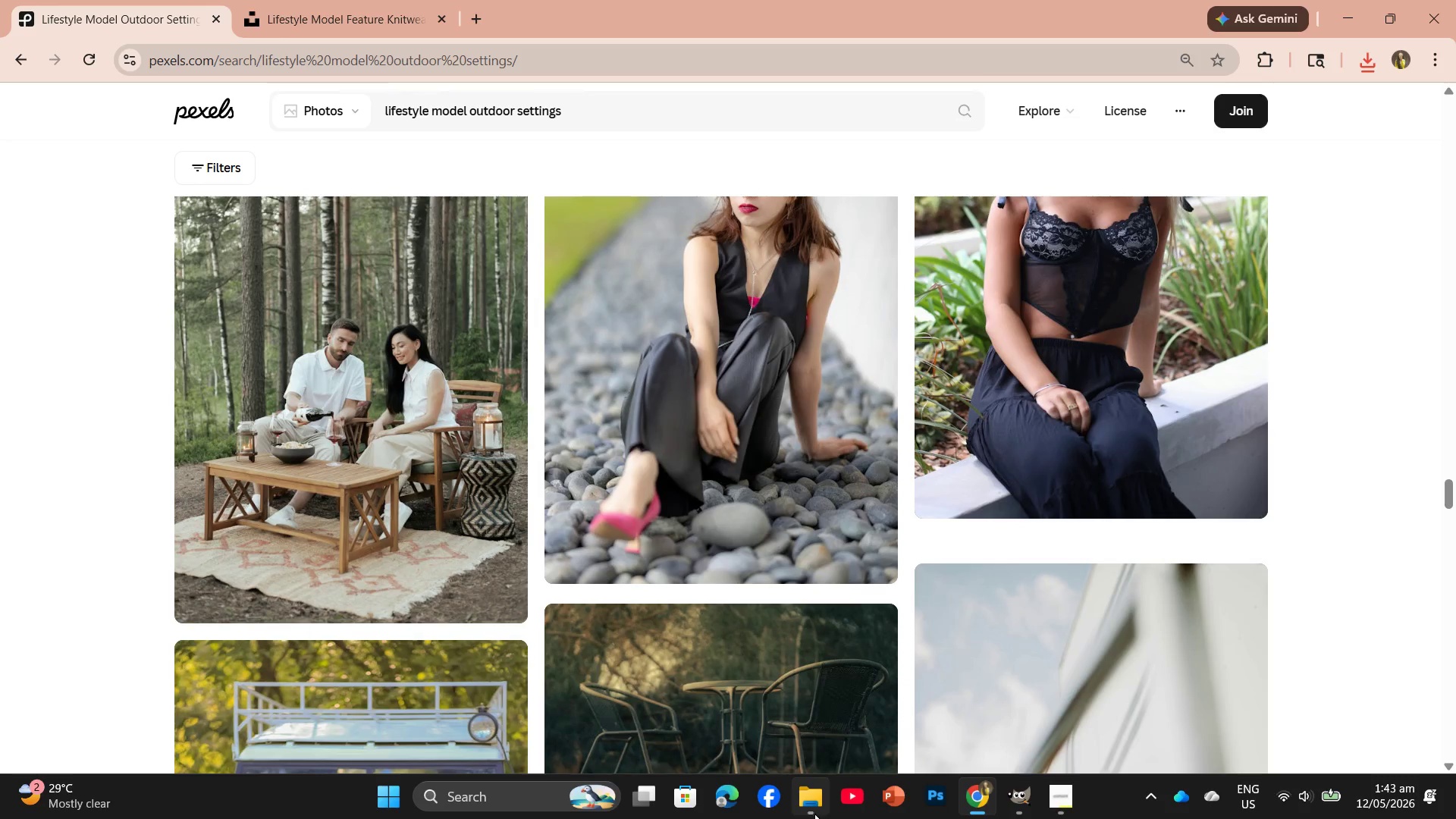 
scroll: coordinate [981, 546], scroll_direction: down, amount: 10.0
 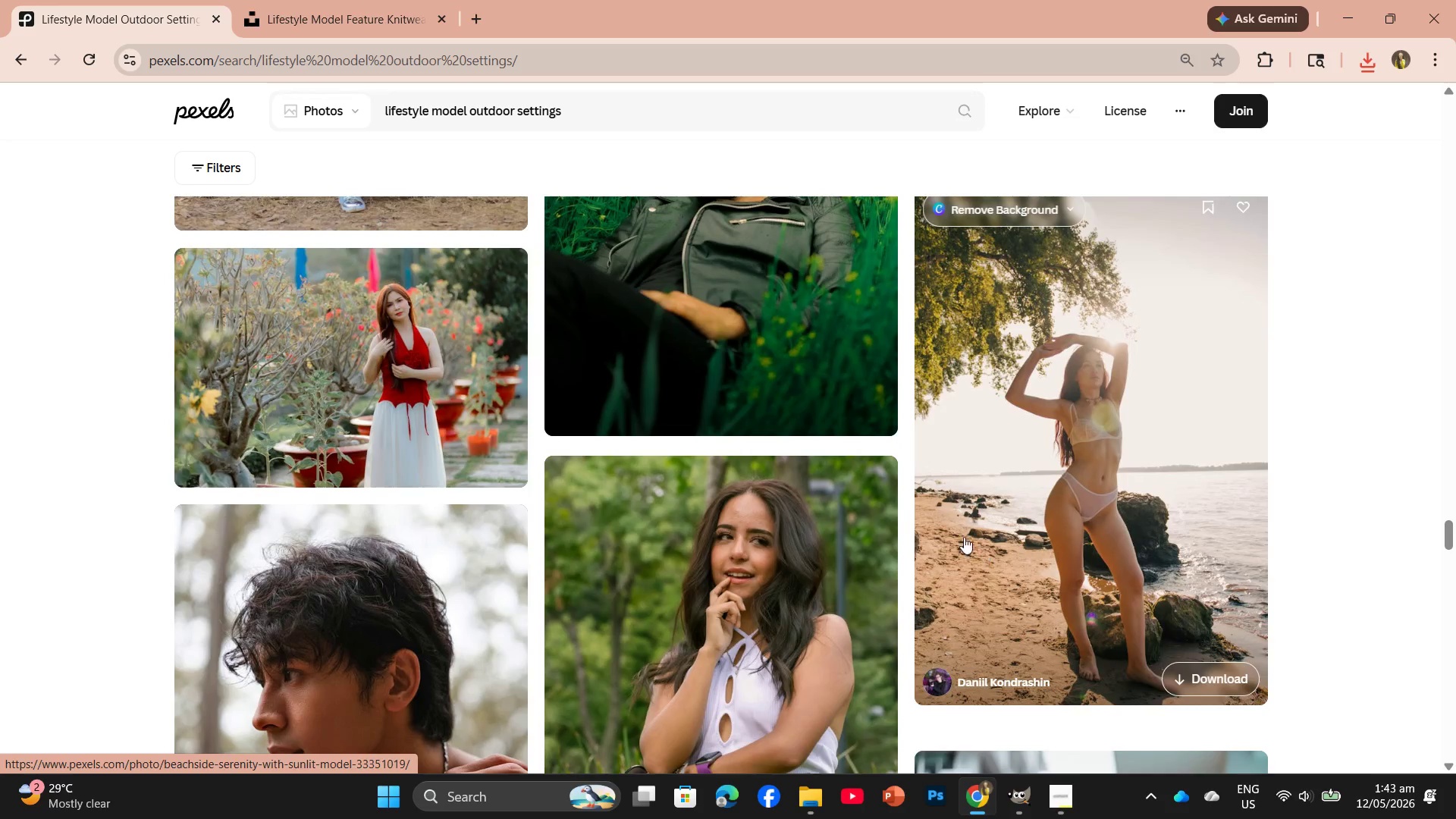 
scroll: coordinate [854, 497], scroll_direction: up, amount: 2.0
 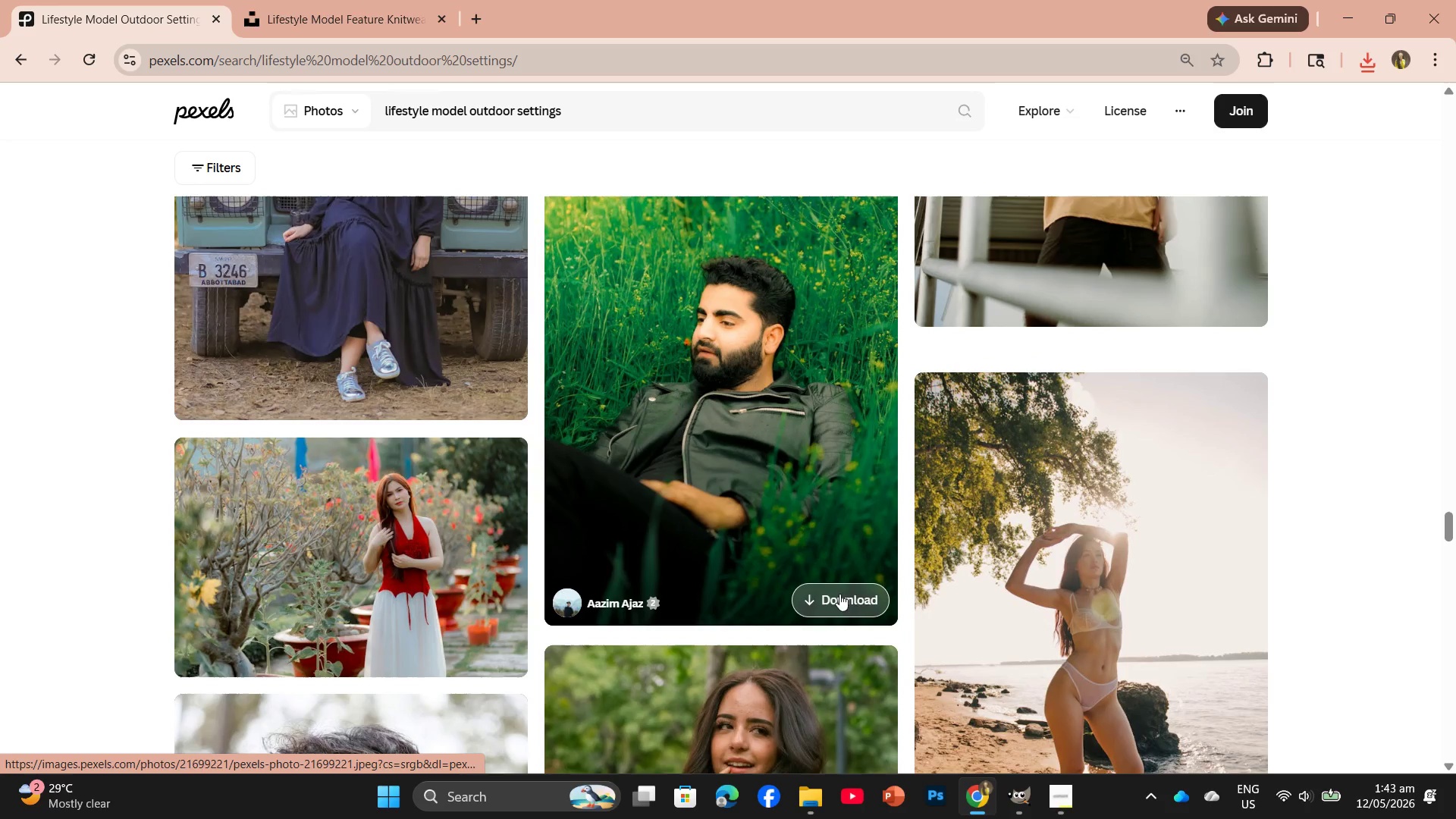 
scroll: coordinate [868, 555], scroll_direction: down, amount: 28.0
 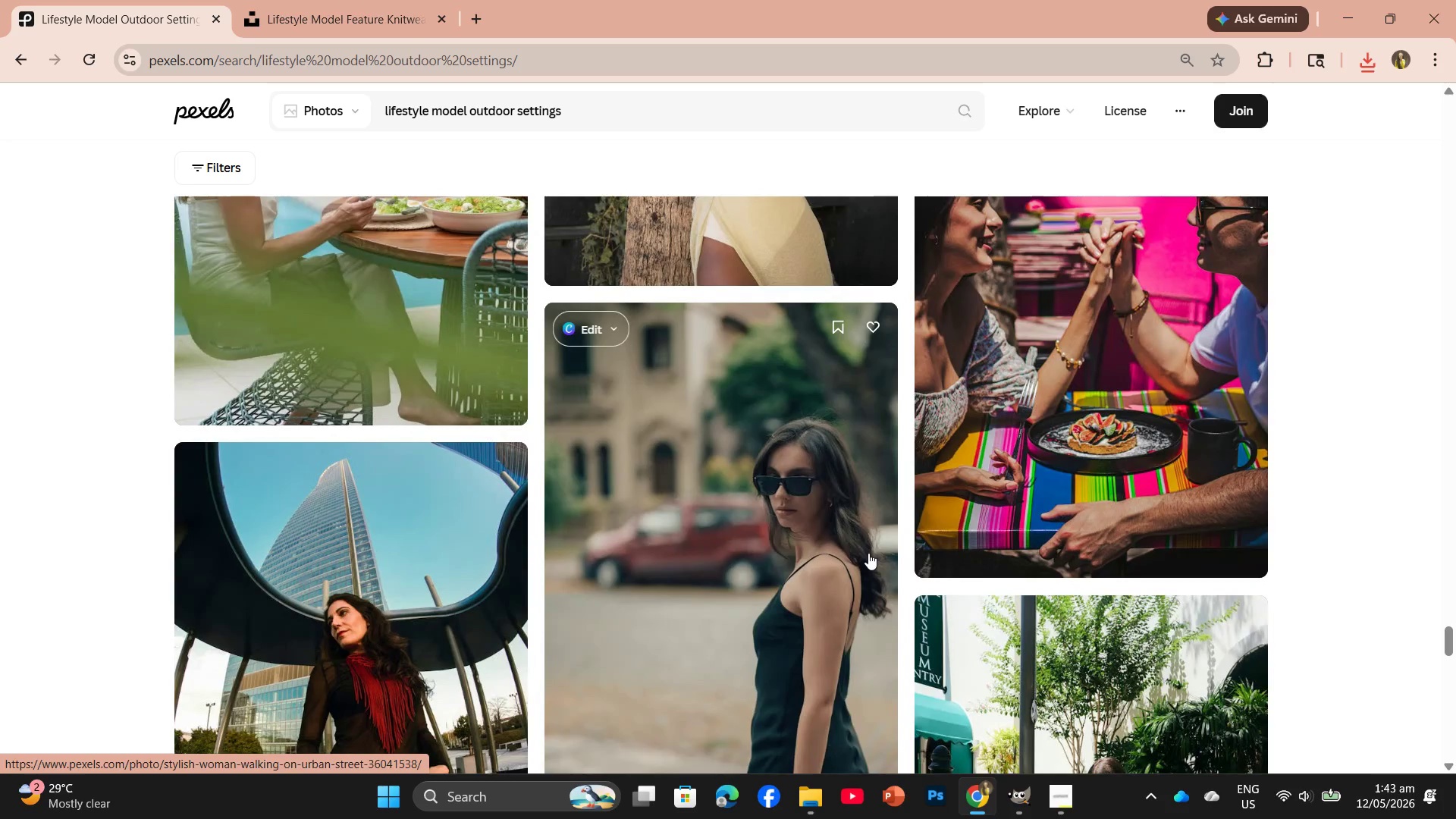 
scroll: coordinate [868, 552], scroll_direction: up, amount: 4.0
 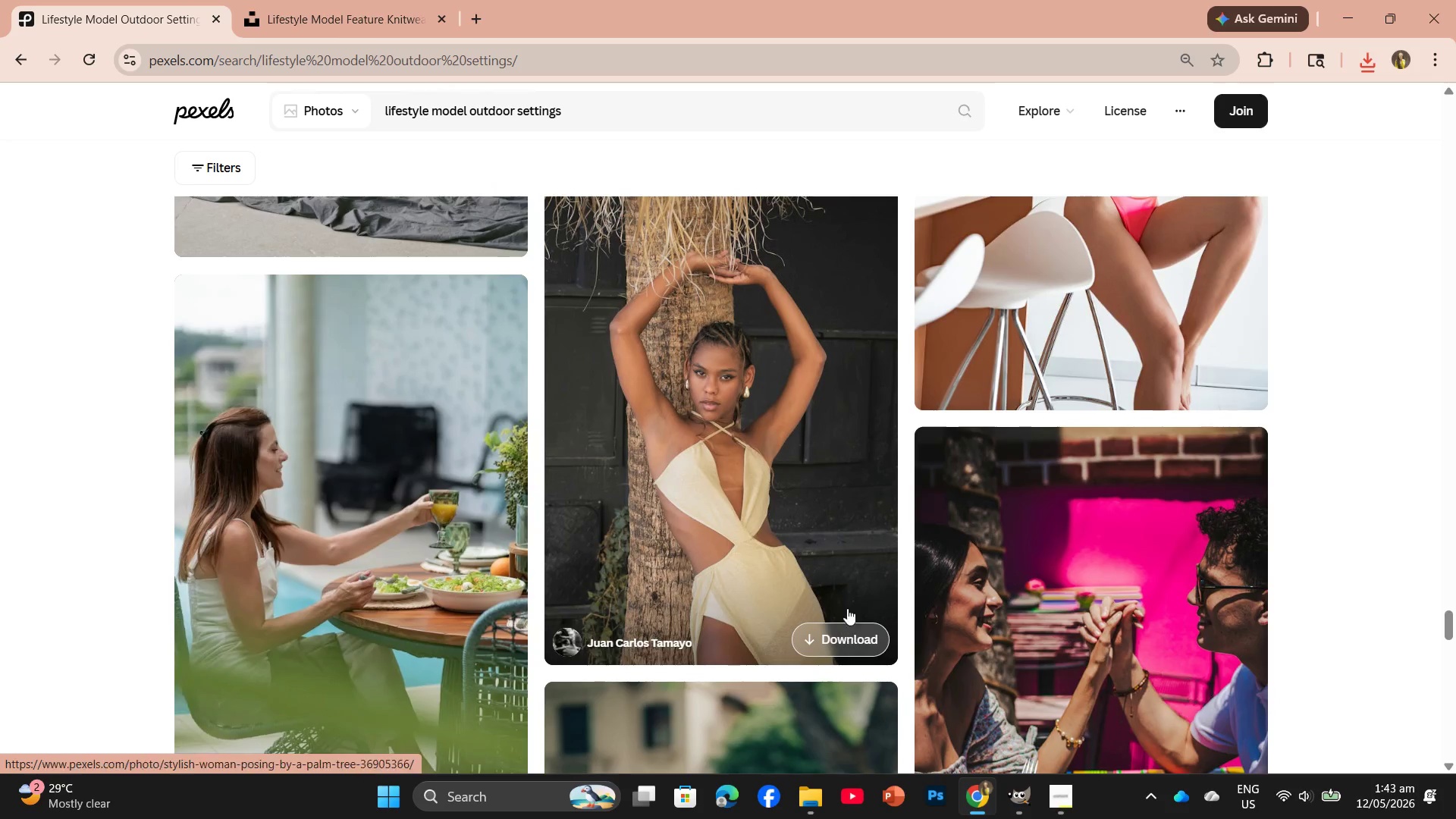 
scroll: coordinate [523, 592], scroll_direction: down, amount: 4.0
 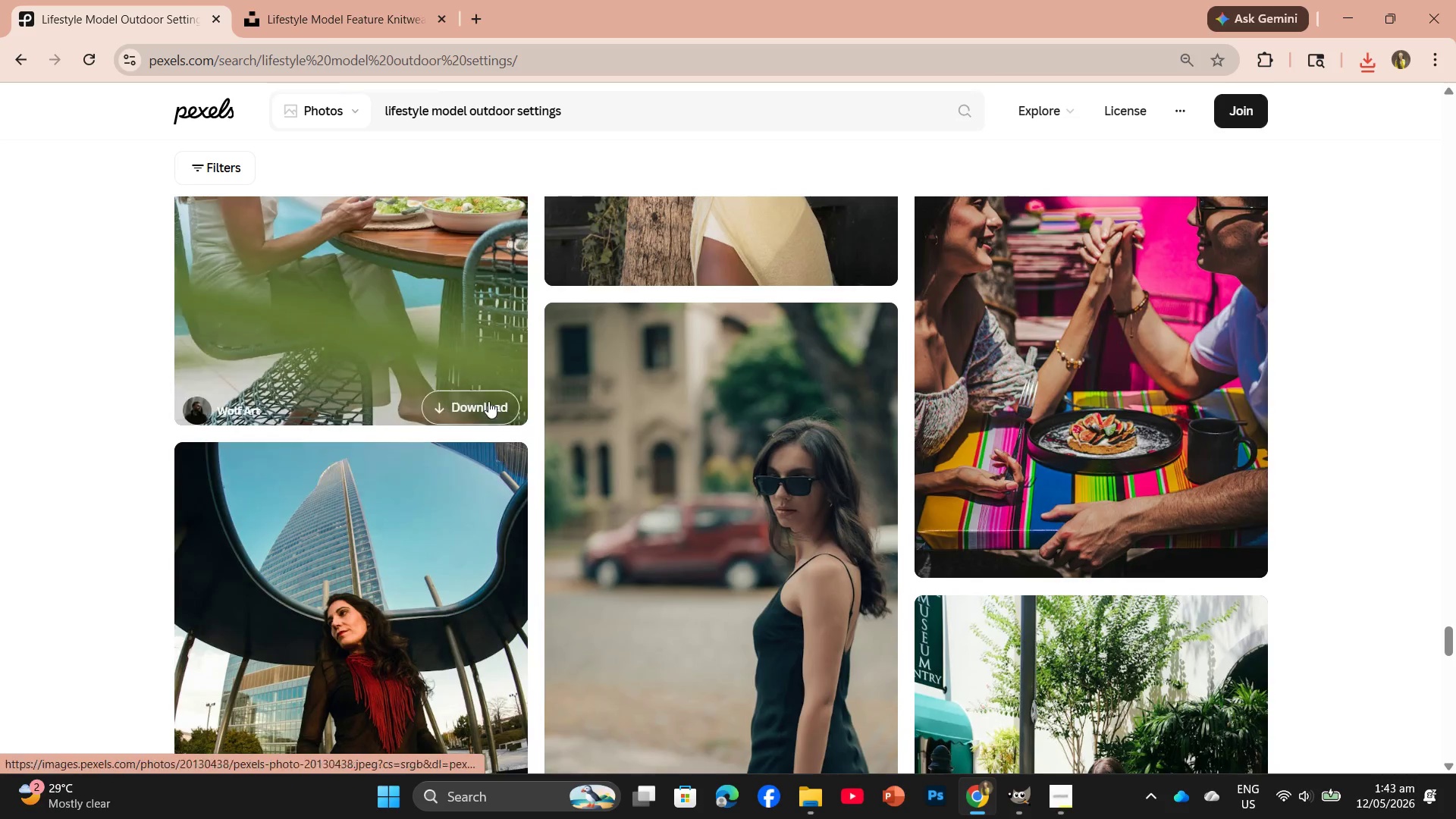 
left_click([489, 397])
 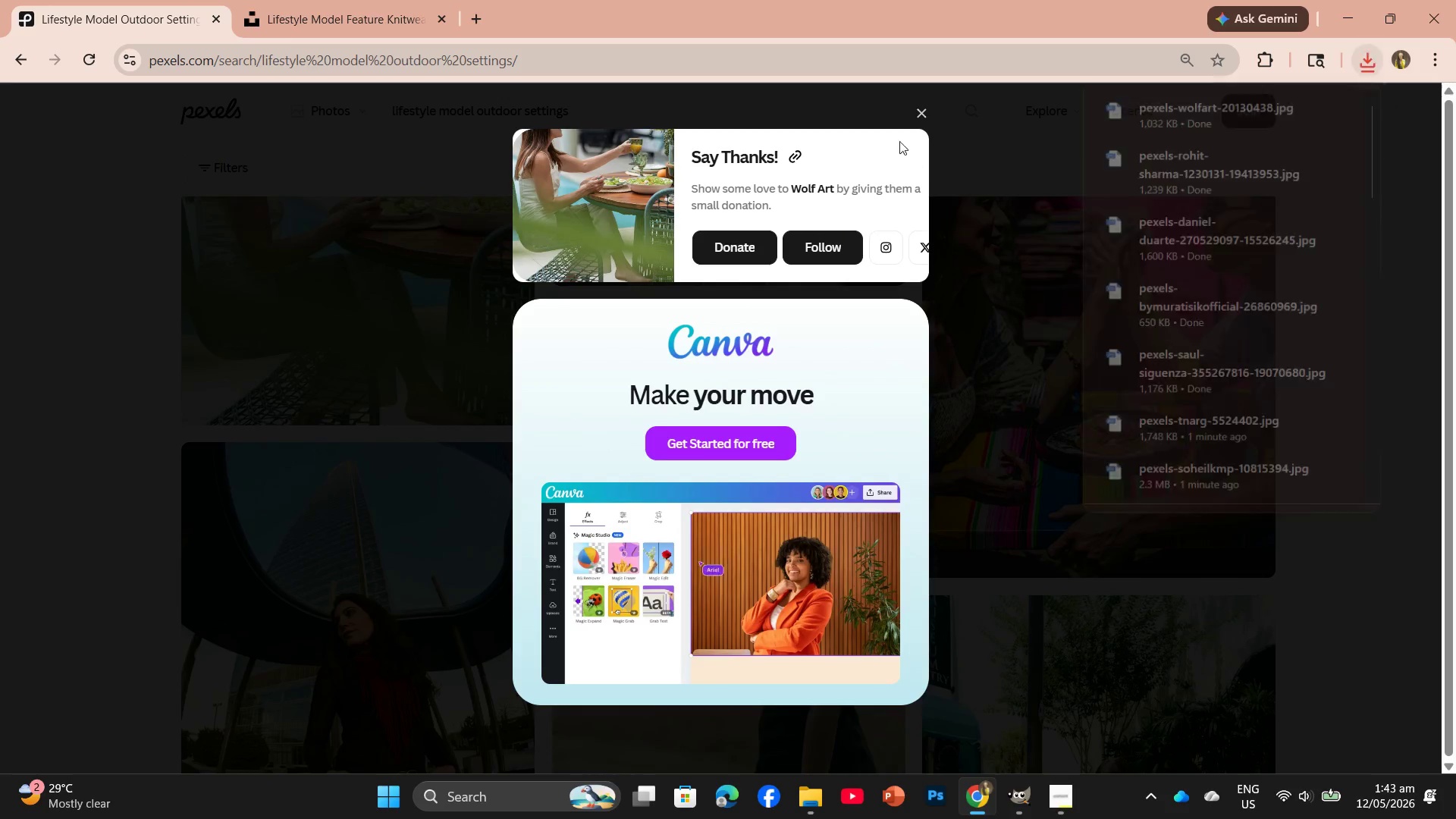 
left_click([918, 114])
 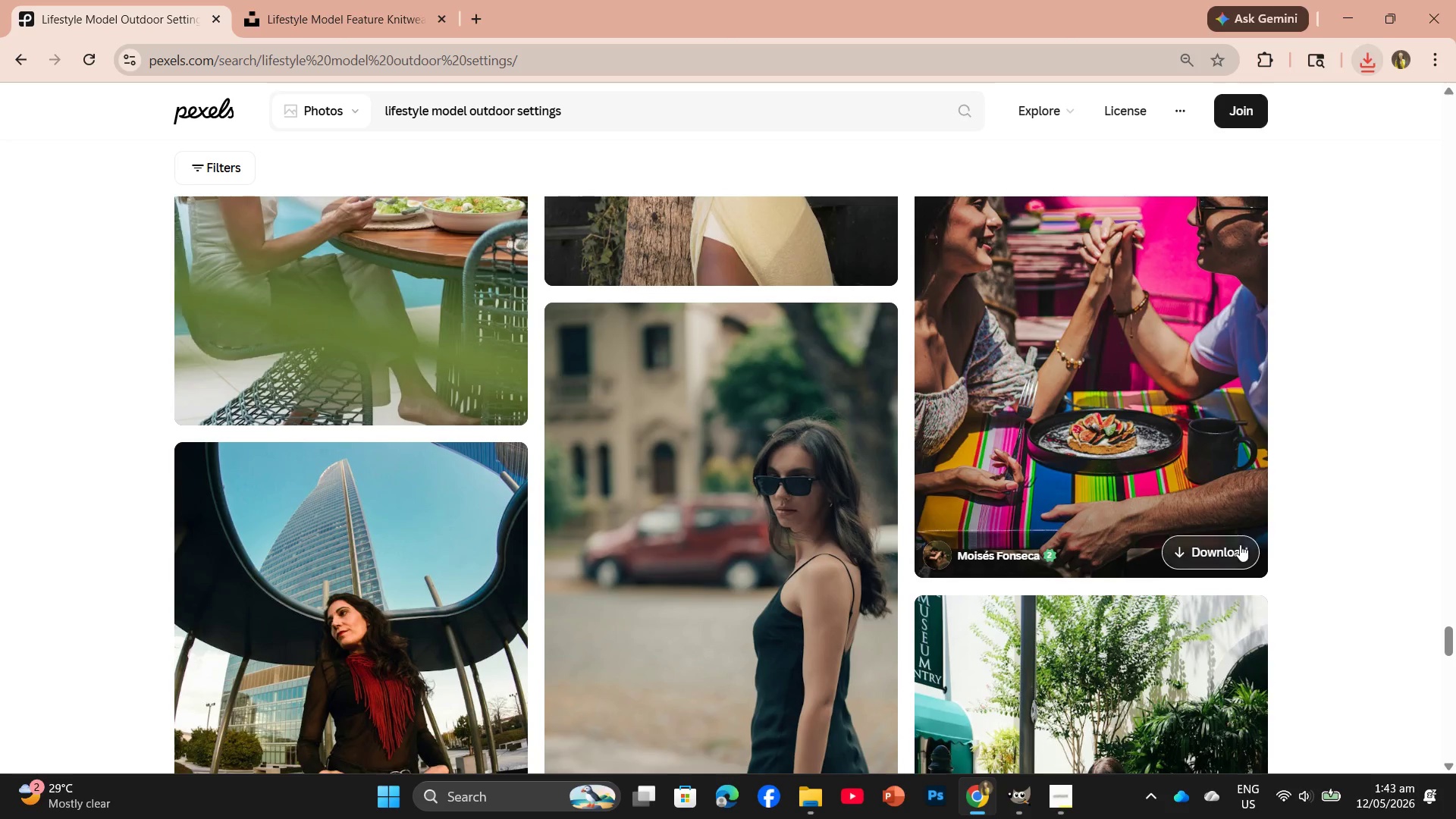 
scroll: coordinate [1238, 551], scroll_direction: up, amount: 2.0
 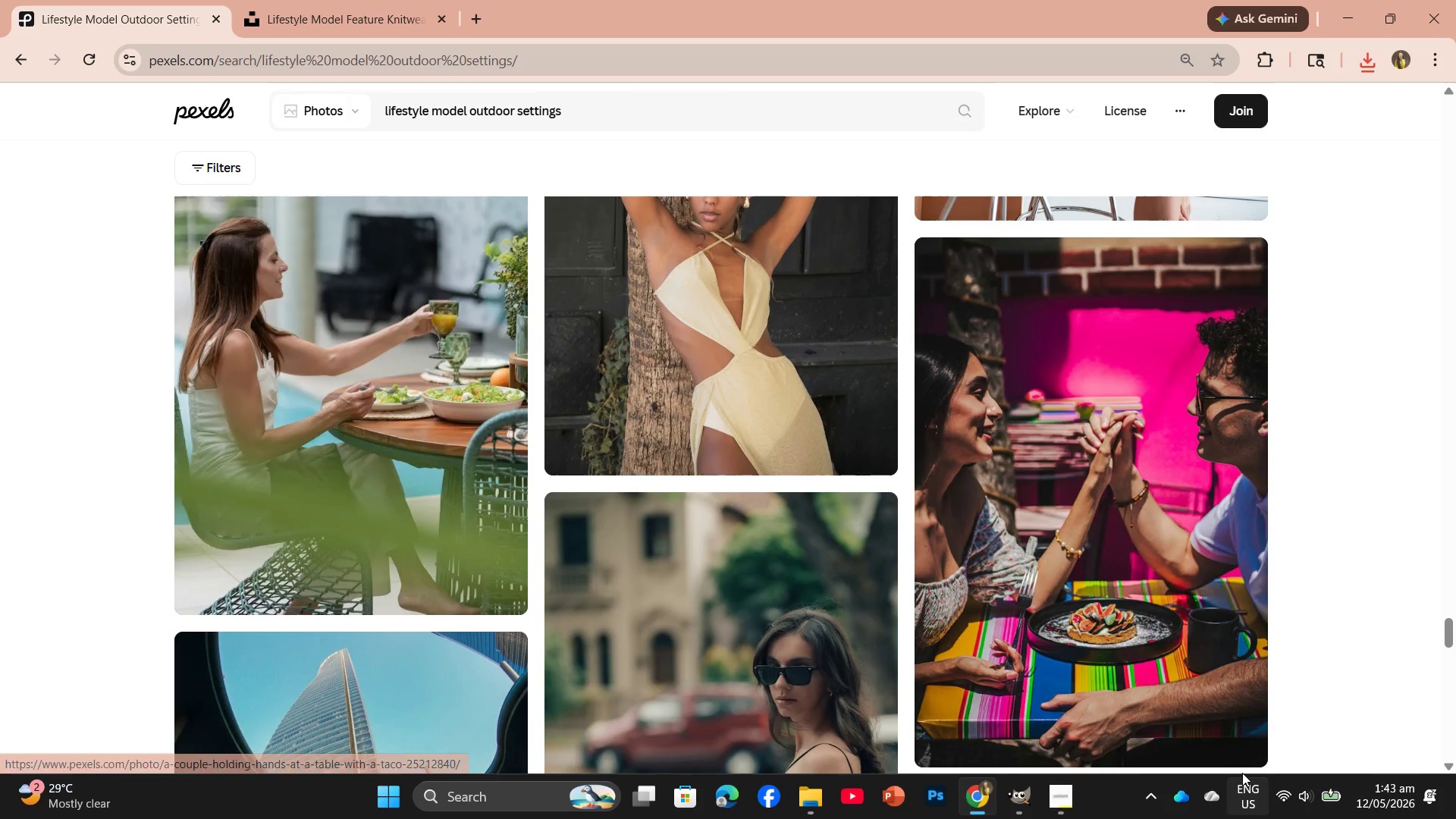 
left_click([1223, 747])
 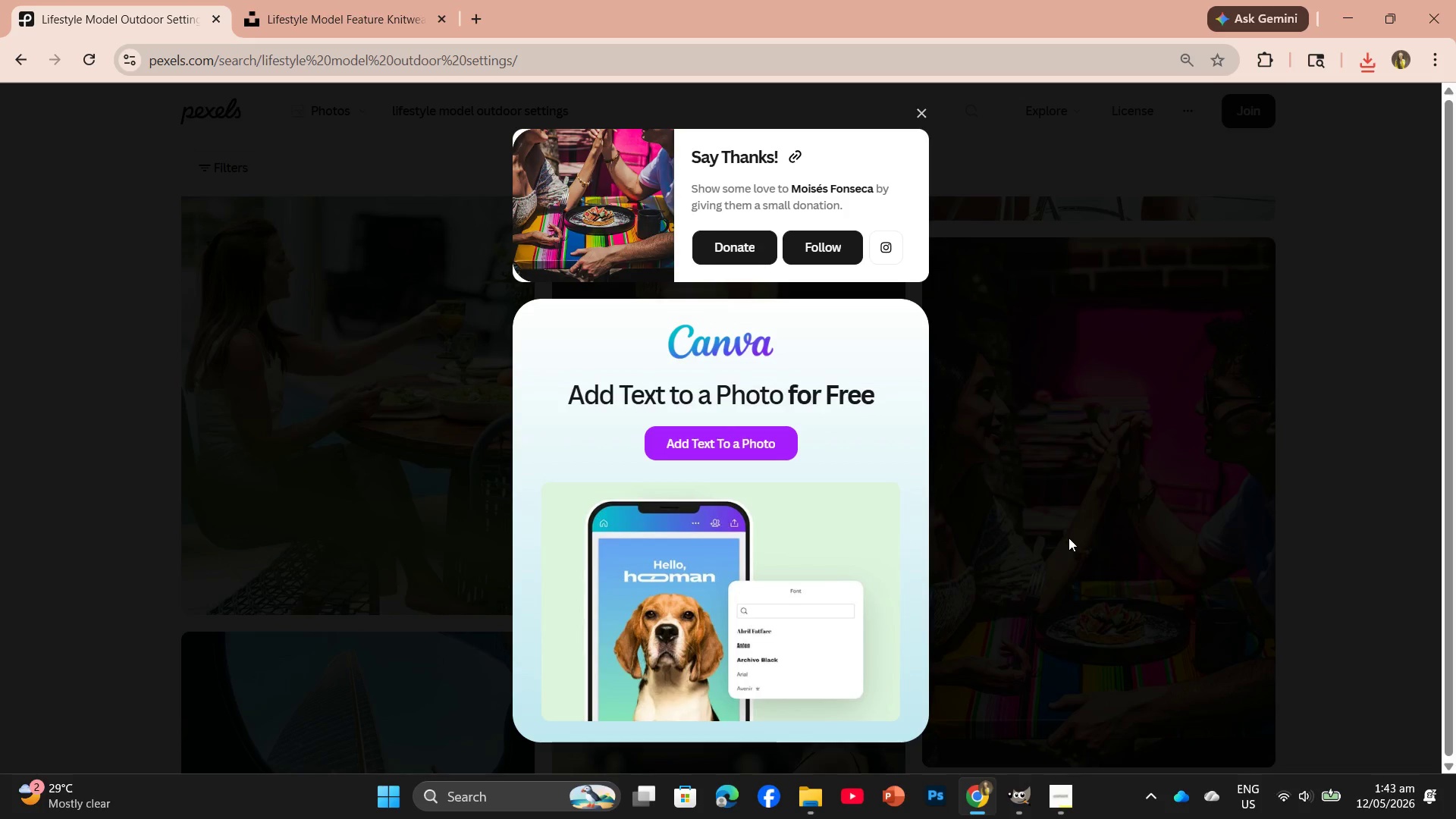 
wait(5.14)
 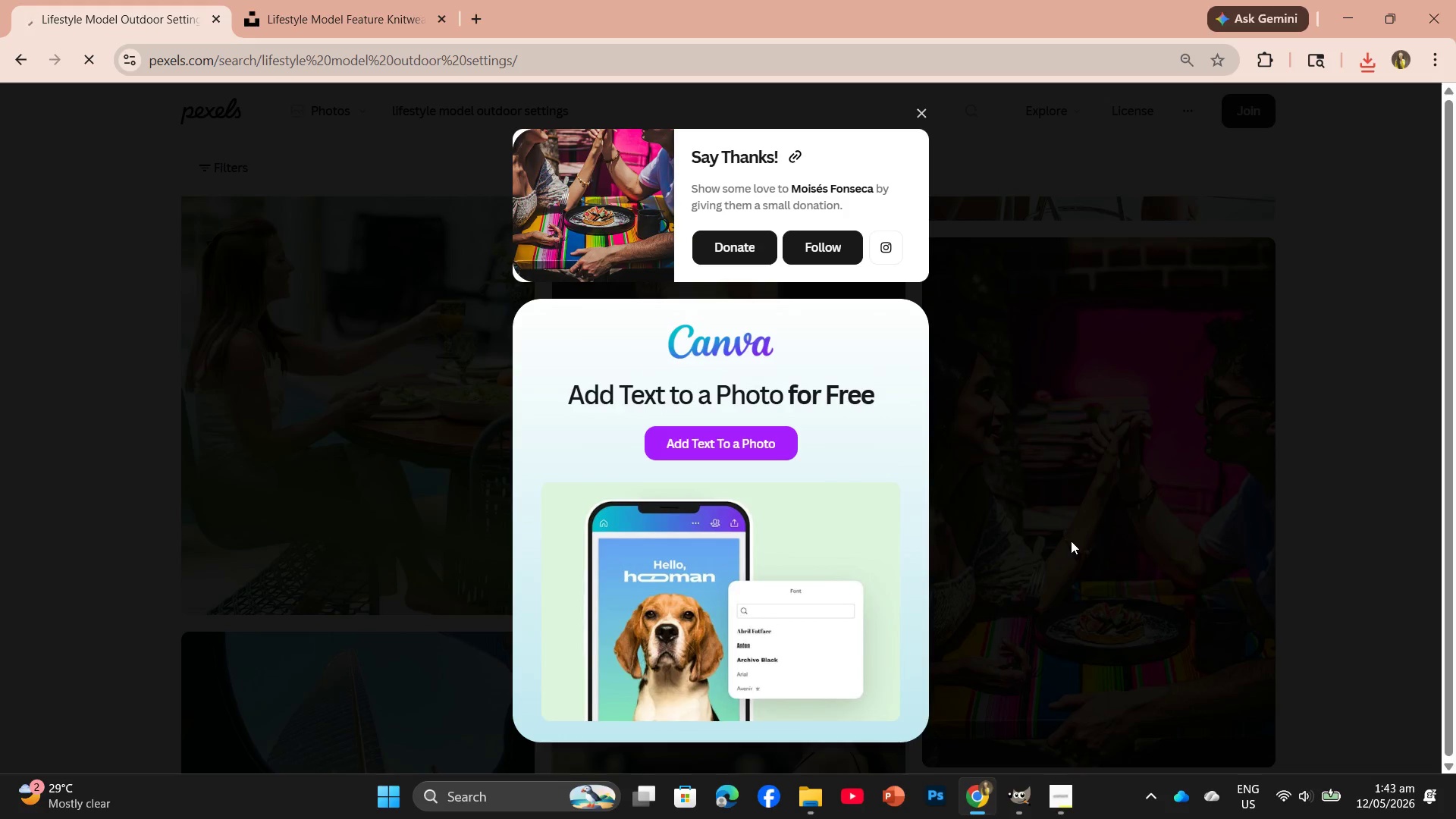 
left_click([912, 115])
 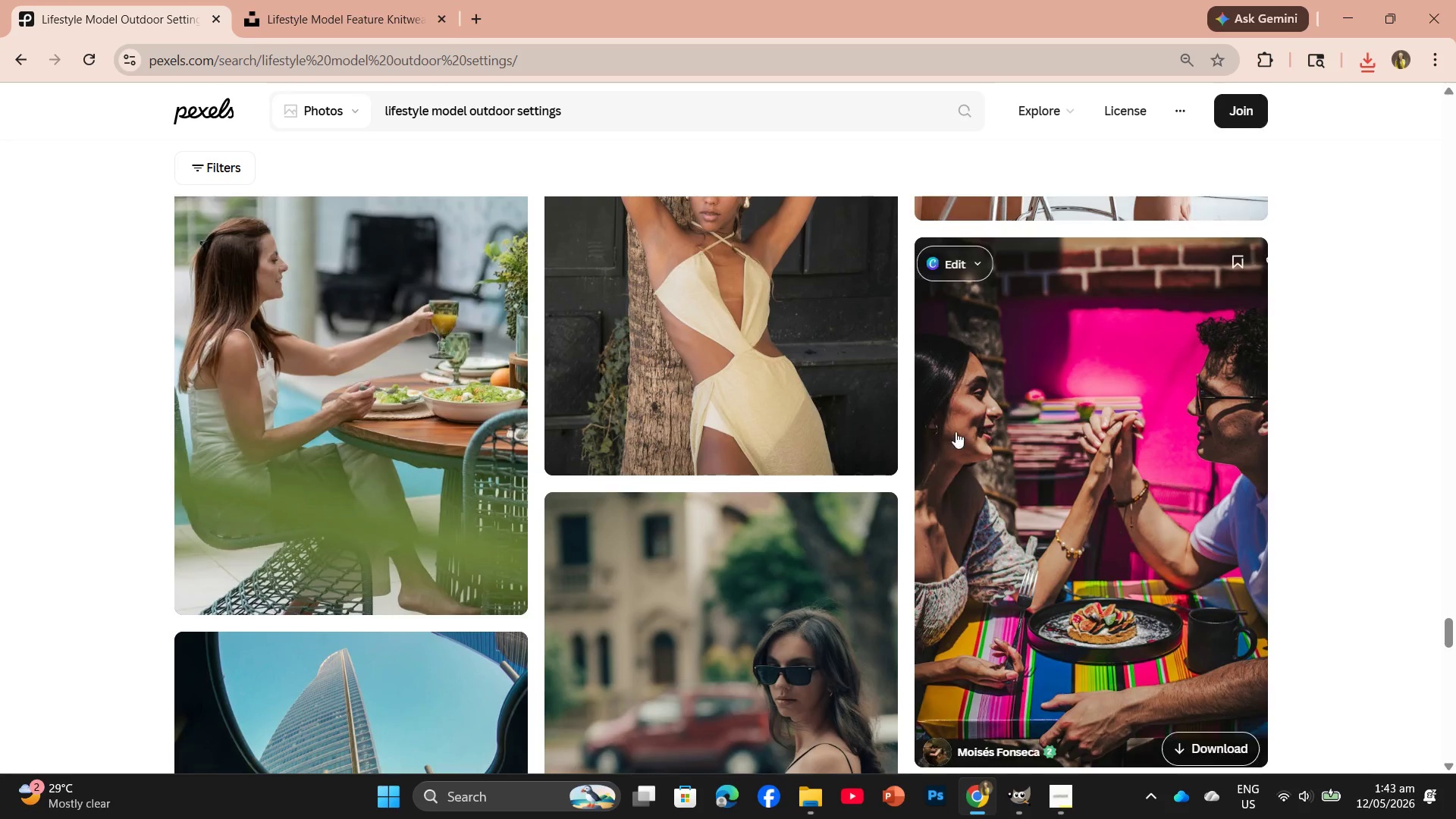 
scroll: coordinate [1131, 599], scroll_direction: down, amount: 7.0
 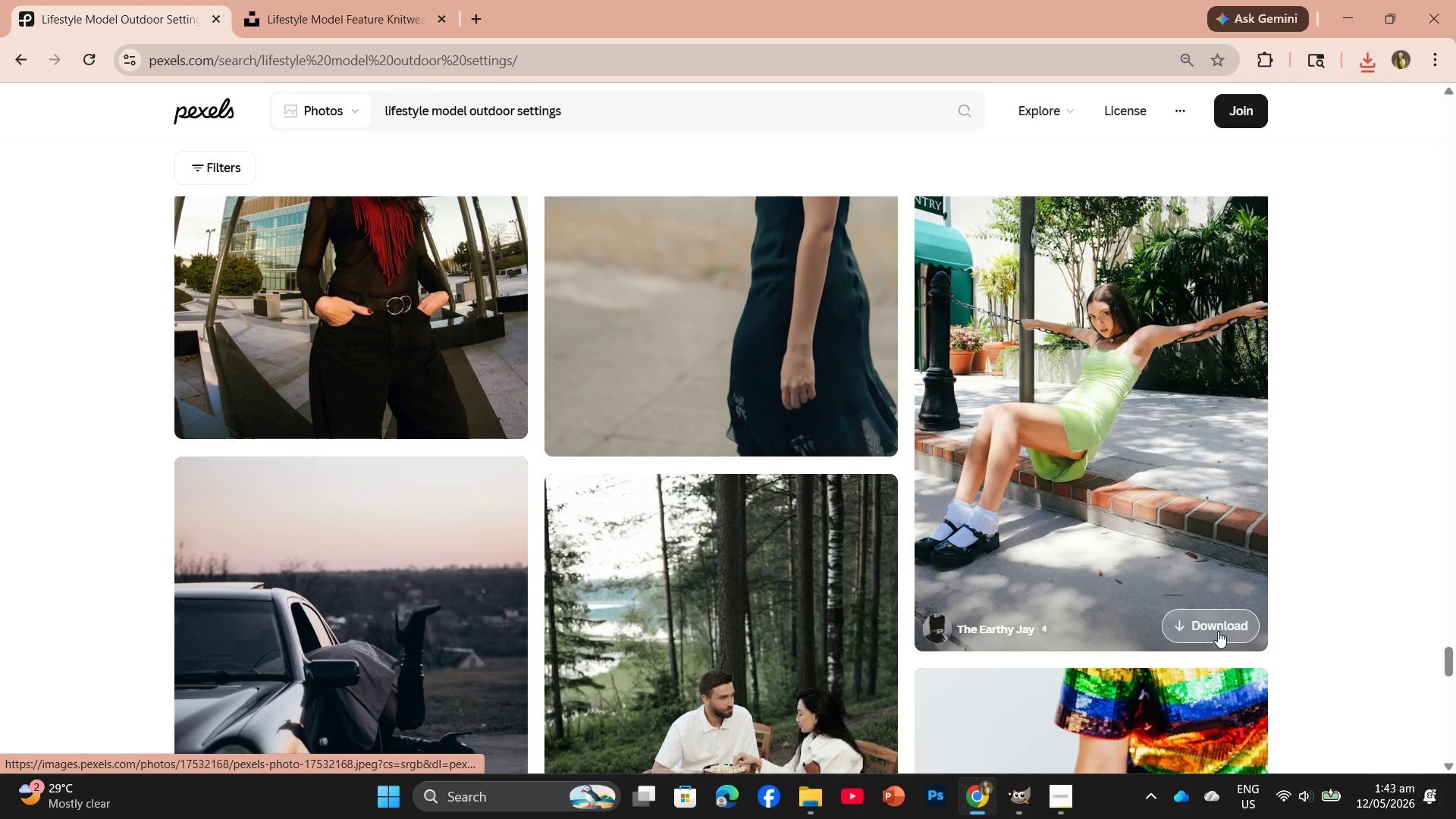 
left_click([1218, 631])
 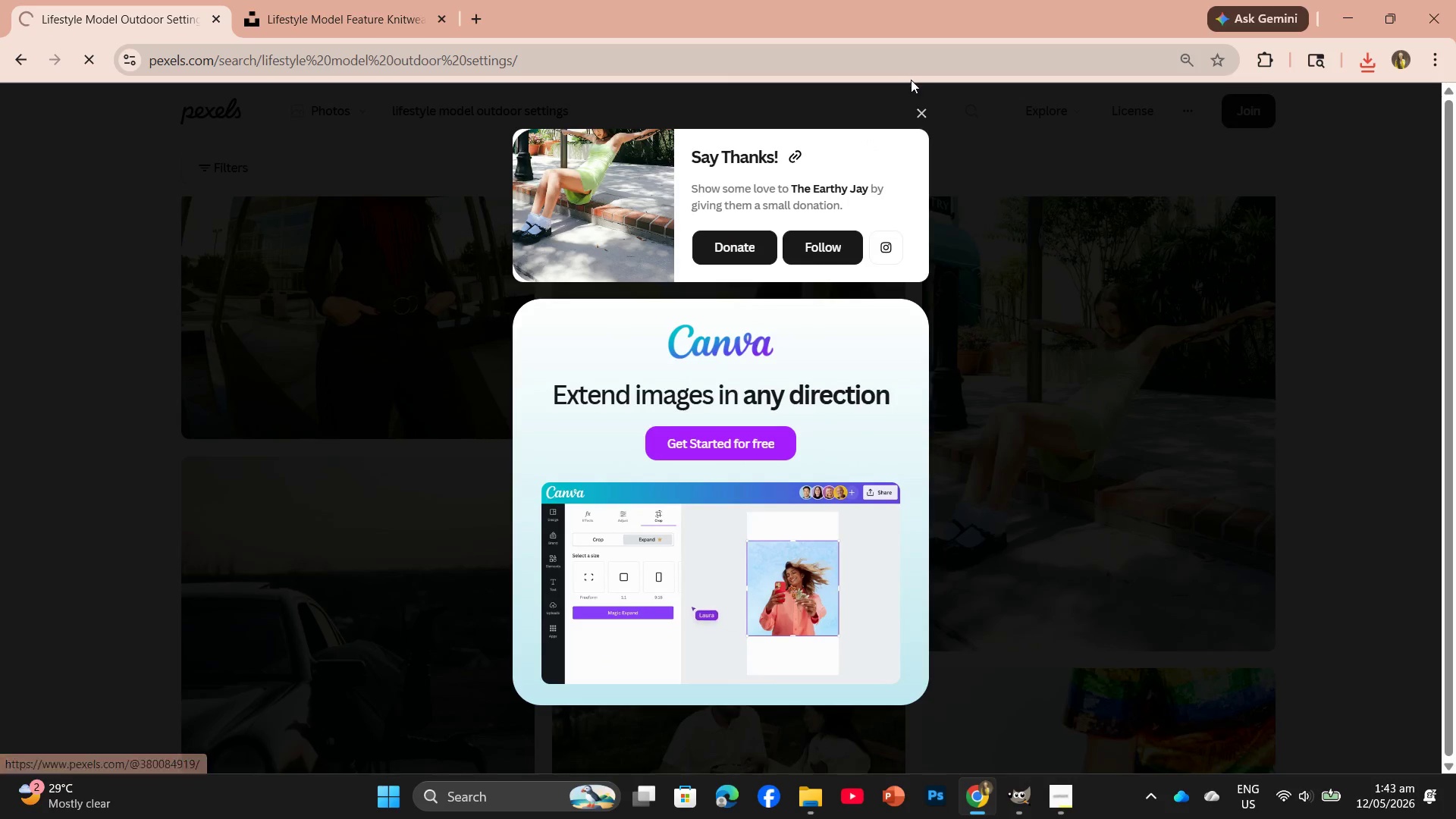 
left_click([922, 106])
 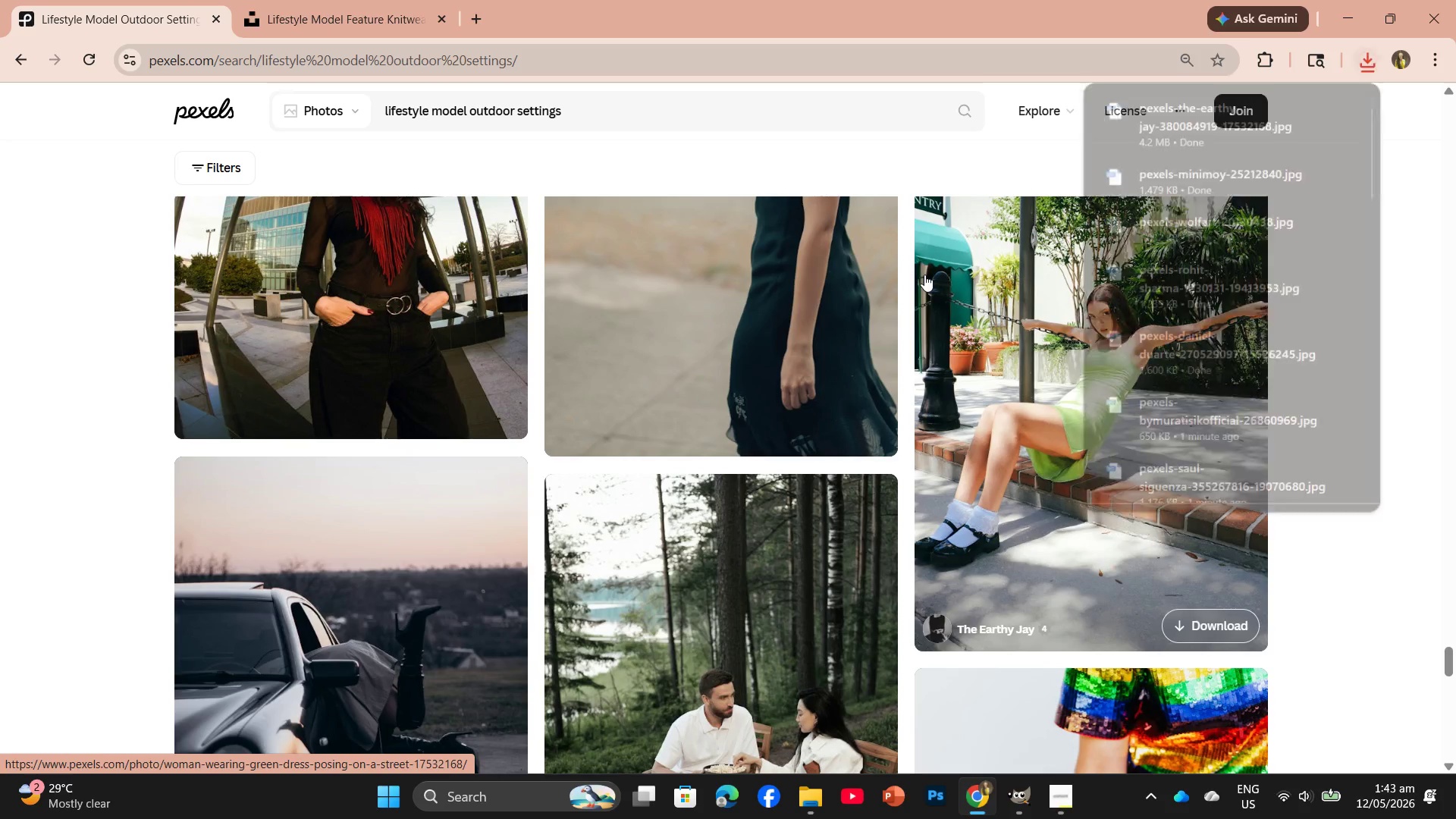 
scroll: coordinate [766, 622], scroll_direction: down, amount: 11.0
 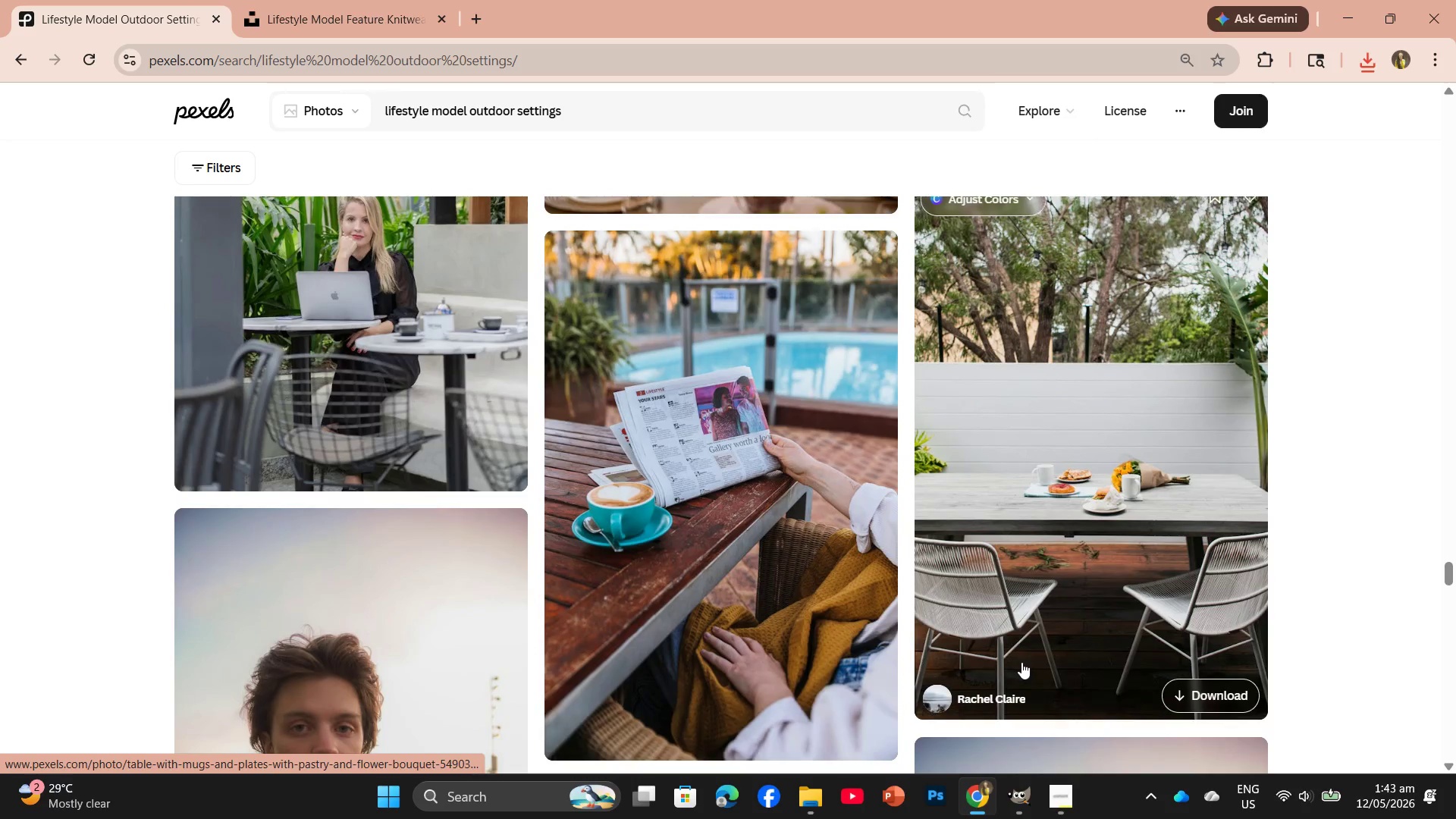 
scroll: coordinate [554, 611], scroll_direction: down, amount: 6.0
 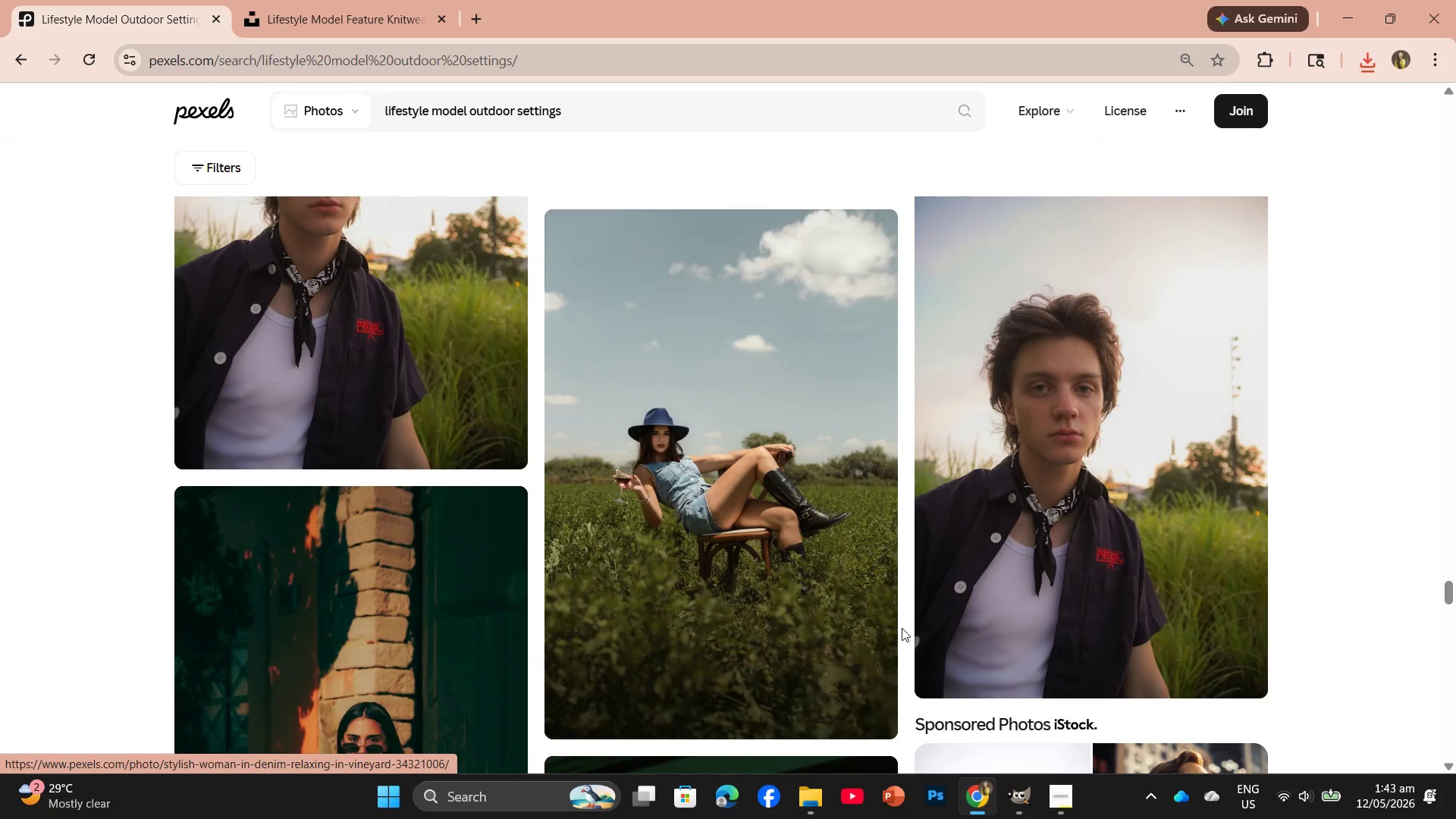 
mouse_move([835, 661])
 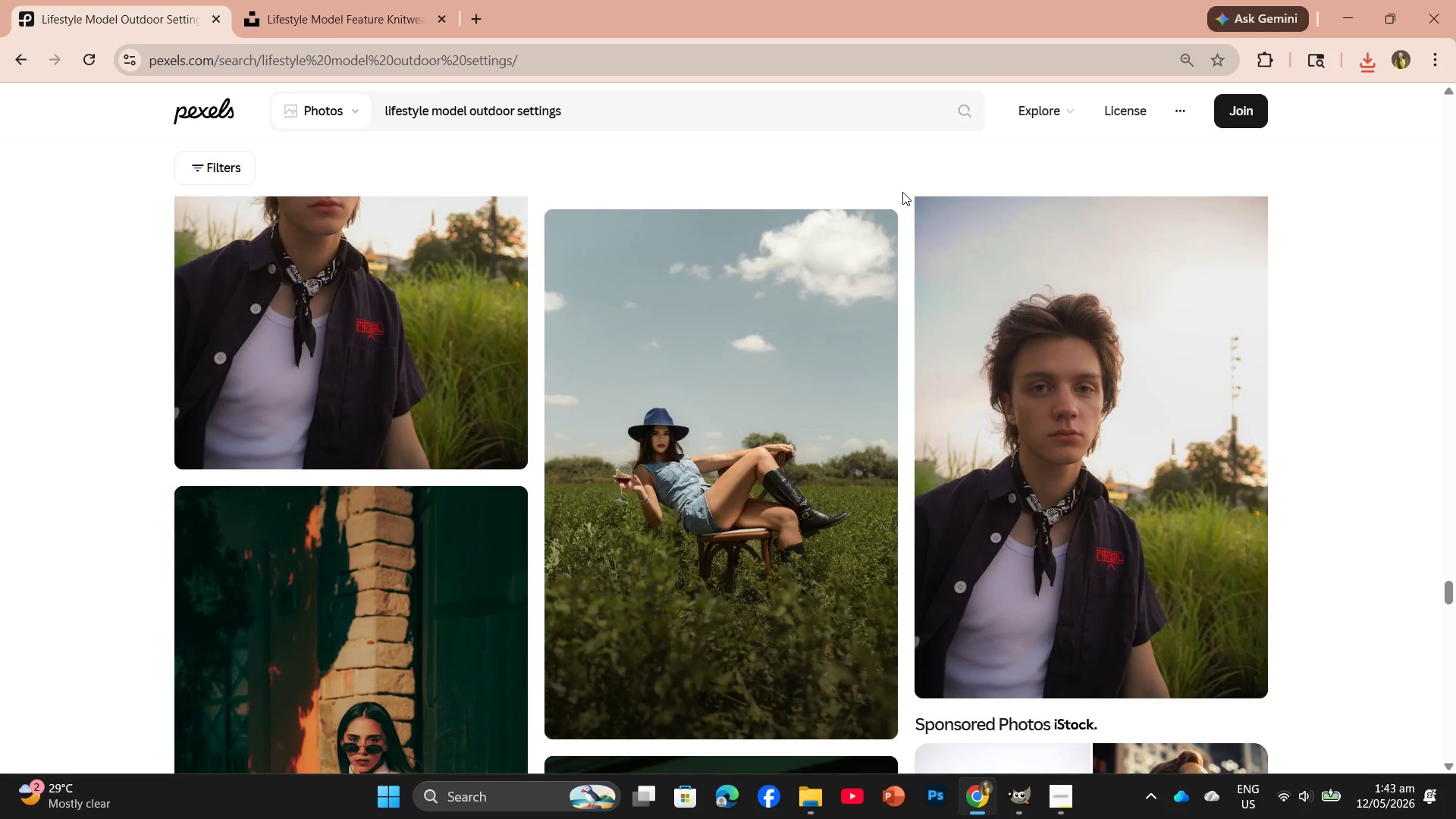 
scroll: coordinate [1014, 532], scroll_direction: down, amount: 18.0
 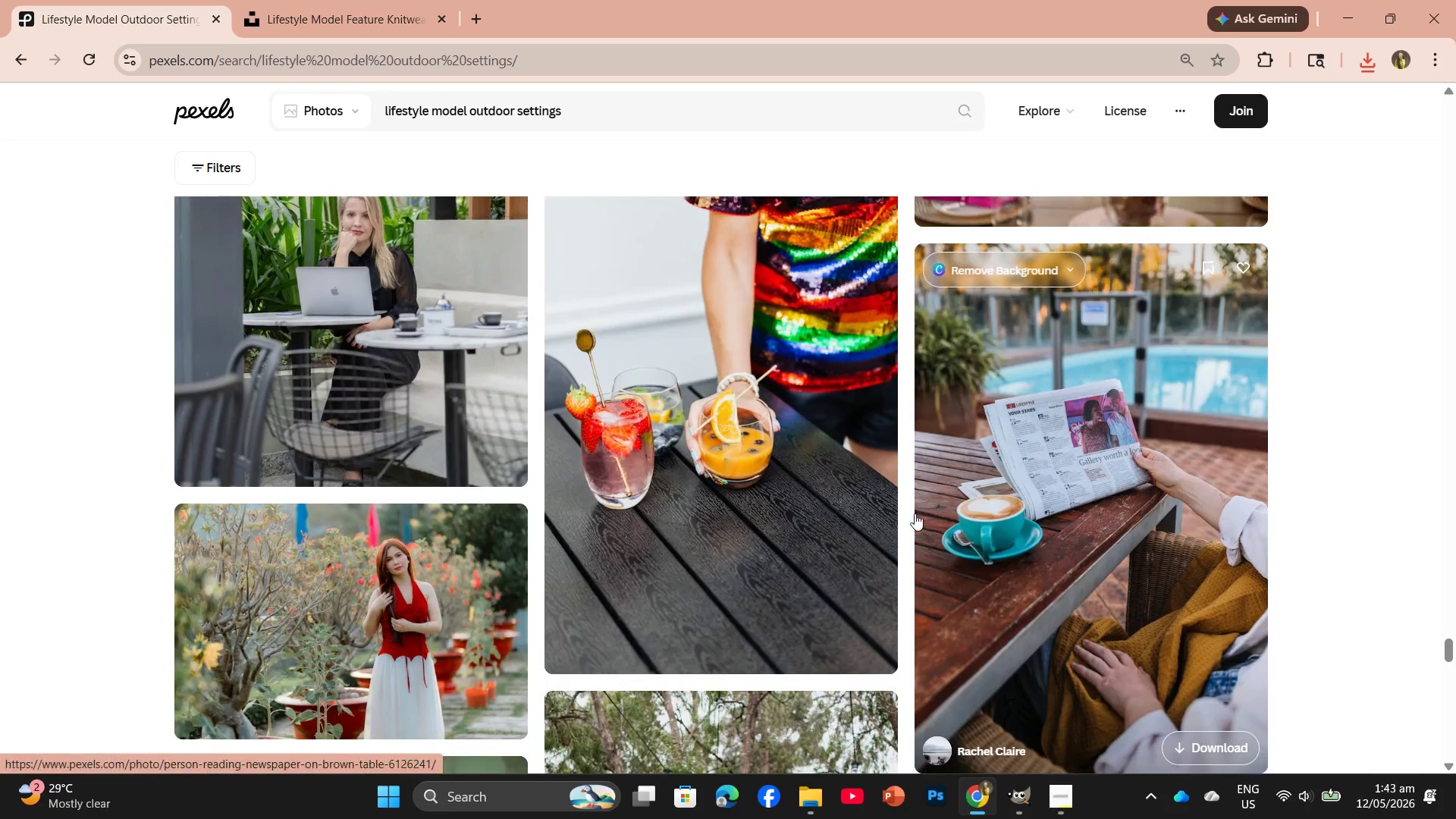 
scroll: coordinate [892, 523], scroll_direction: down, amount: 5.0
 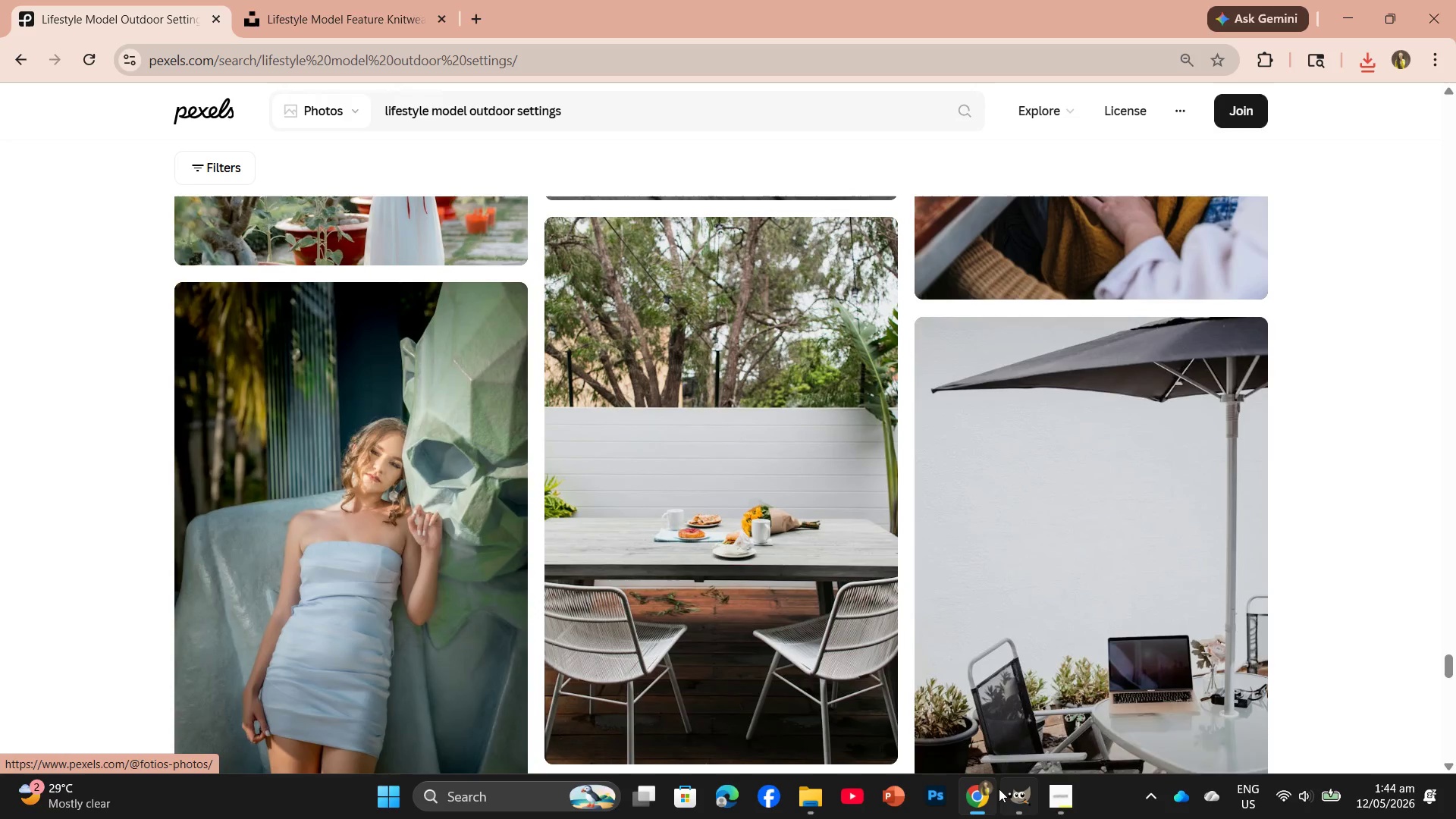 
left_click([1007, 803])
 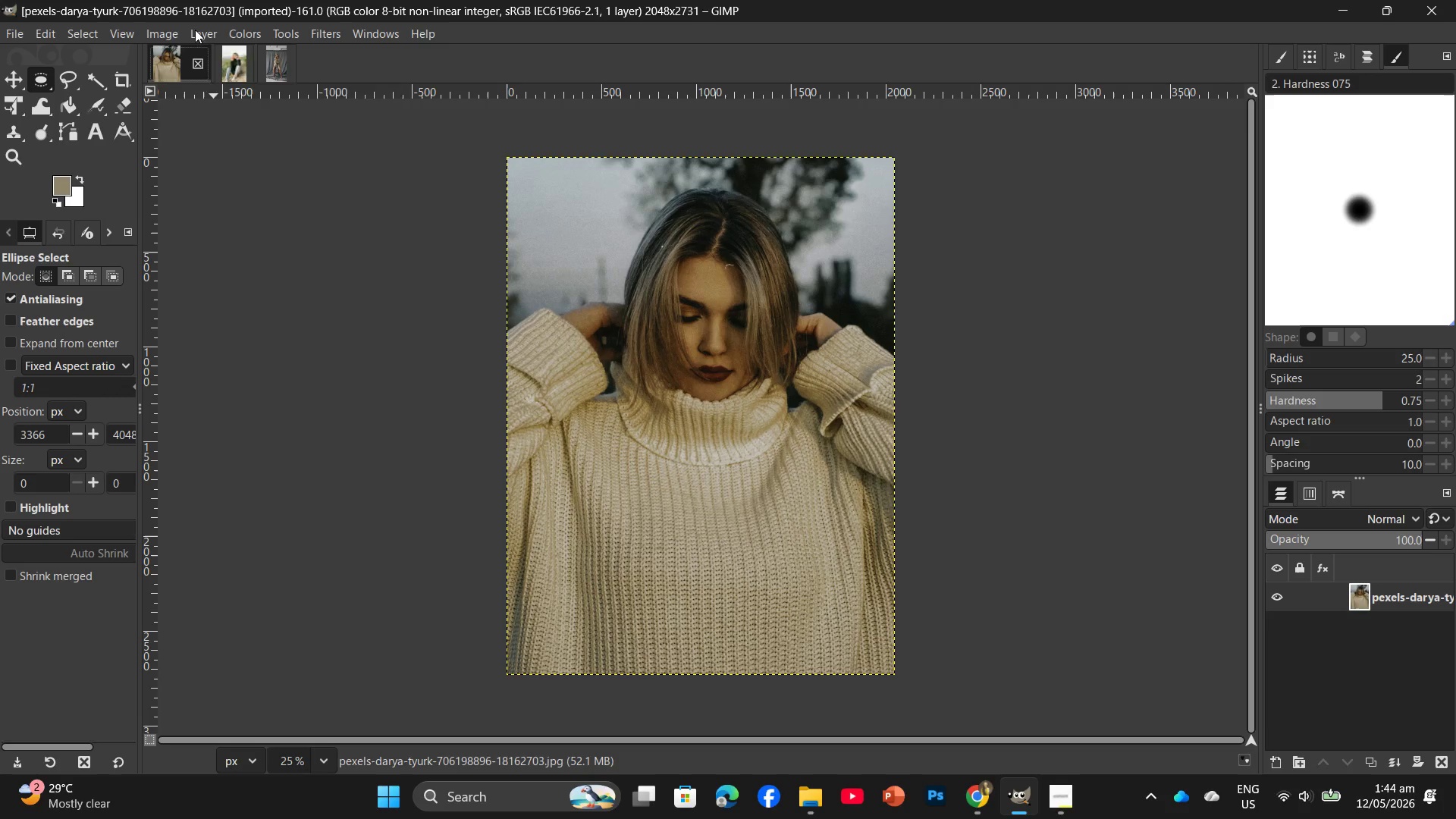 
double_click([257, 40])
 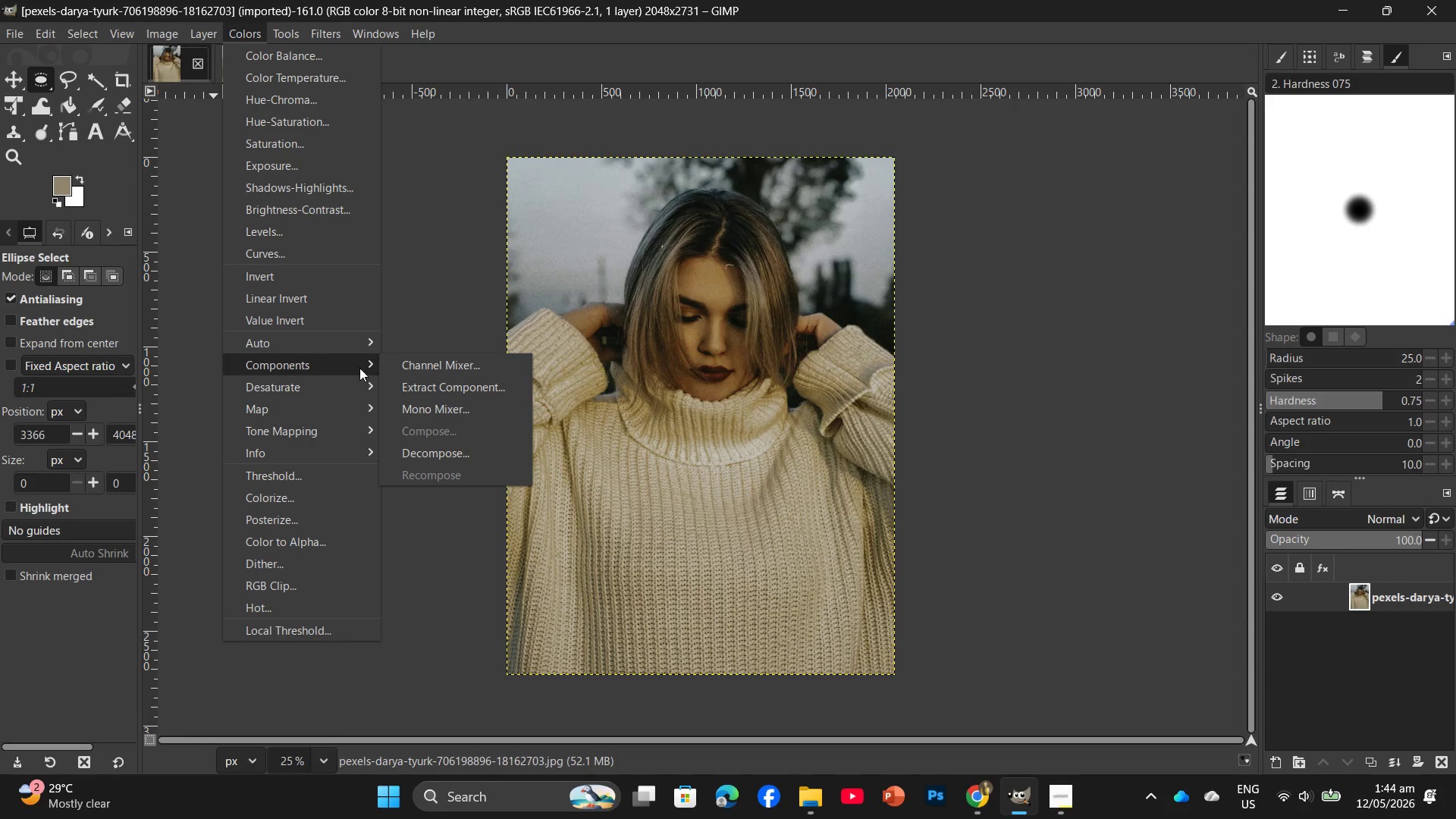 
left_click([433, 419])
 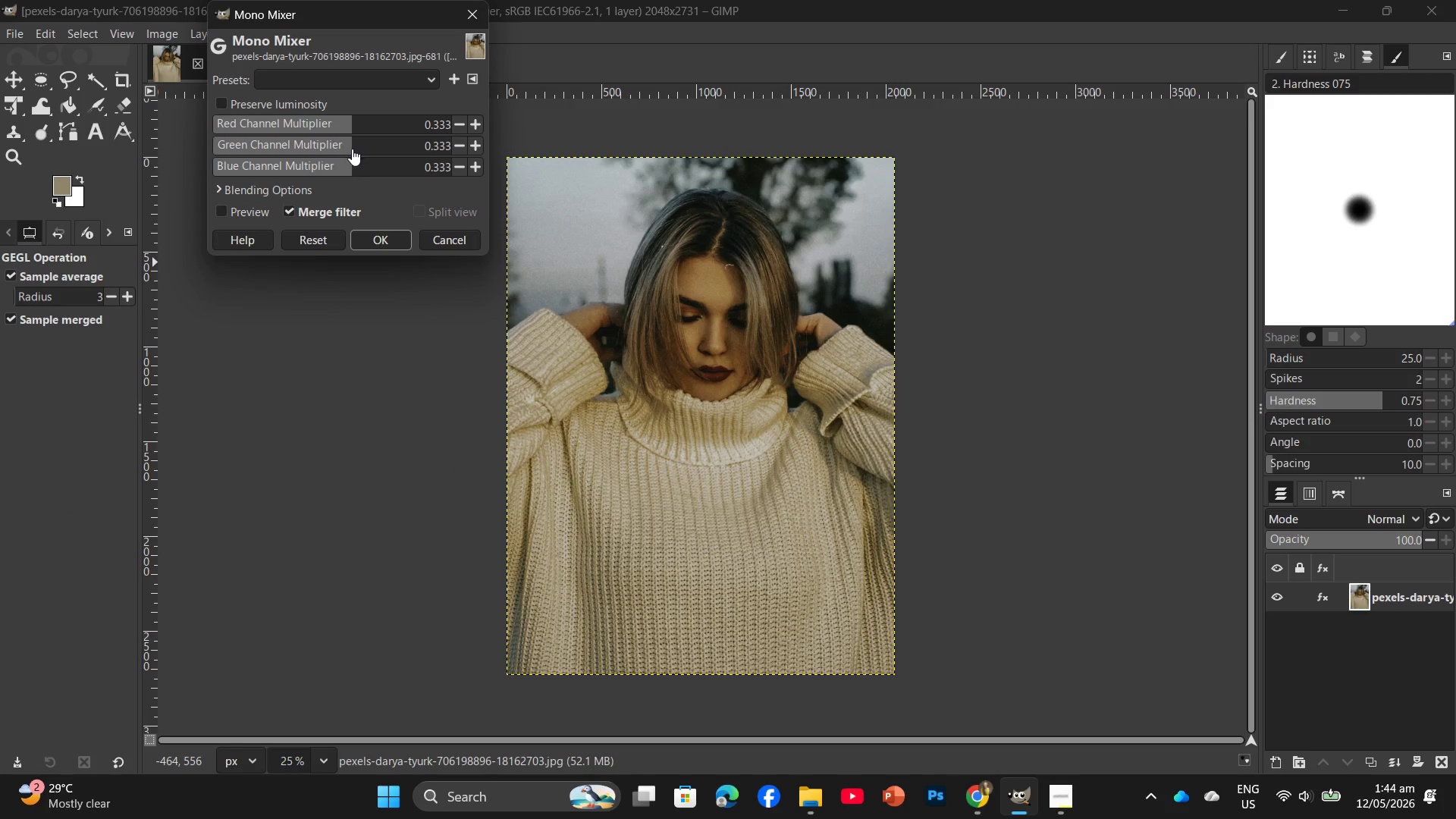 
left_click([350, 151])
 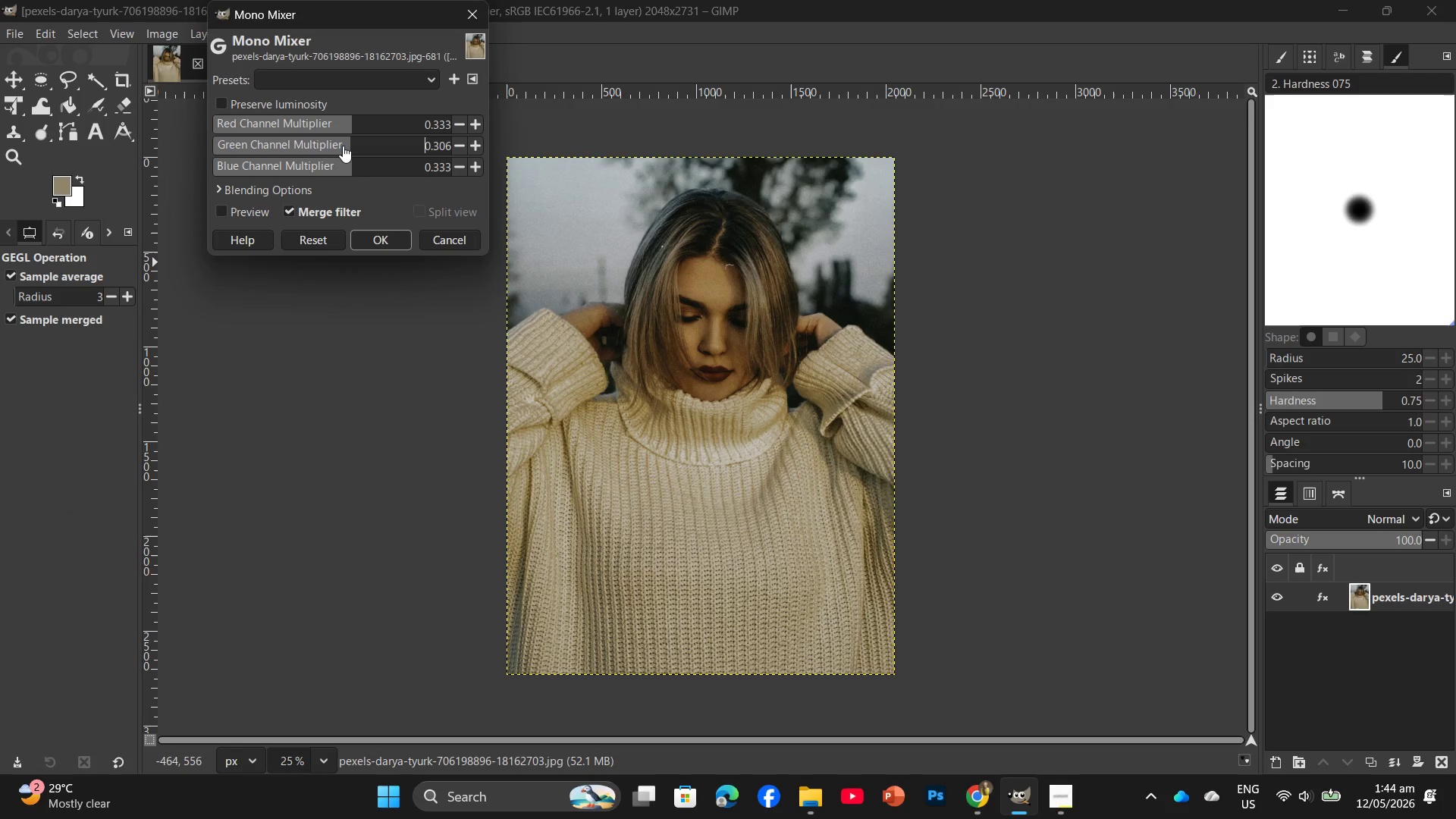 
left_click([346, 146])
 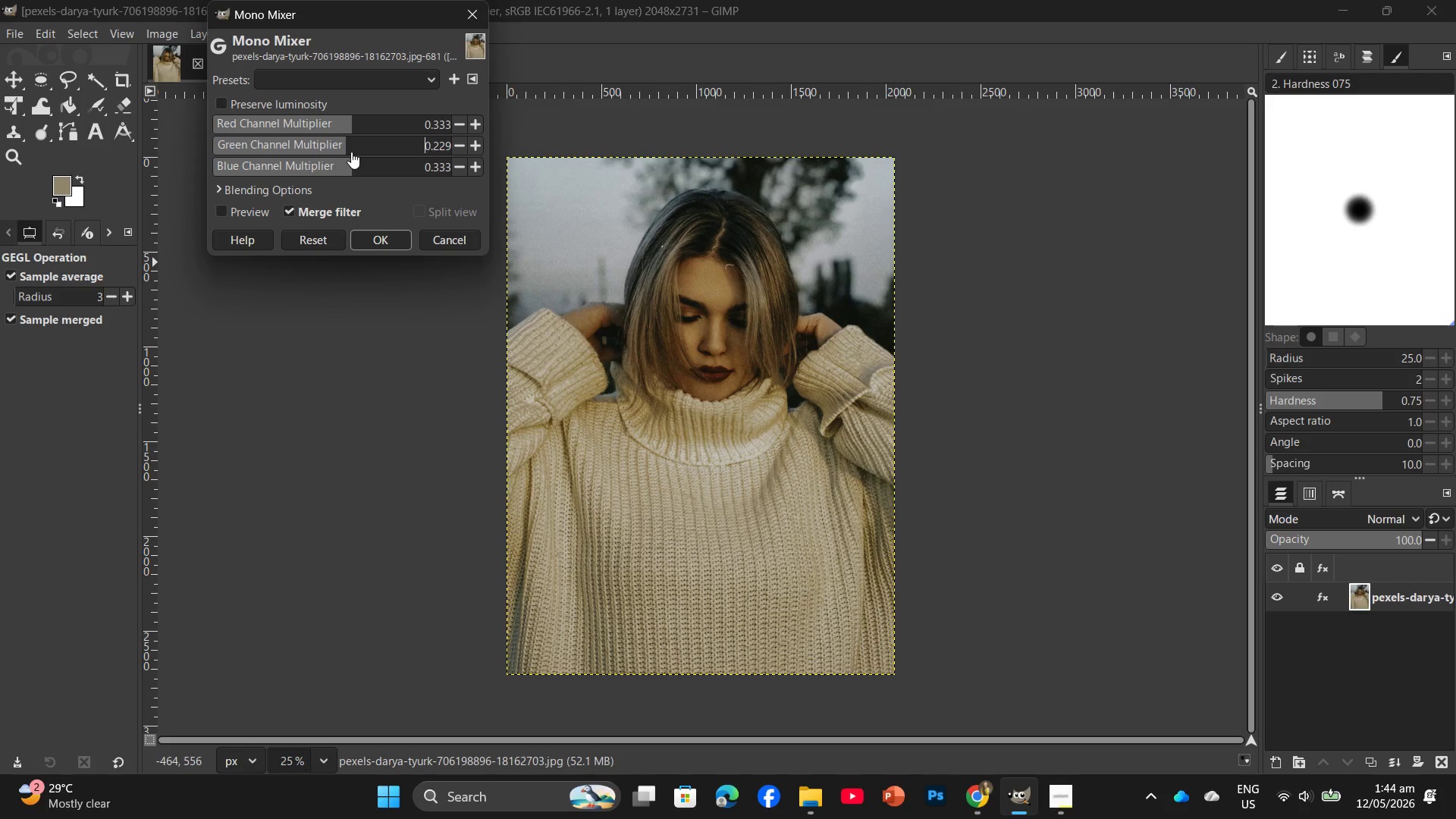 
left_click([347, 152])
 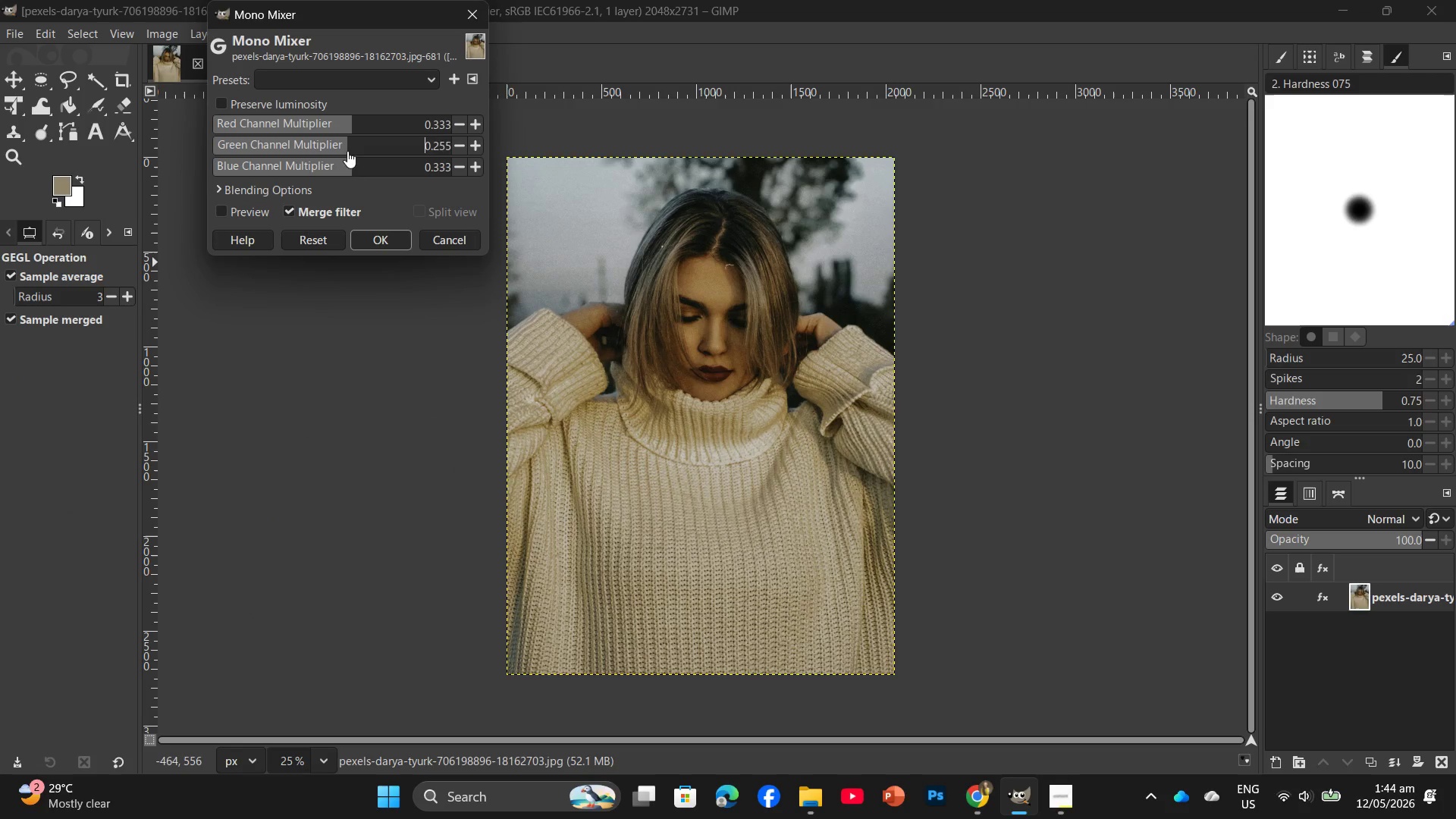 
left_click([347, 151])
 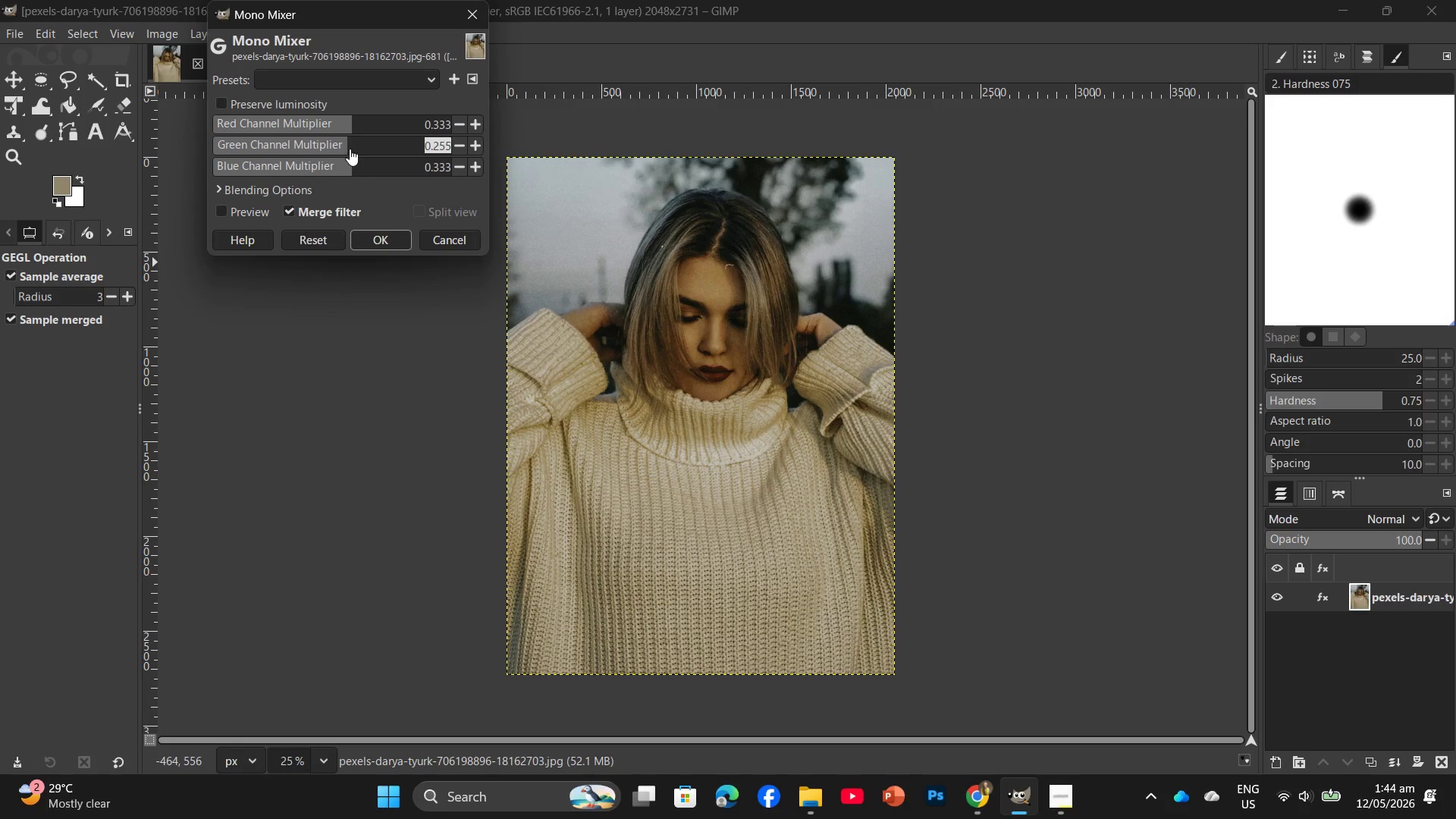 
left_click([350, 149])
 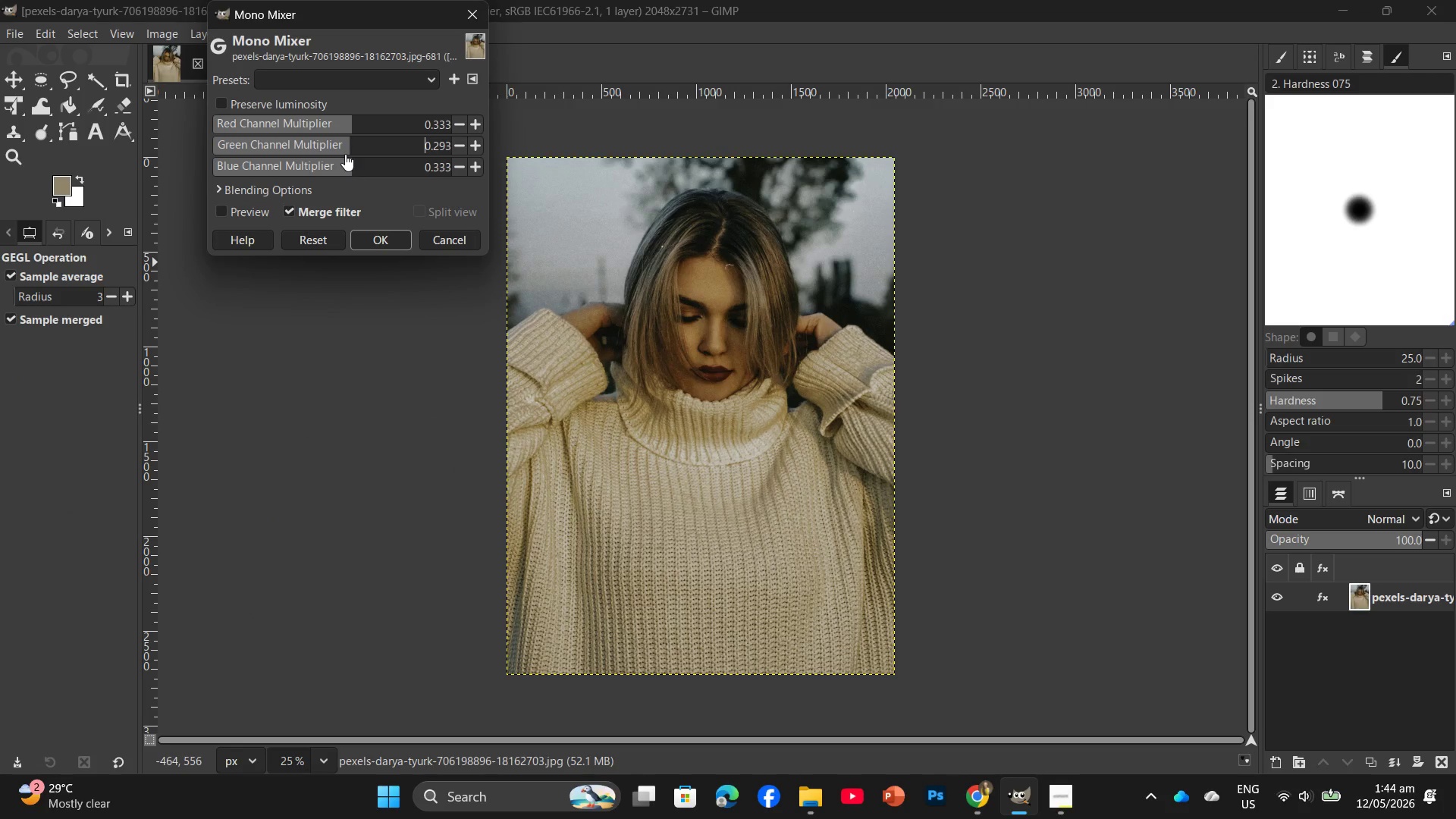 
left_click([345, 154])
 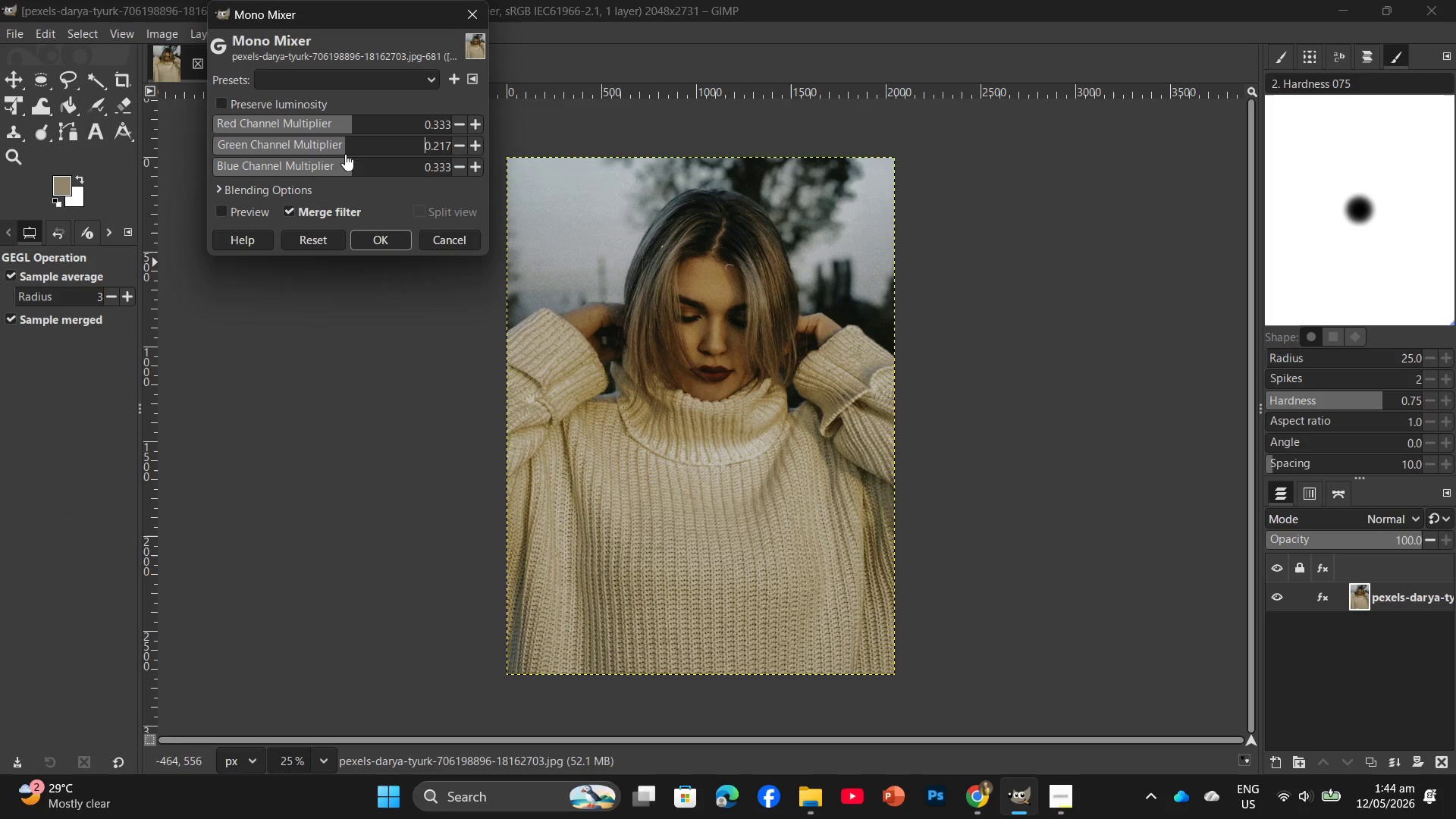 
left_click([345, 154])
 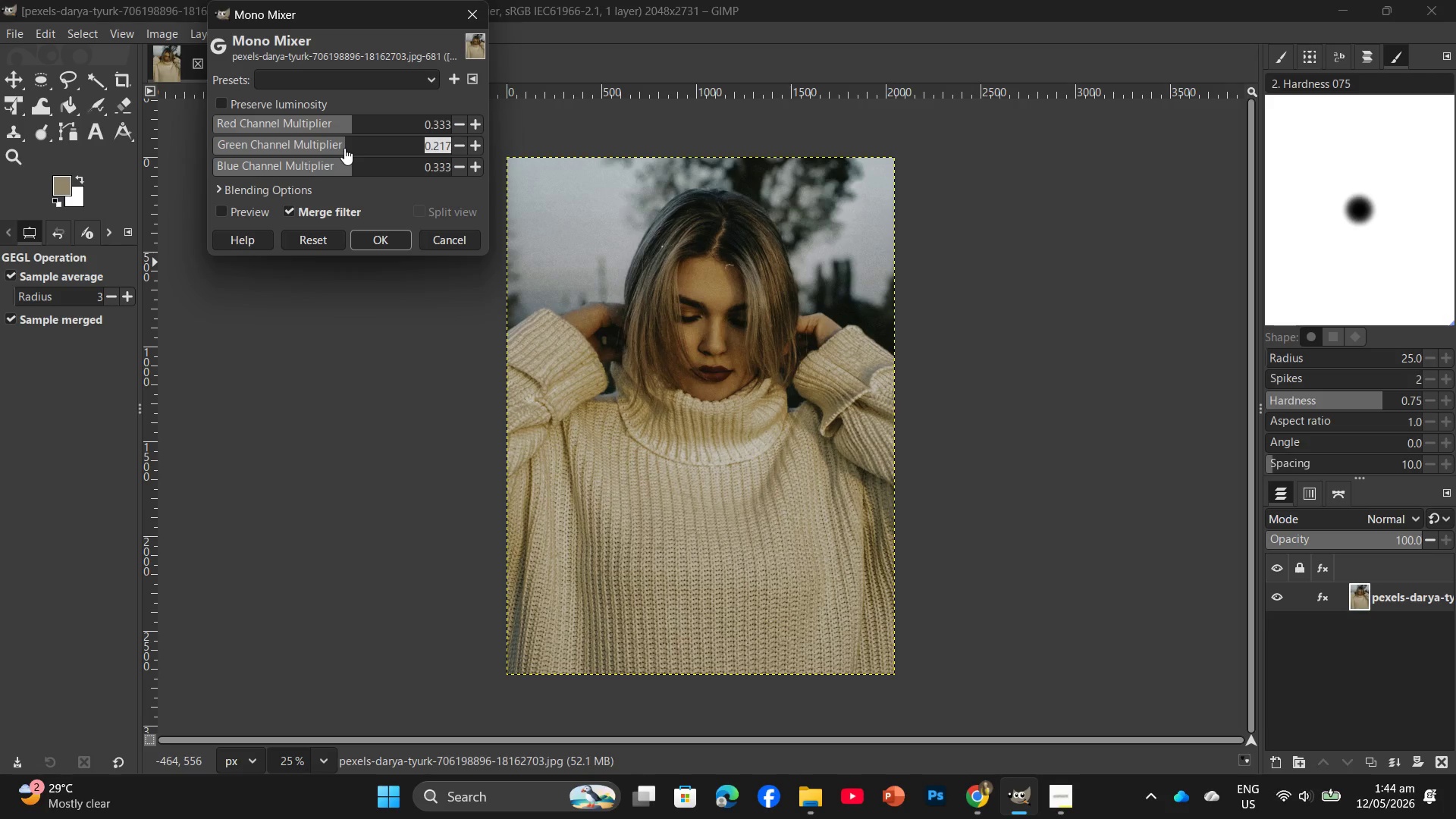 
left_click([344, 148])
 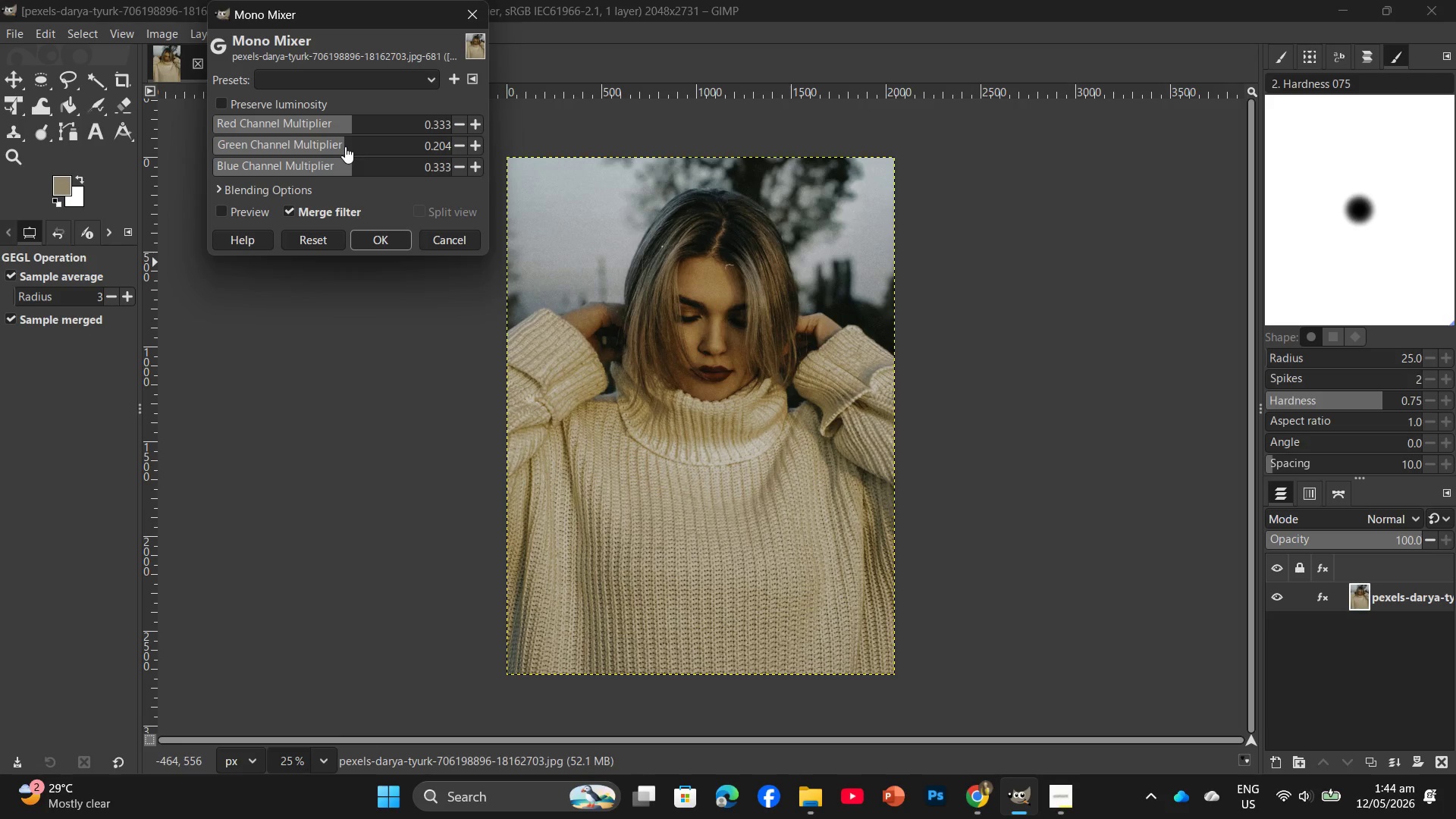 
left_click([345, 146])
 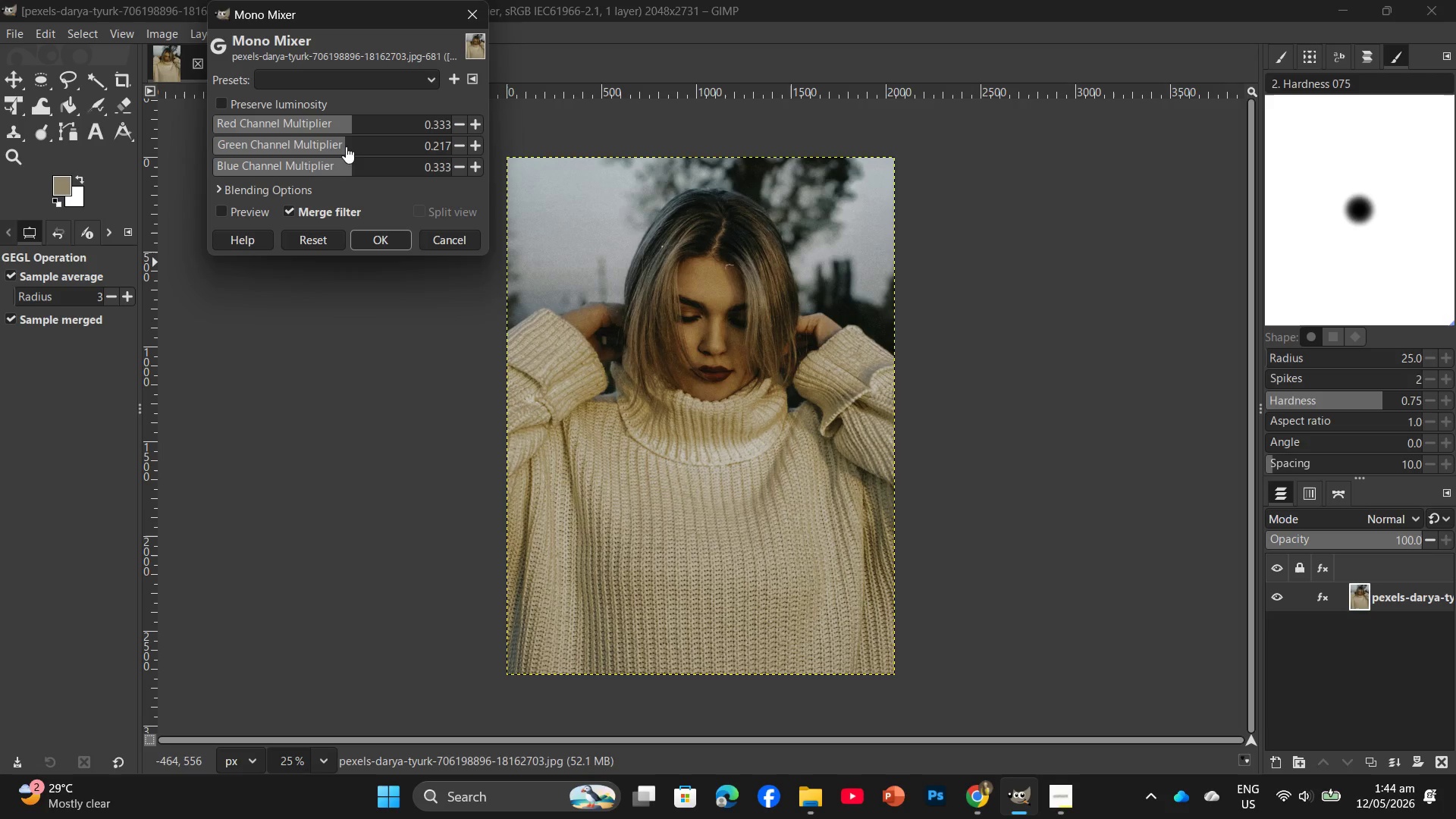 
left_click([347, 146])
 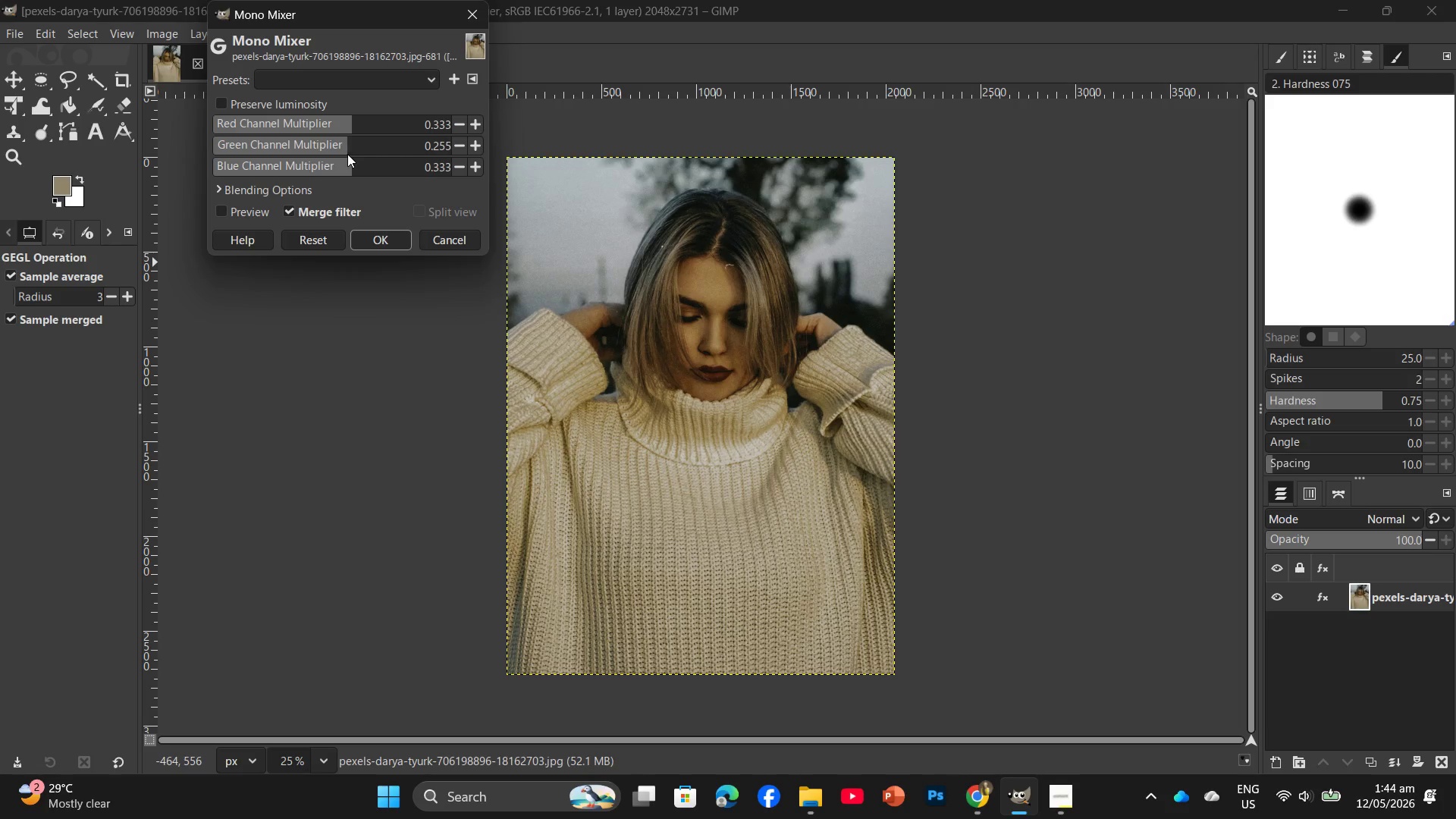 
left_click([349, 153])
 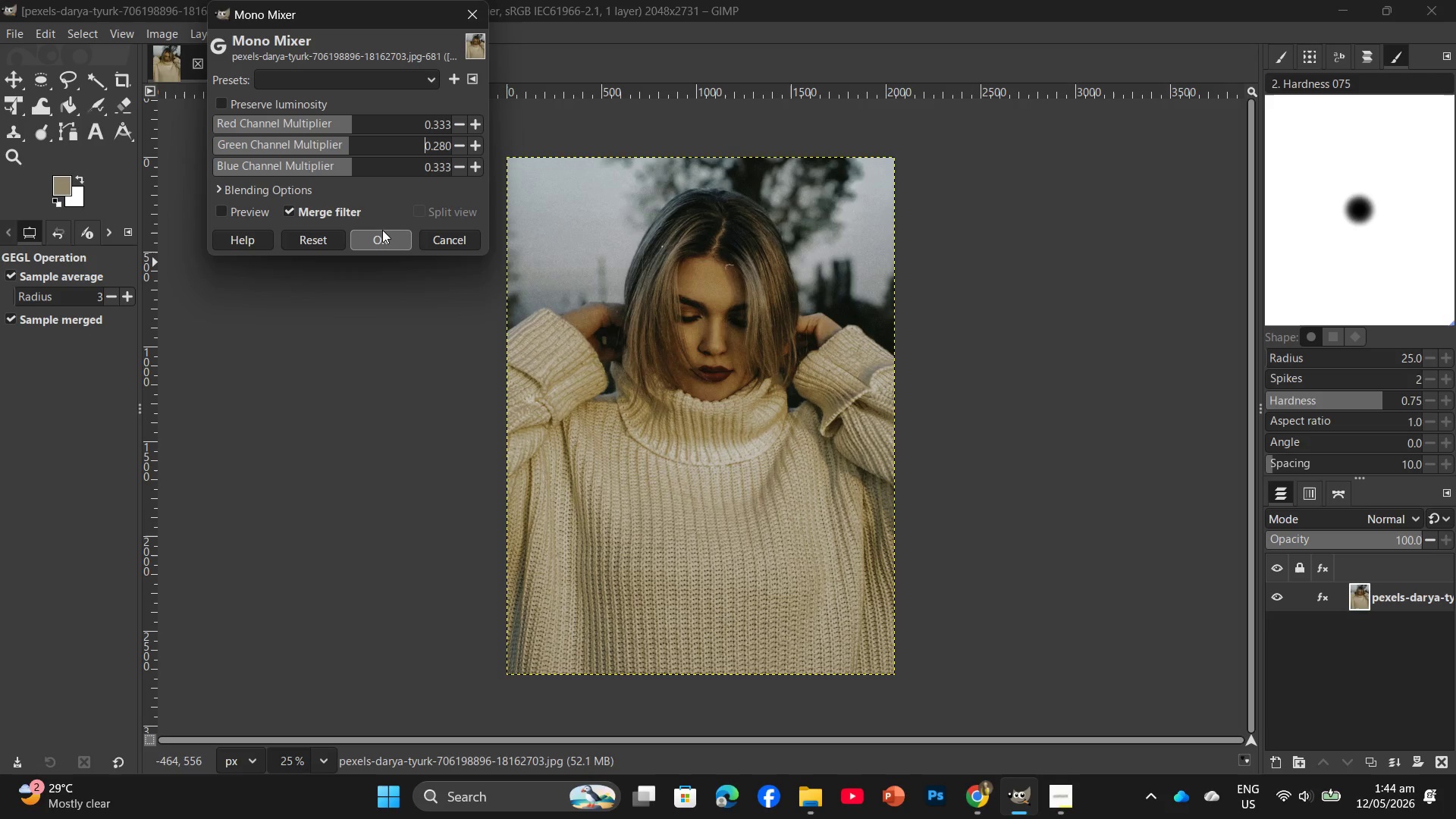 
left_click([379, 236])
 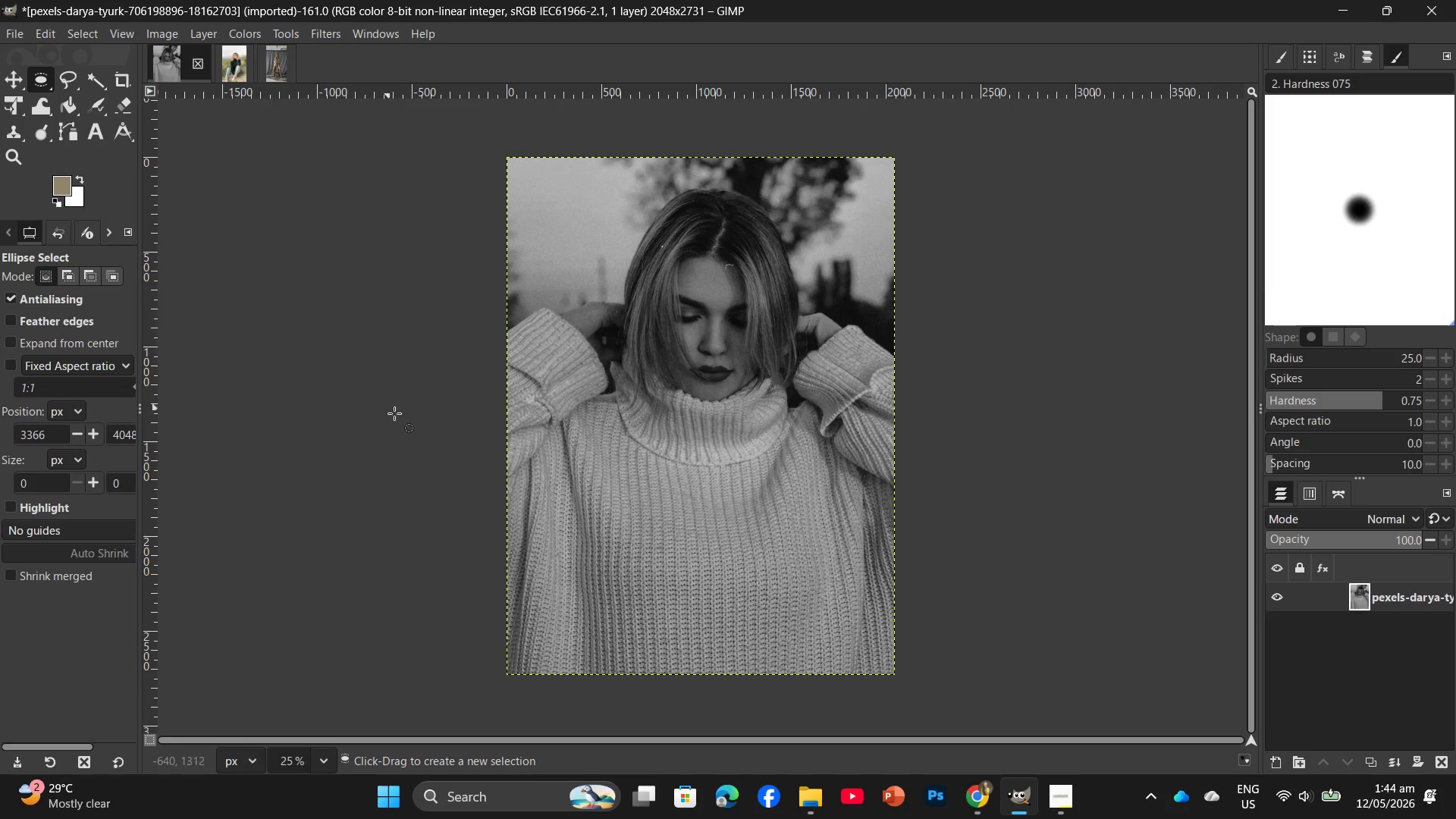 
wait(5.67)
 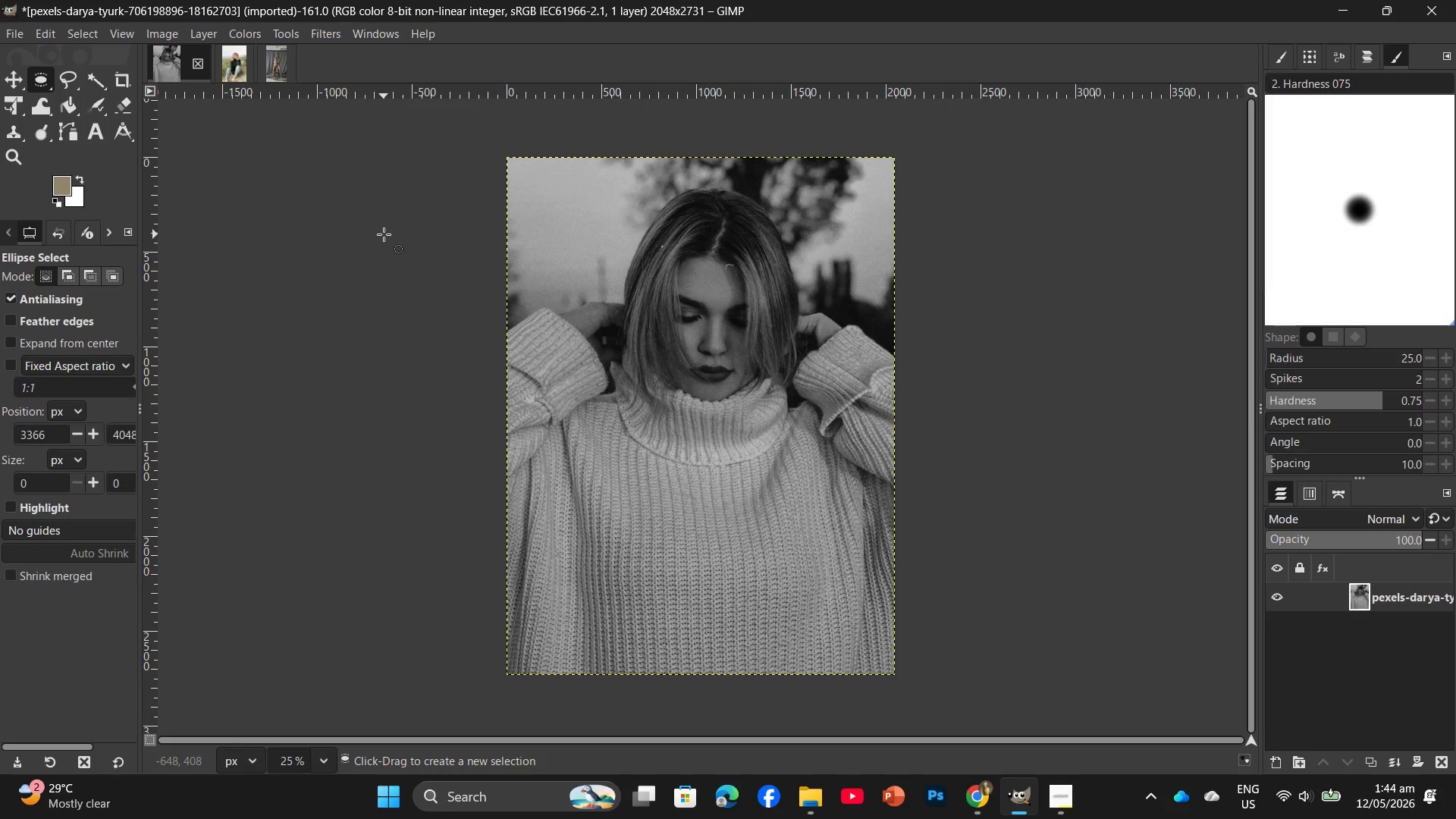 
left_click([246, 36])
 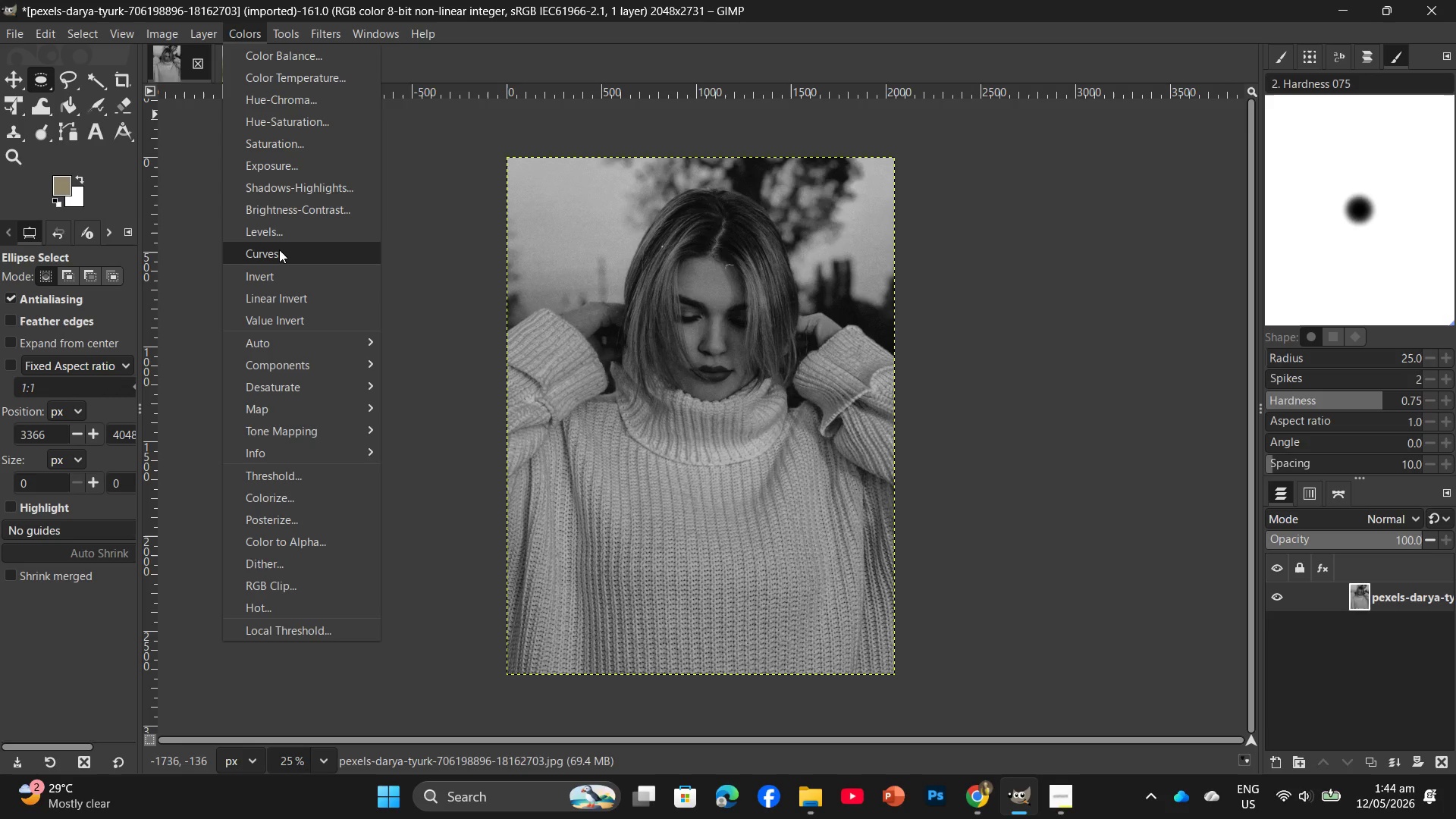 
left_click([280, 256])
 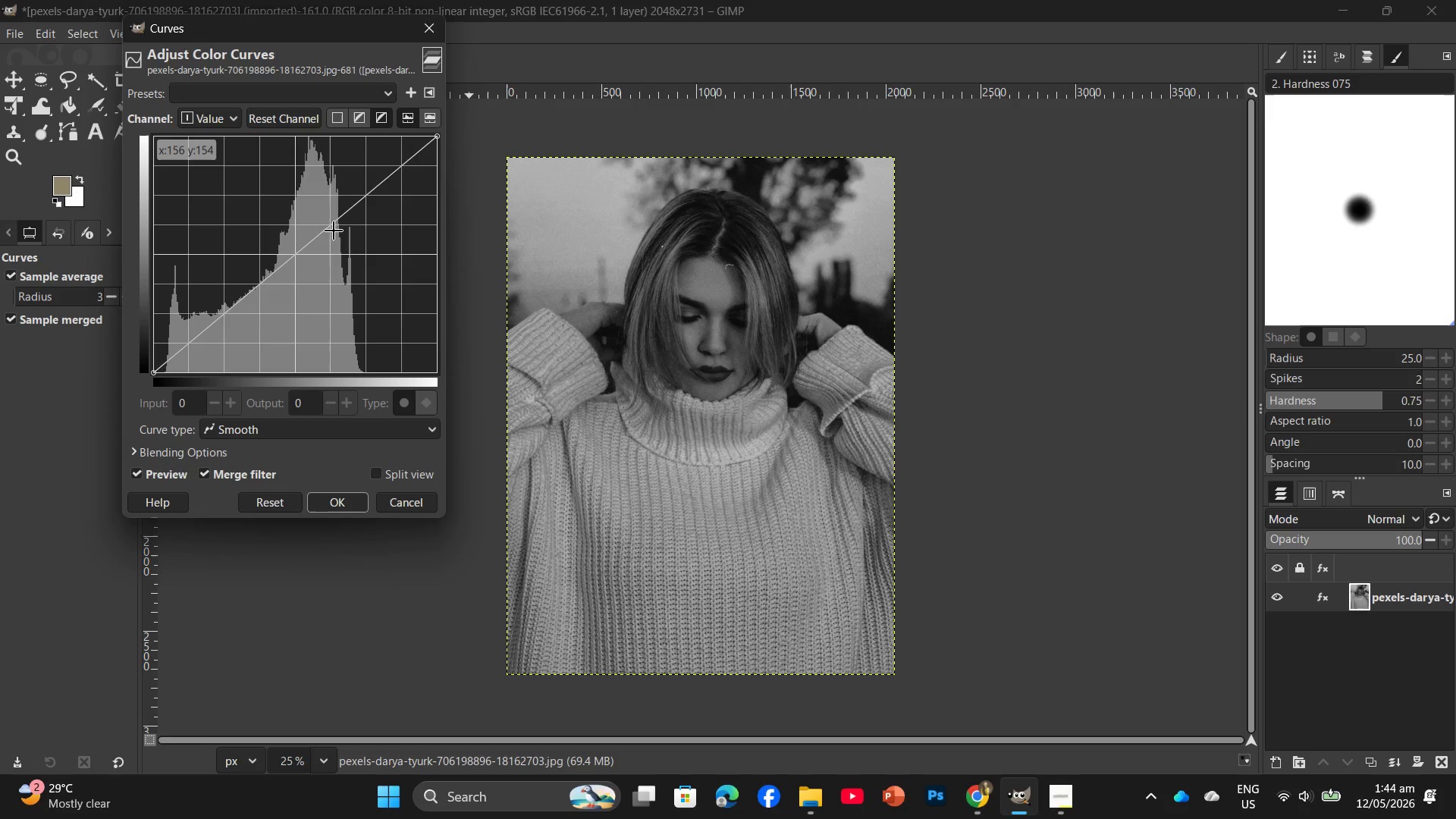 
left_click([343, 232])
 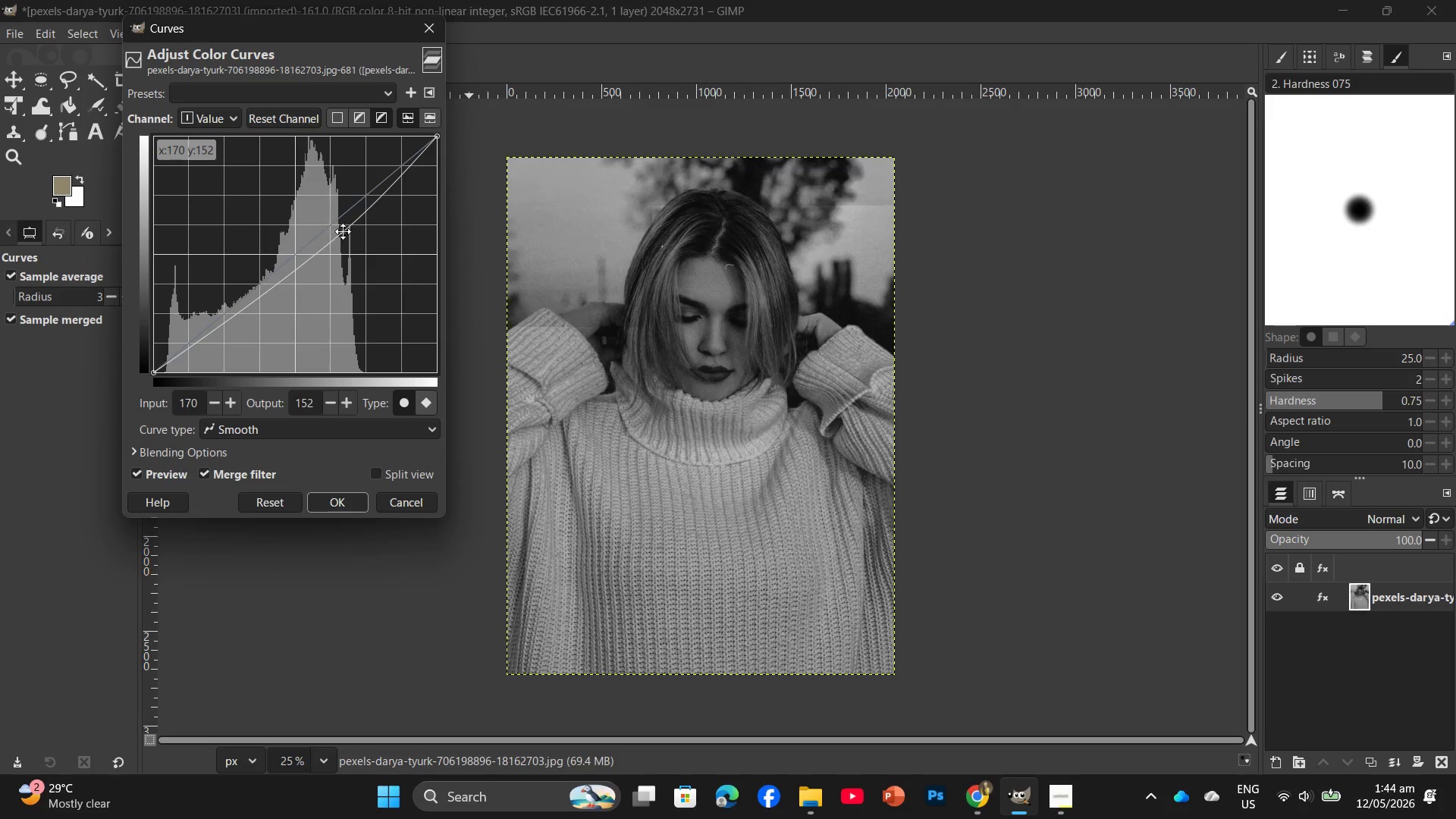 
left_click_drag(start_coordinate=[343, 231], to_coordinate=[353, 225])
 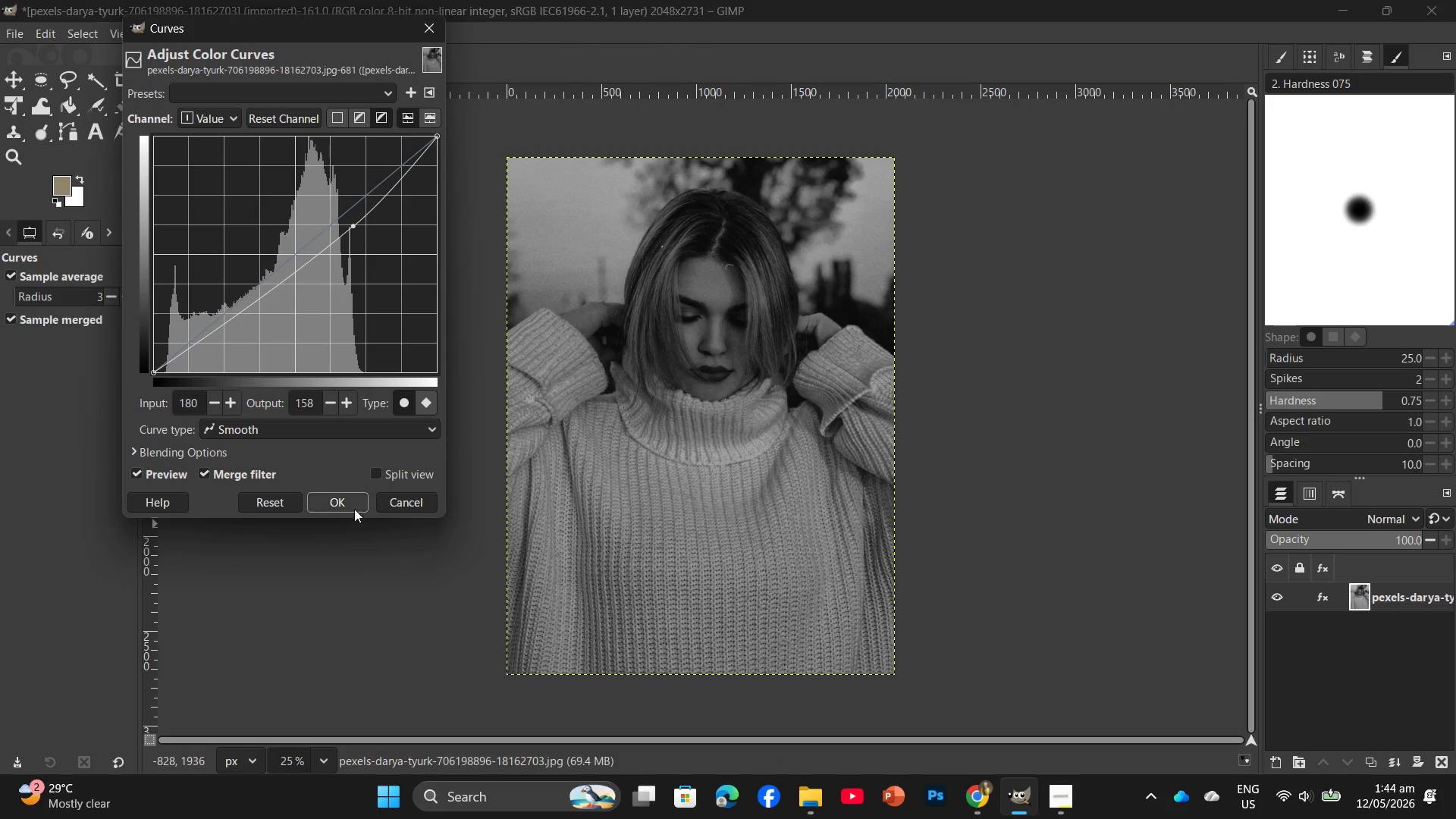 
left_click([353, 507])
 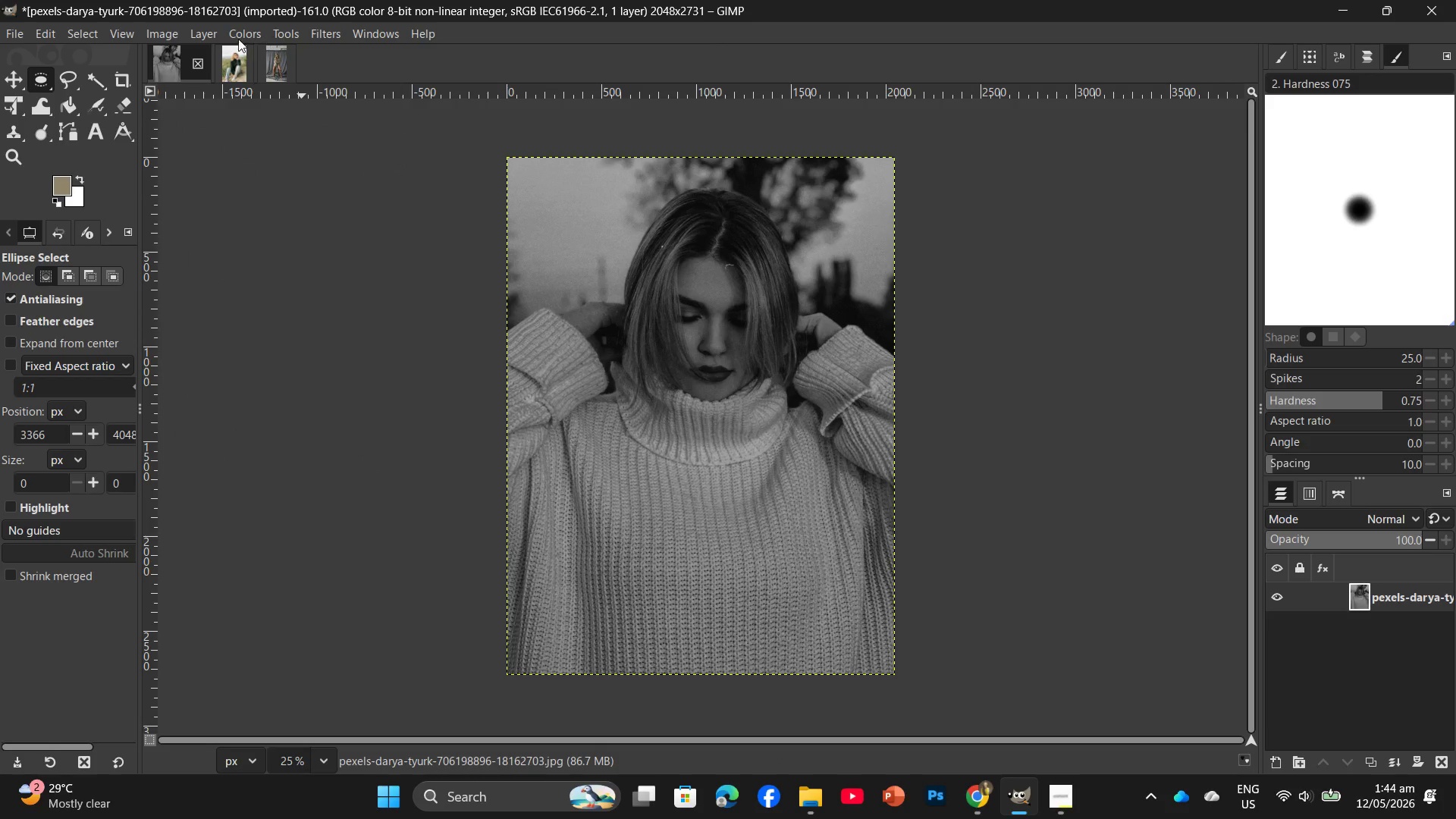 
left_click([230, 36])
 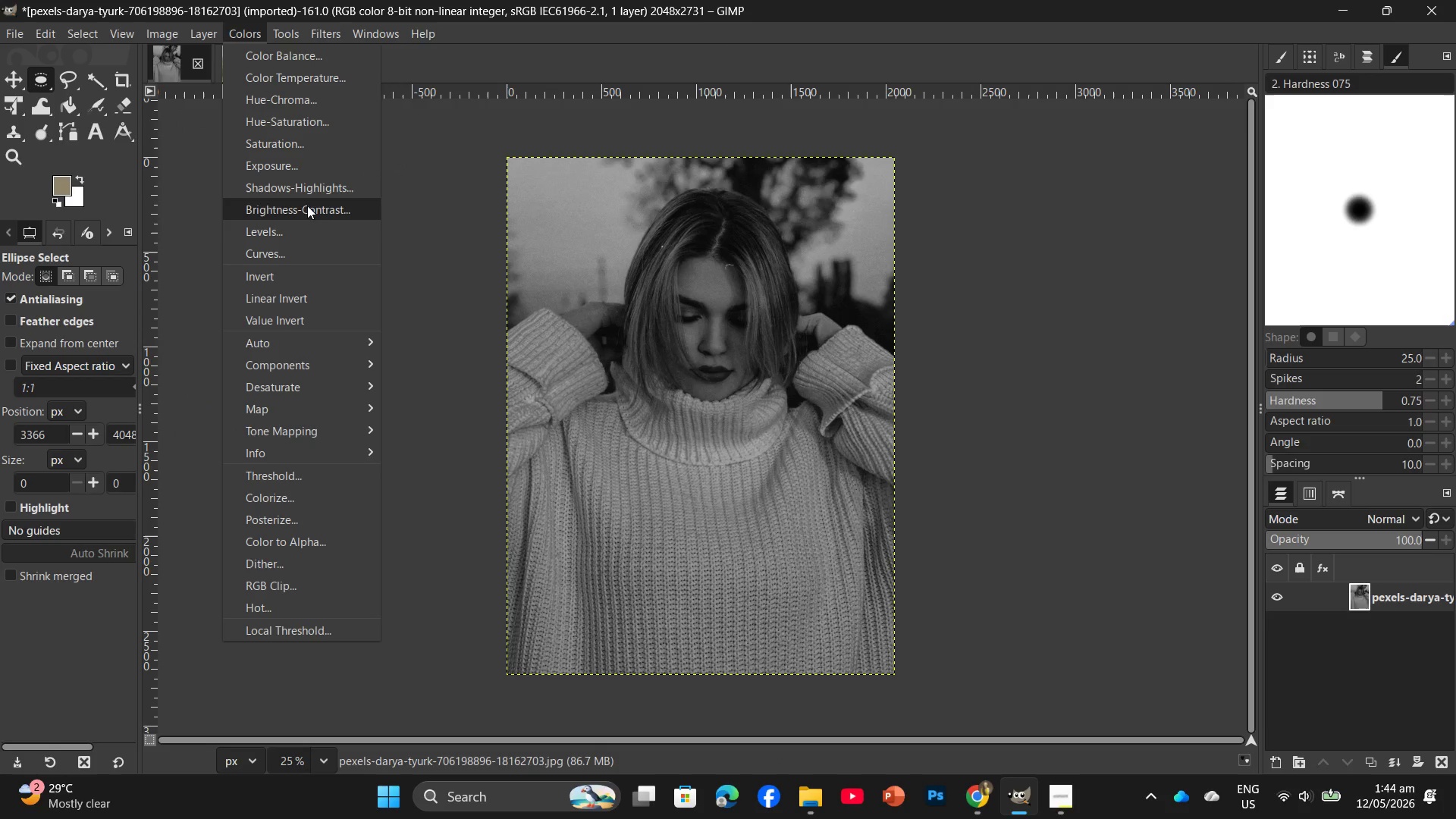 
left_click([293, 241])
 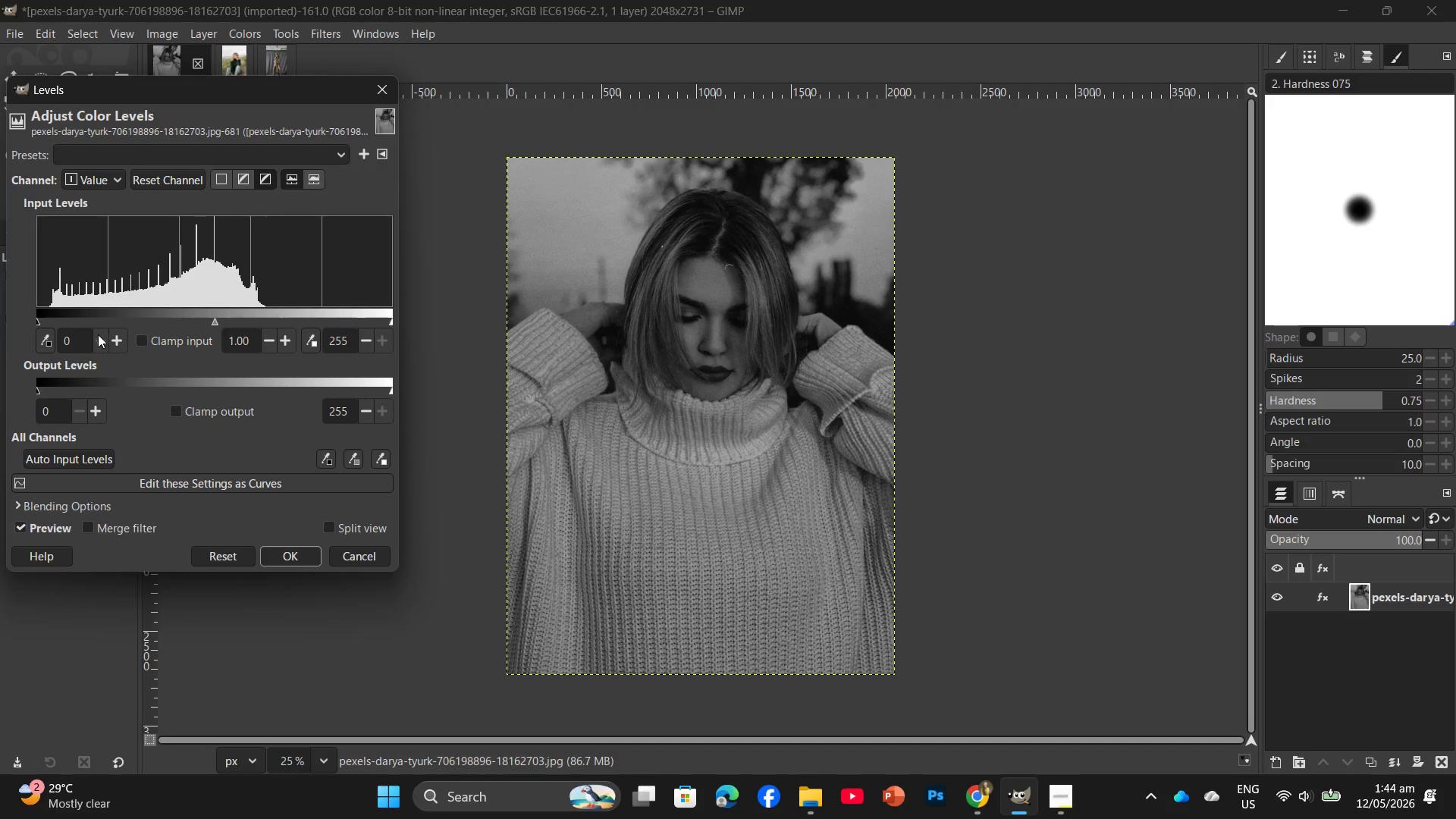 
left_click([86, 340])
 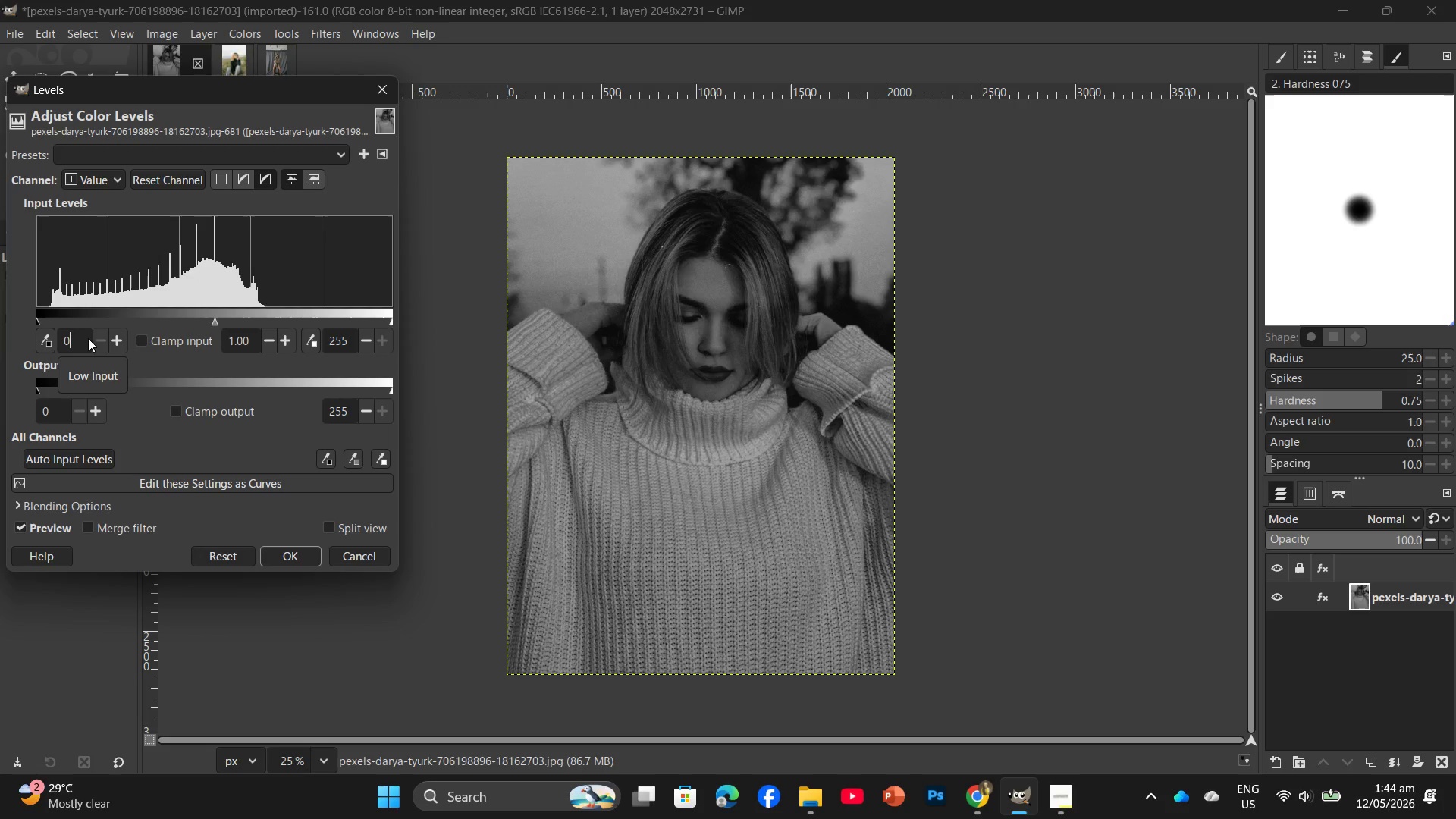 
key(Backspace)
 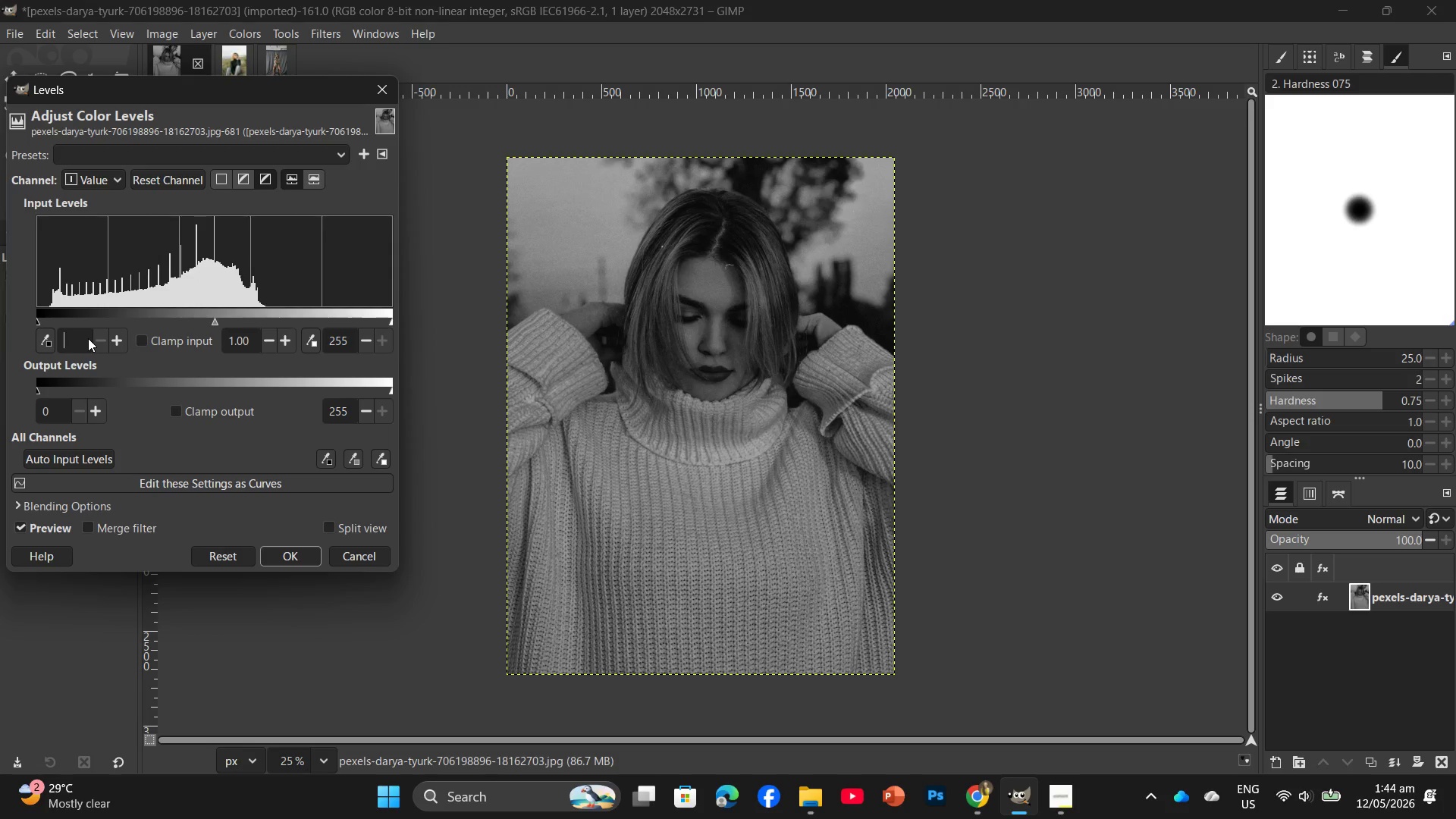 
wait(7.06)
 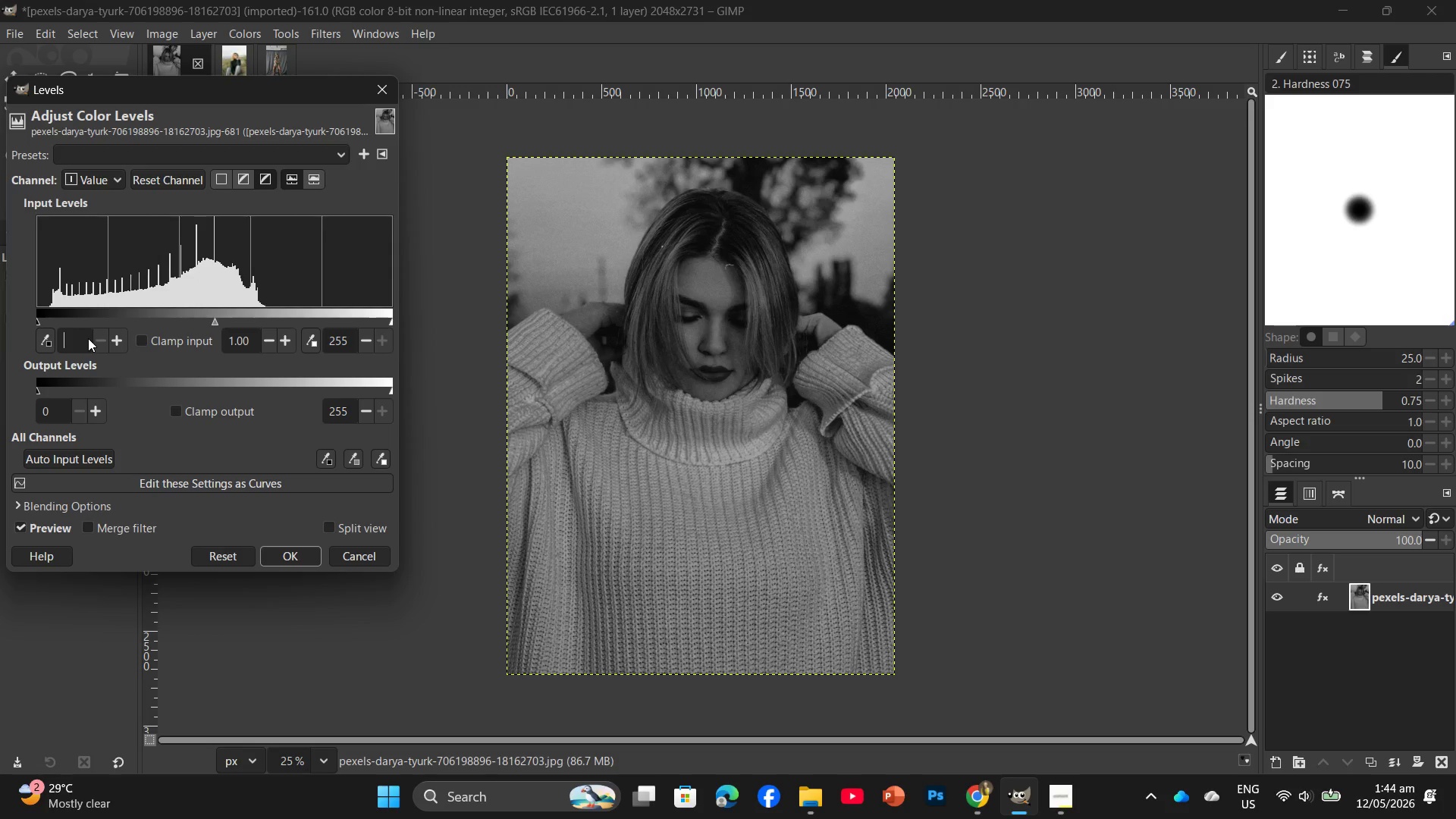 
key(Numpad1)
 